 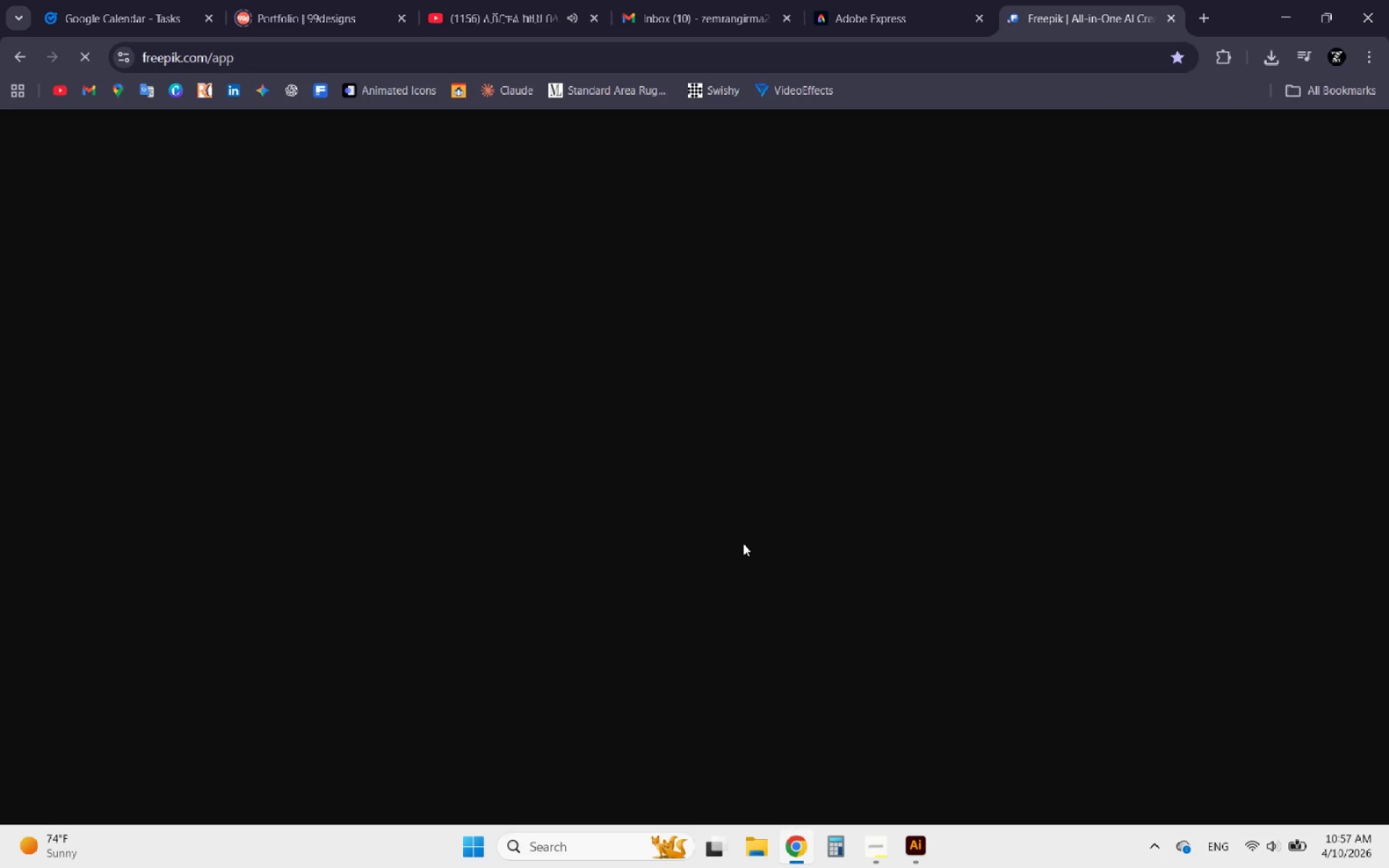 
left_click([666, 148])
 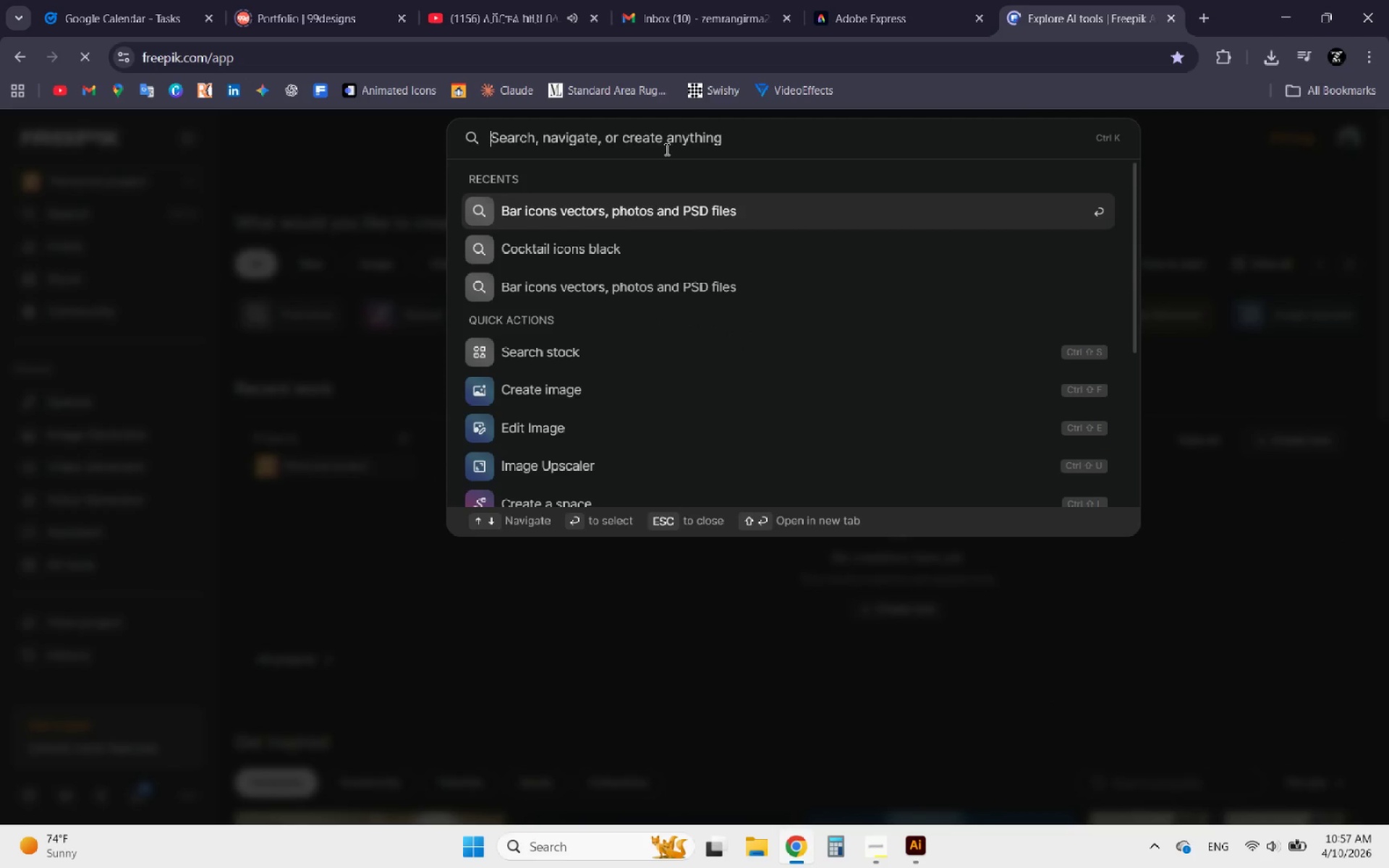 
key(Control+V)
 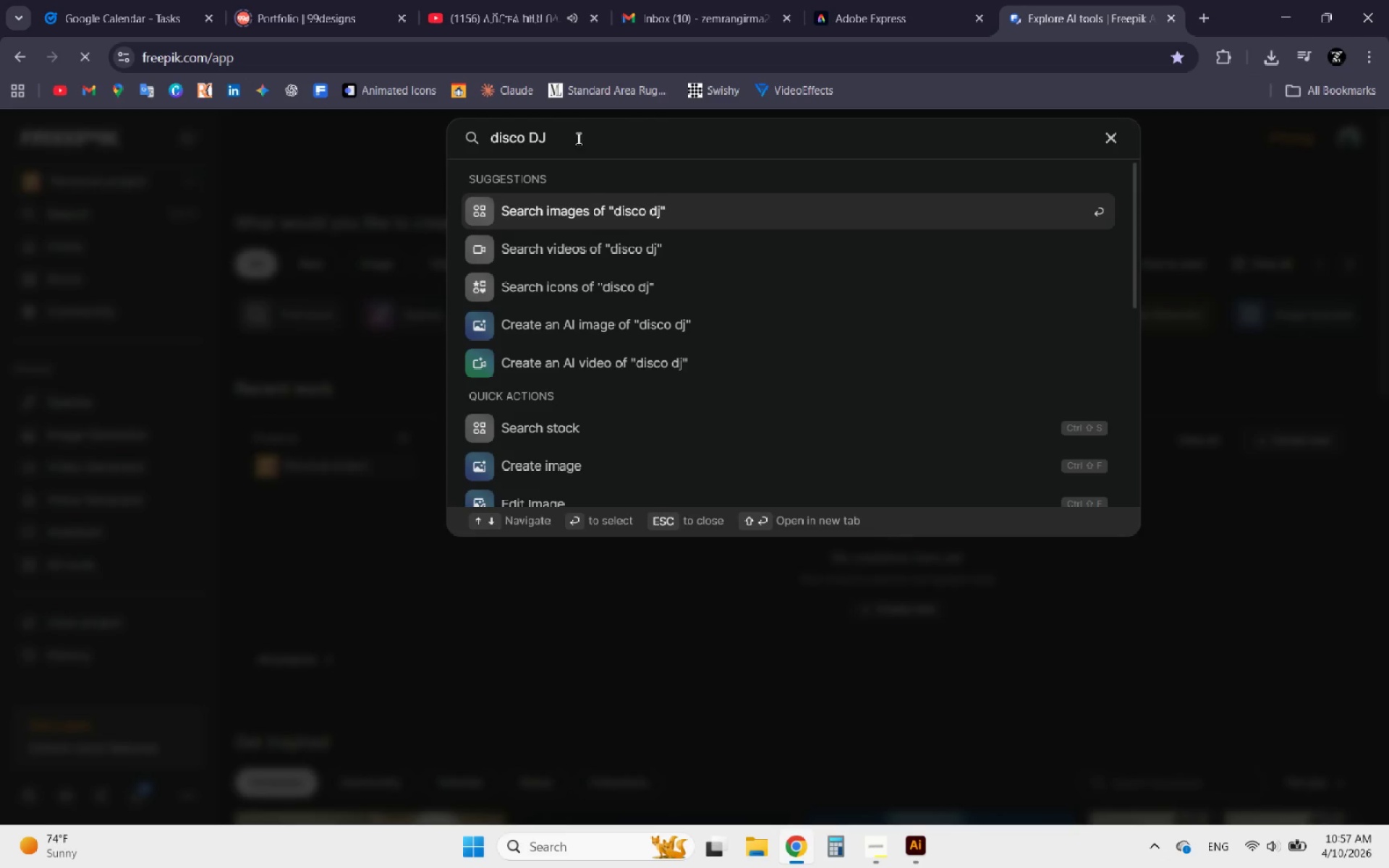 
left_click_drag(start_coordinate=[563, 140], to_coordinate=[527, 144])
 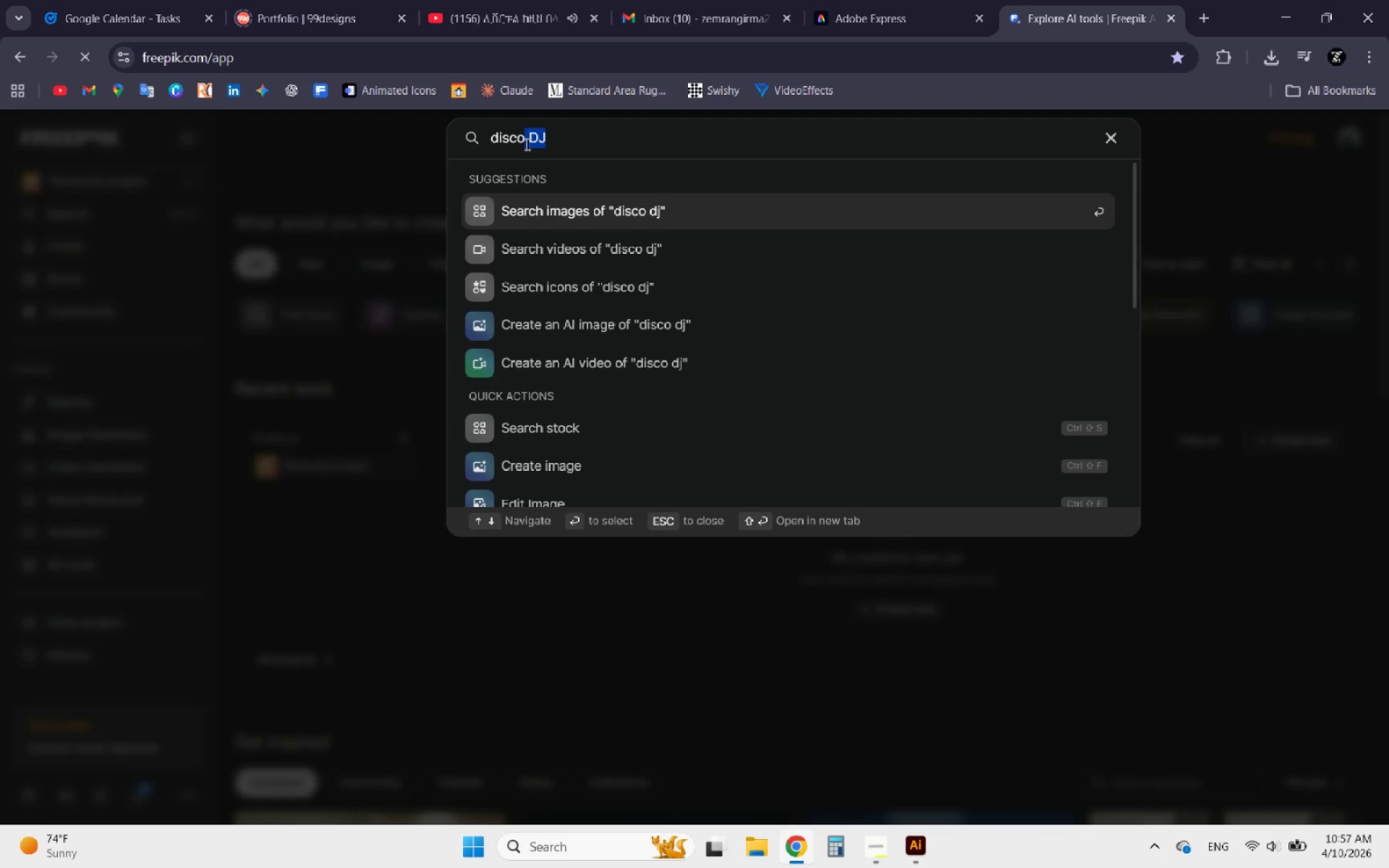 
left_click([561, 140])
 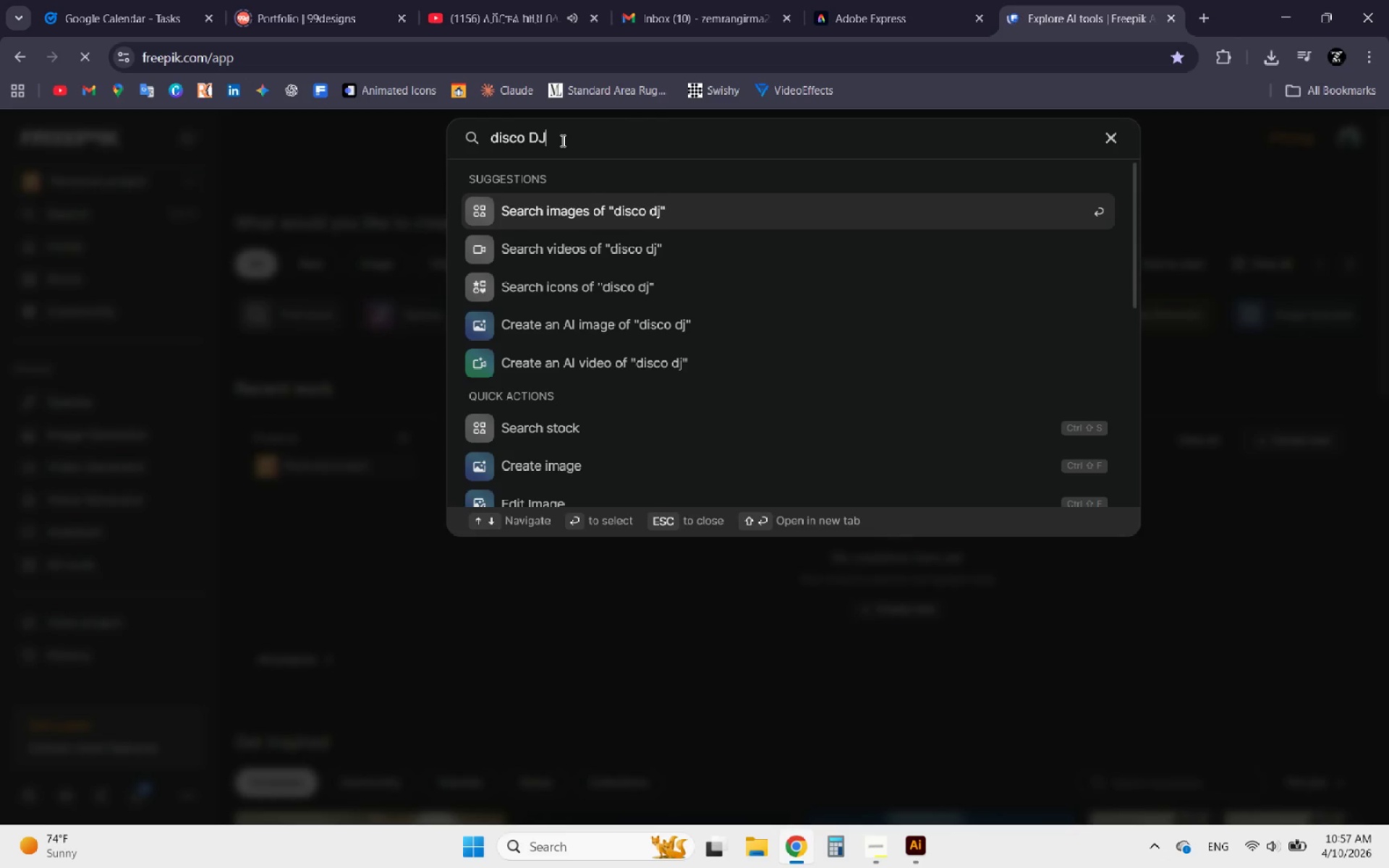 
type( icons)
 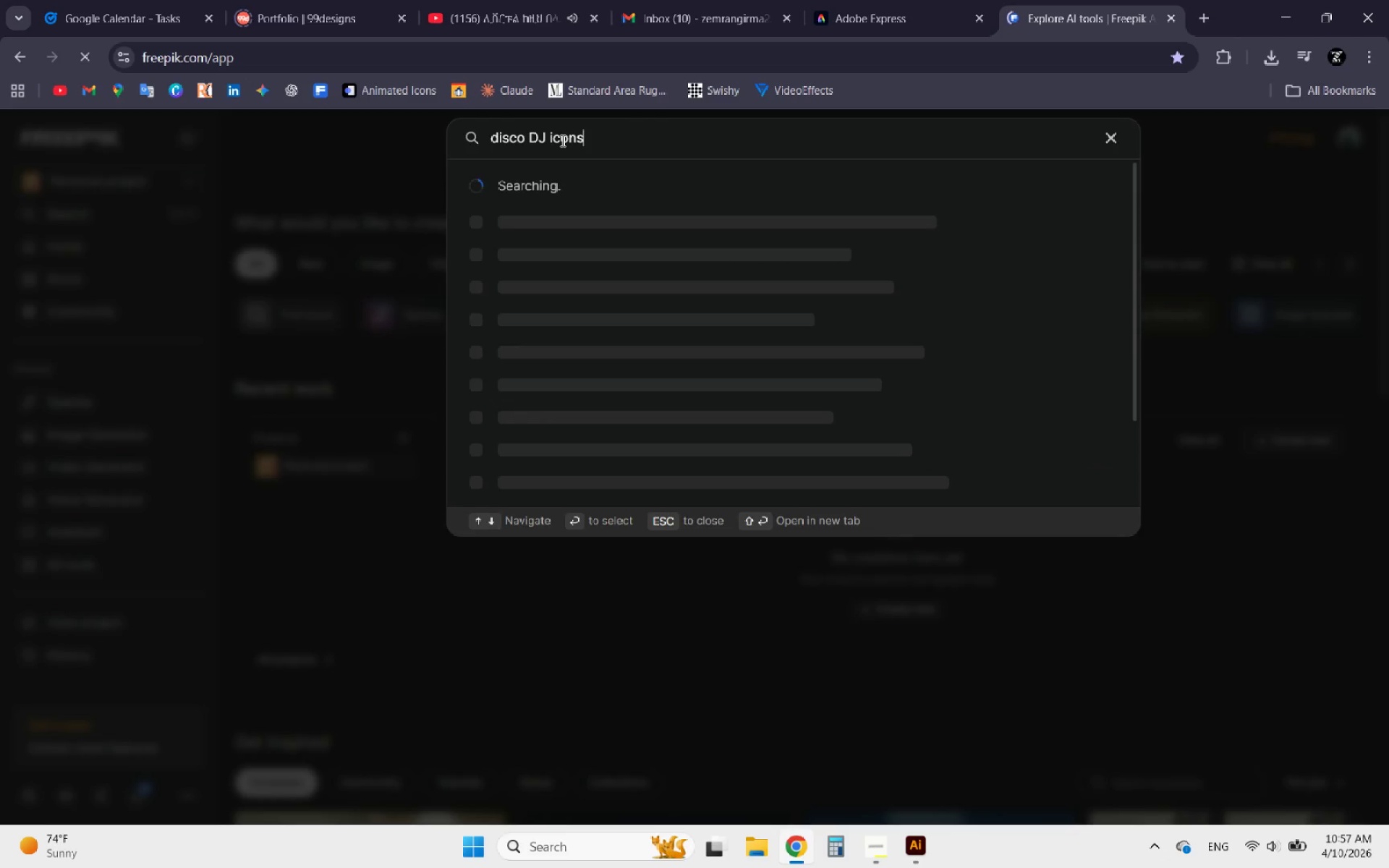 
key(Enter)
 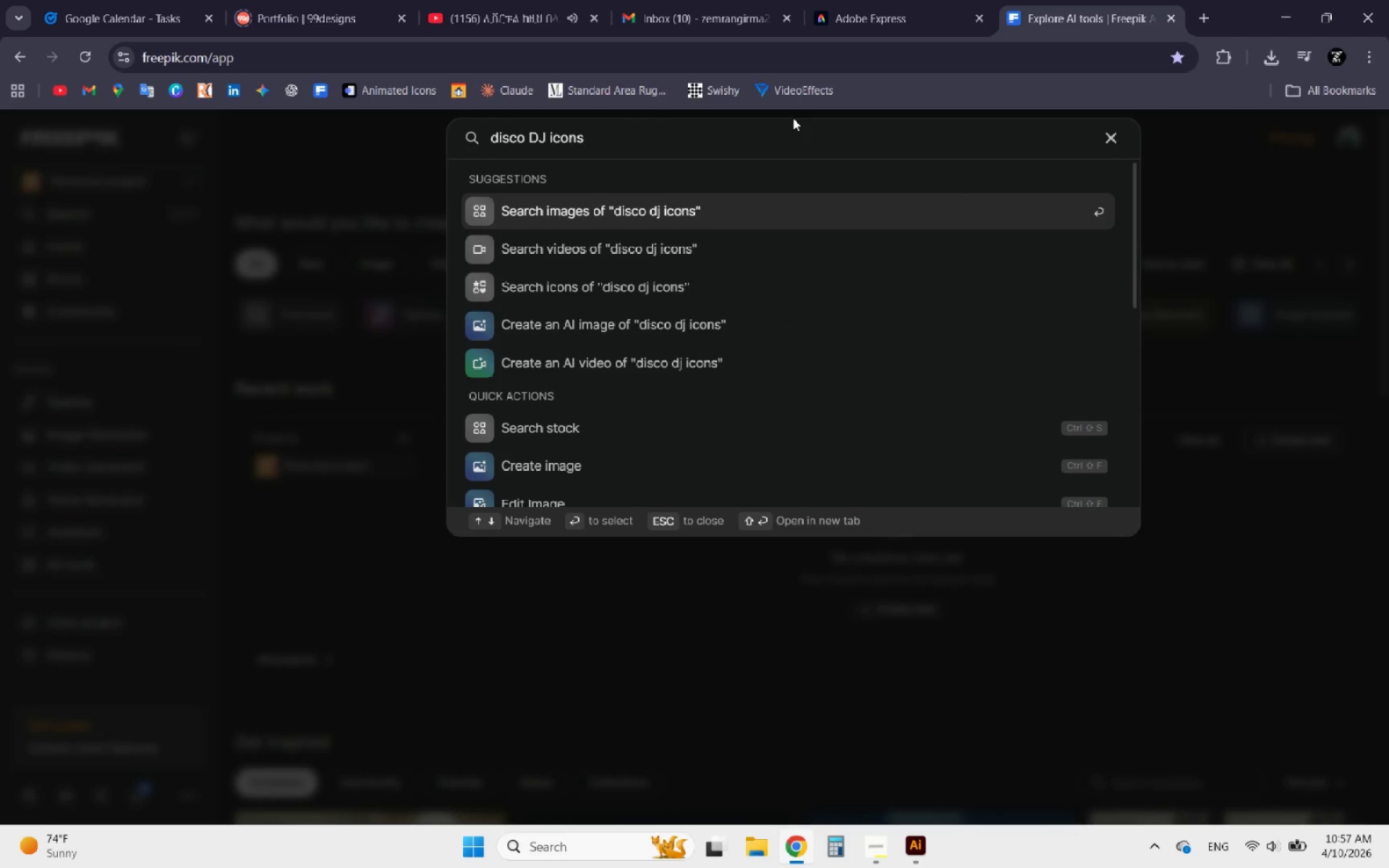 
left_click([698, 145])
 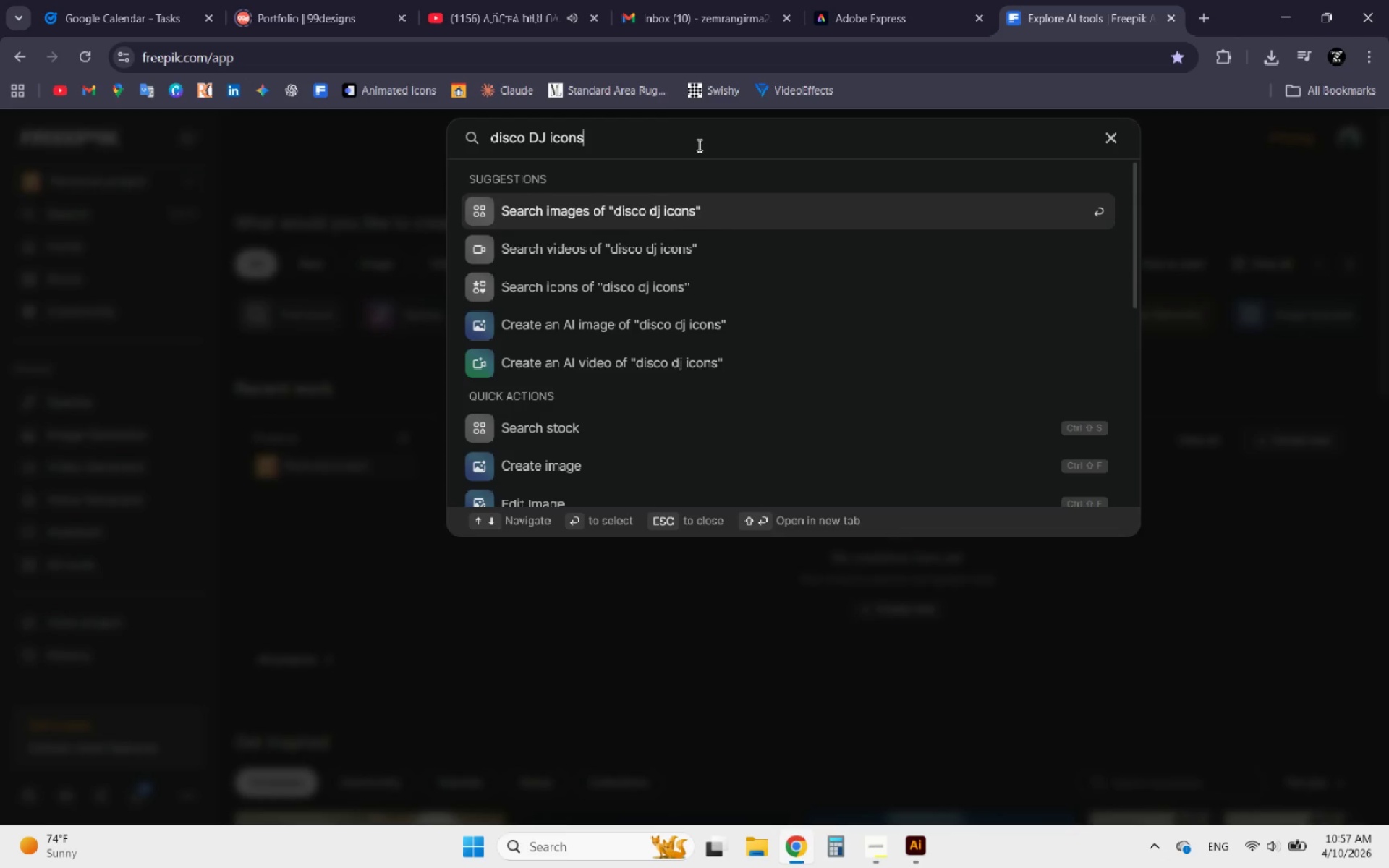 
key(Enter)
 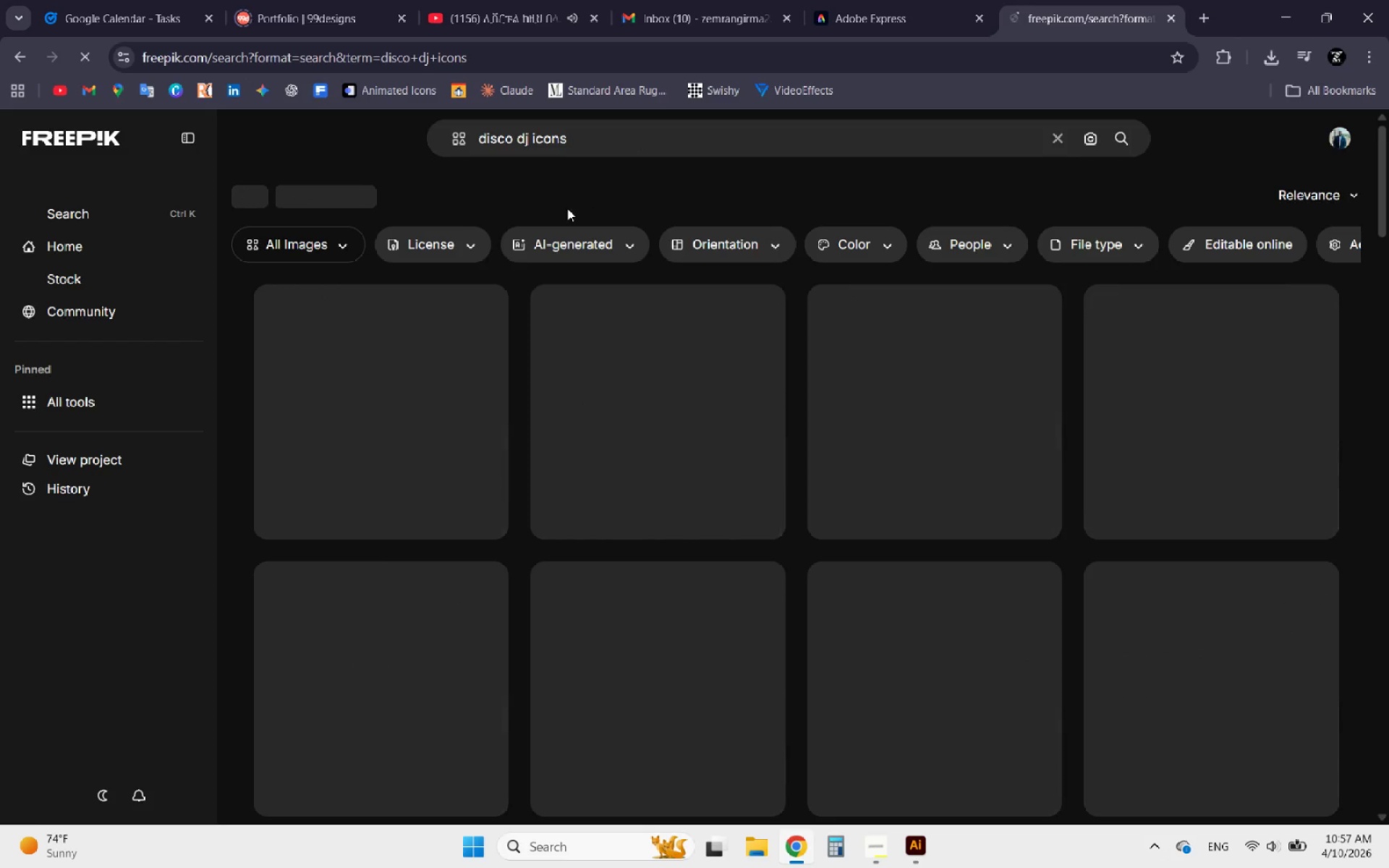 
scroll: coordinate [438, 375], scroll_direction: down, amount: 1.0
 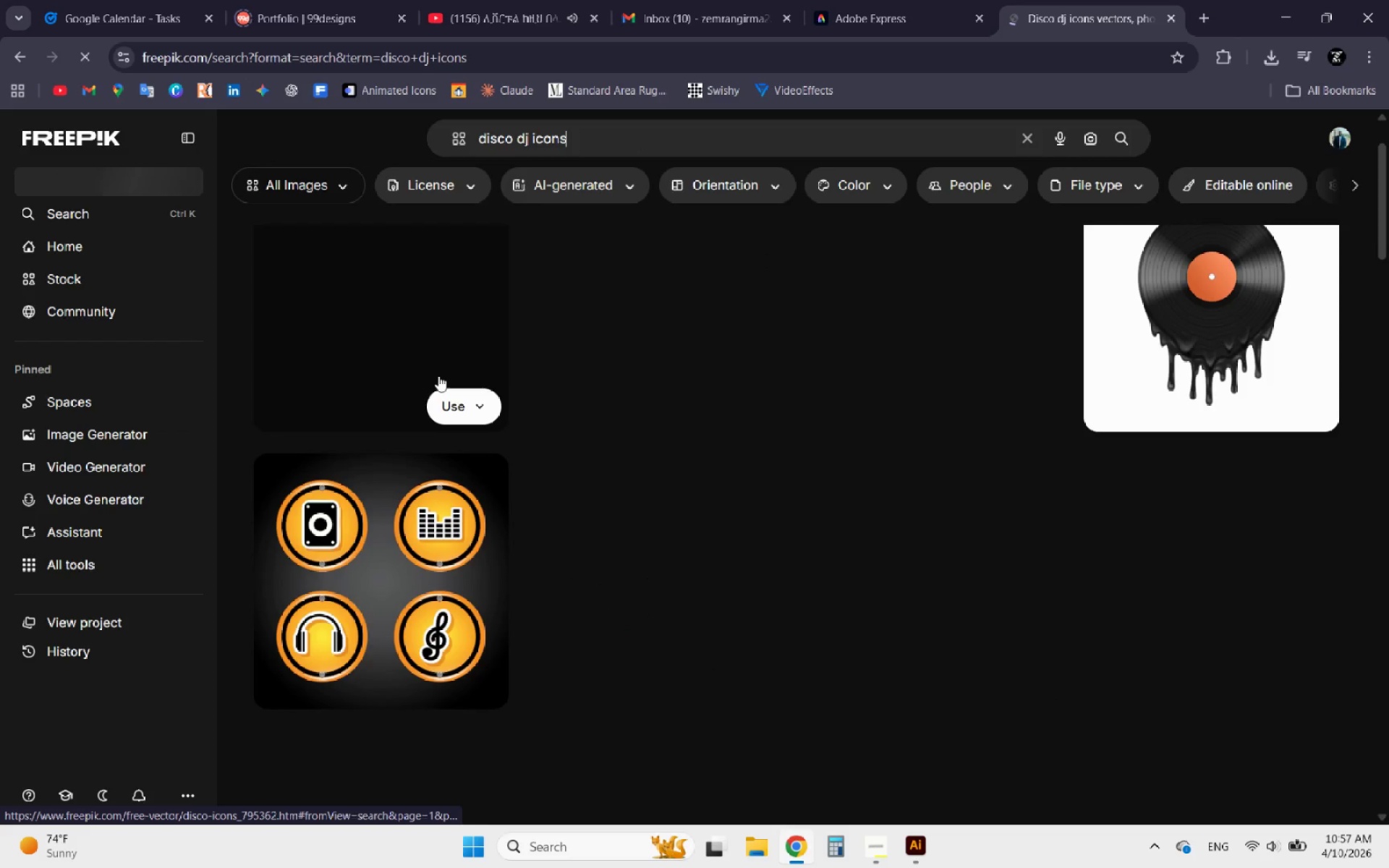 
scroll: coordinate [666, 541], scroll_direction: up, amount: 3.0
 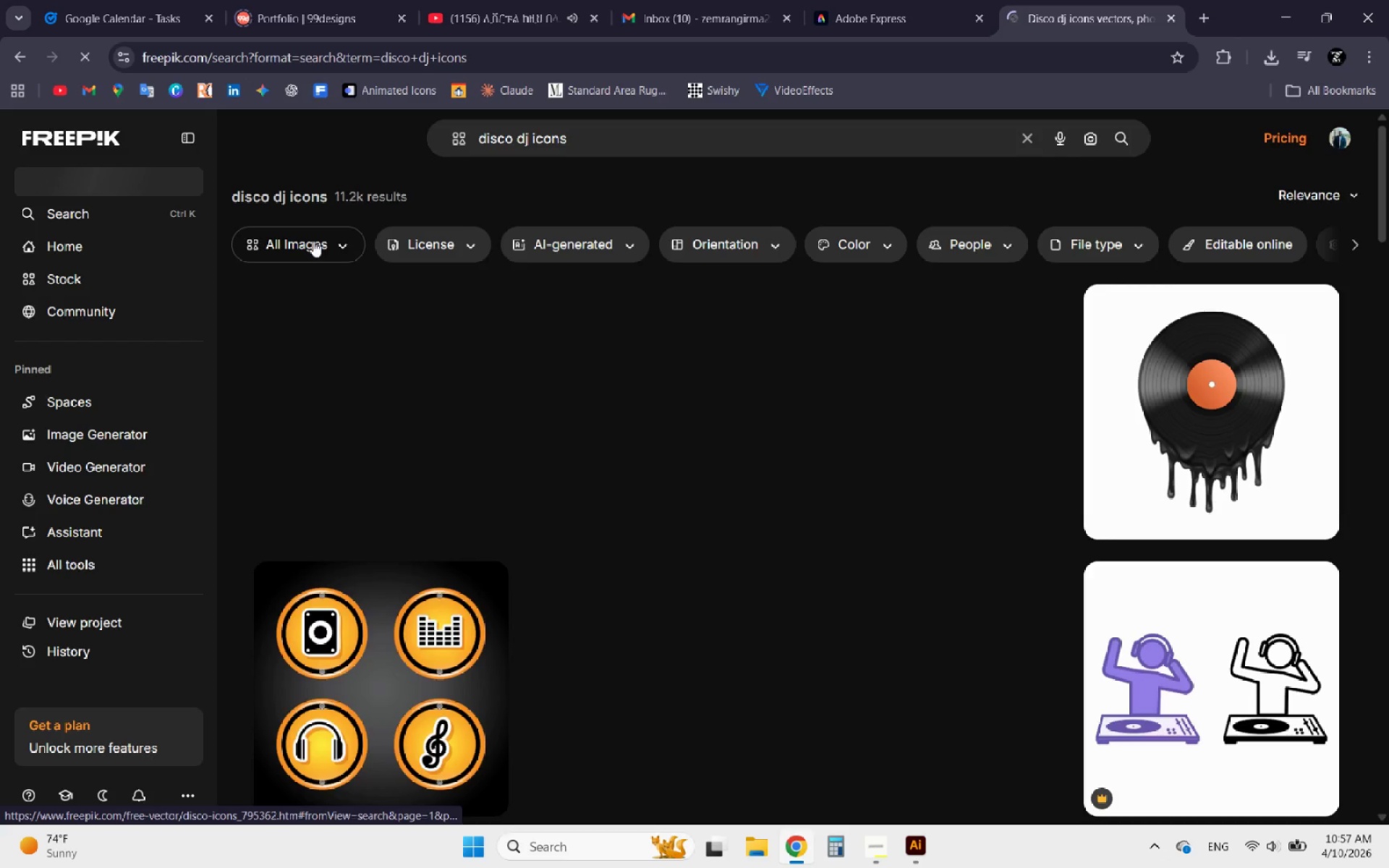 
left_click([464, 247])
 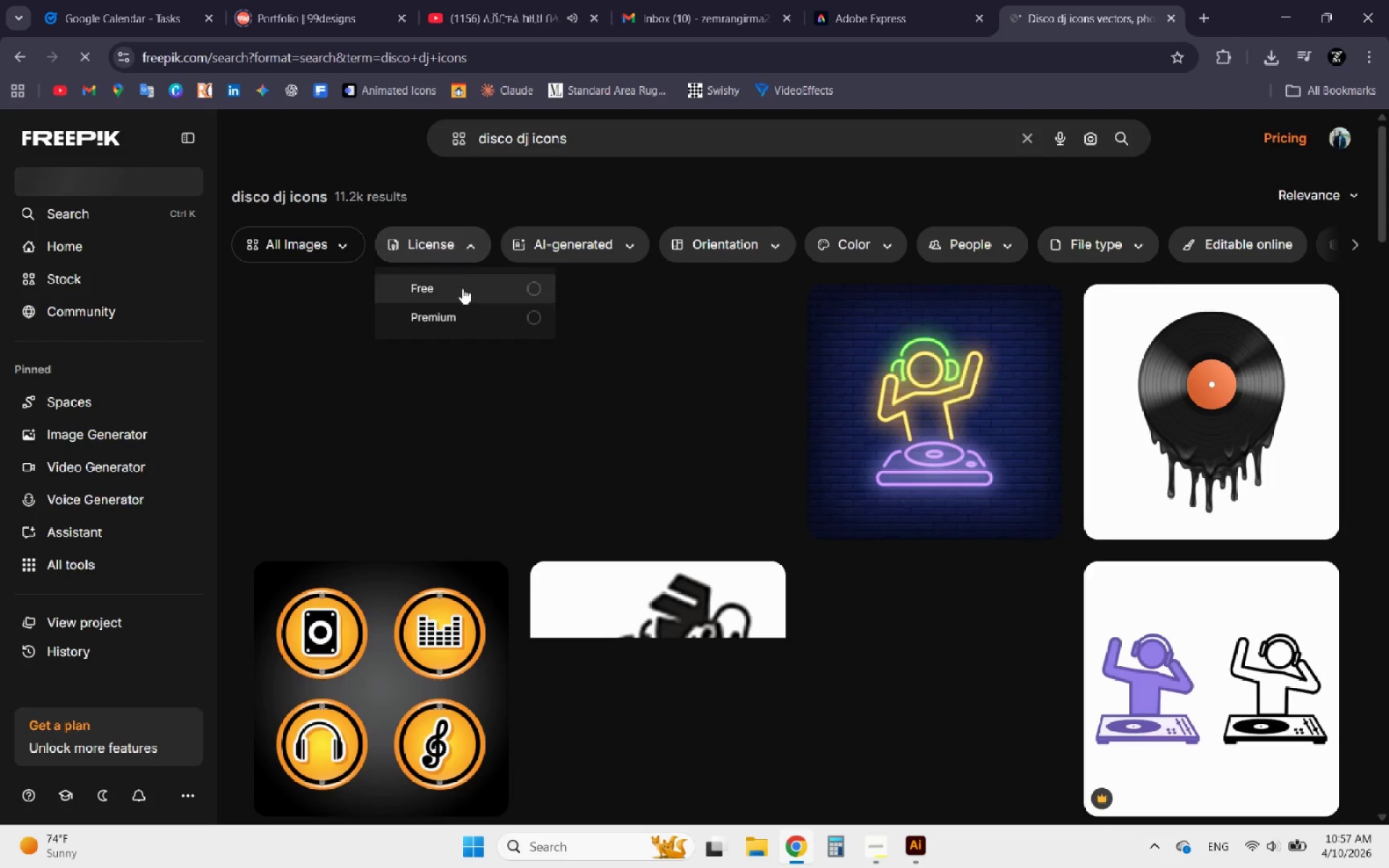 
left_click([462, 289])
 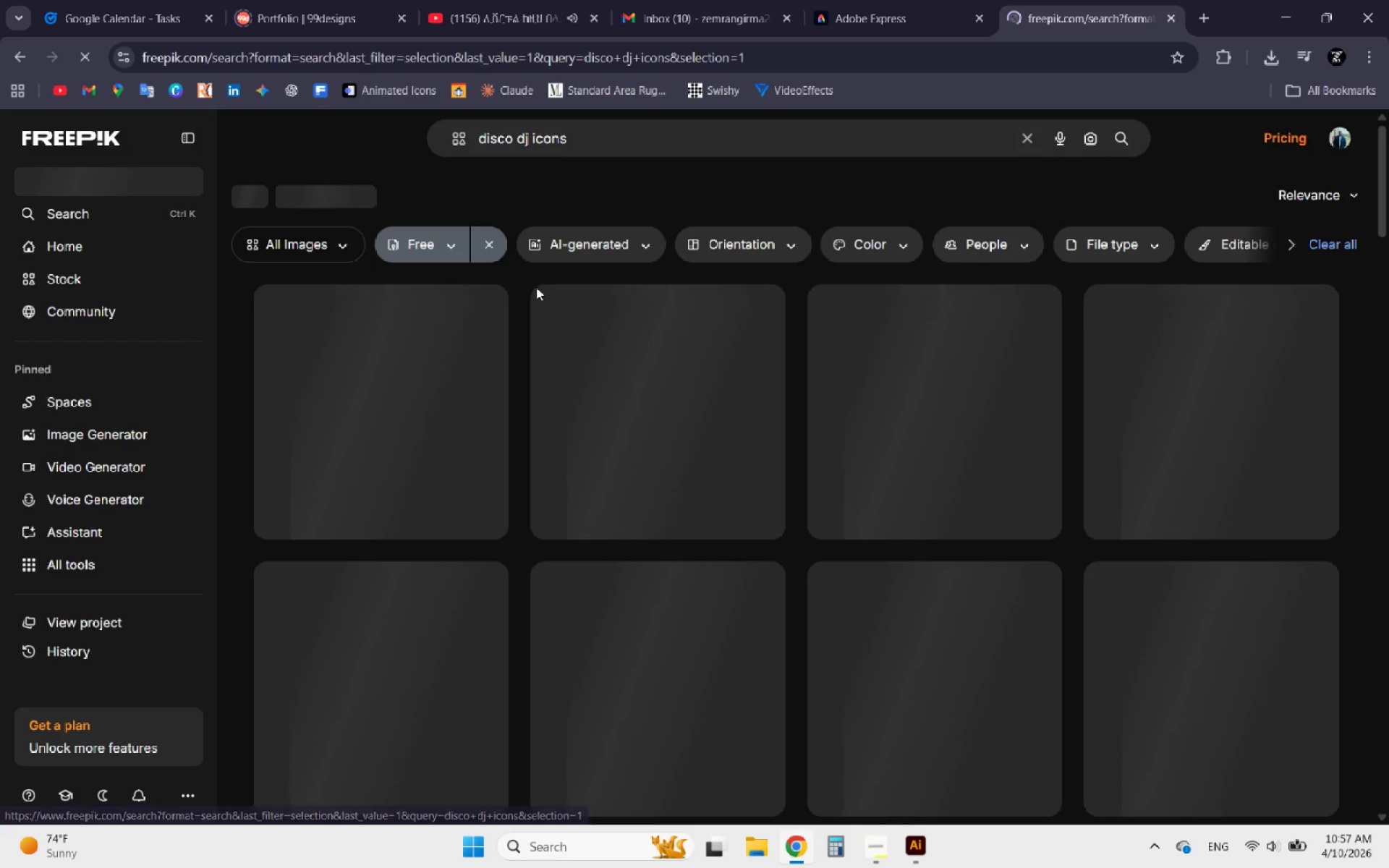 
left_click([344, 242])
 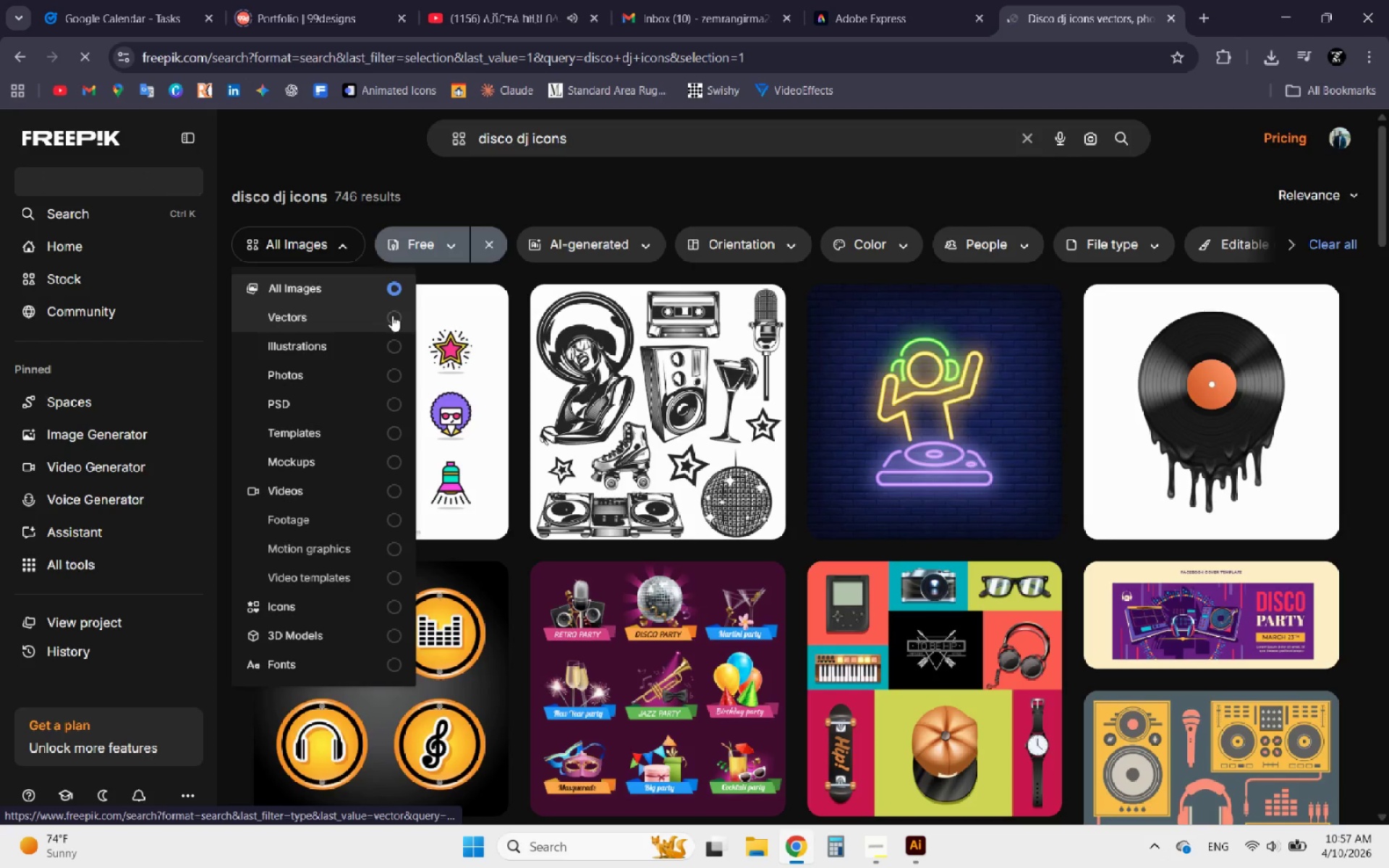 
left_click([392, 315])
 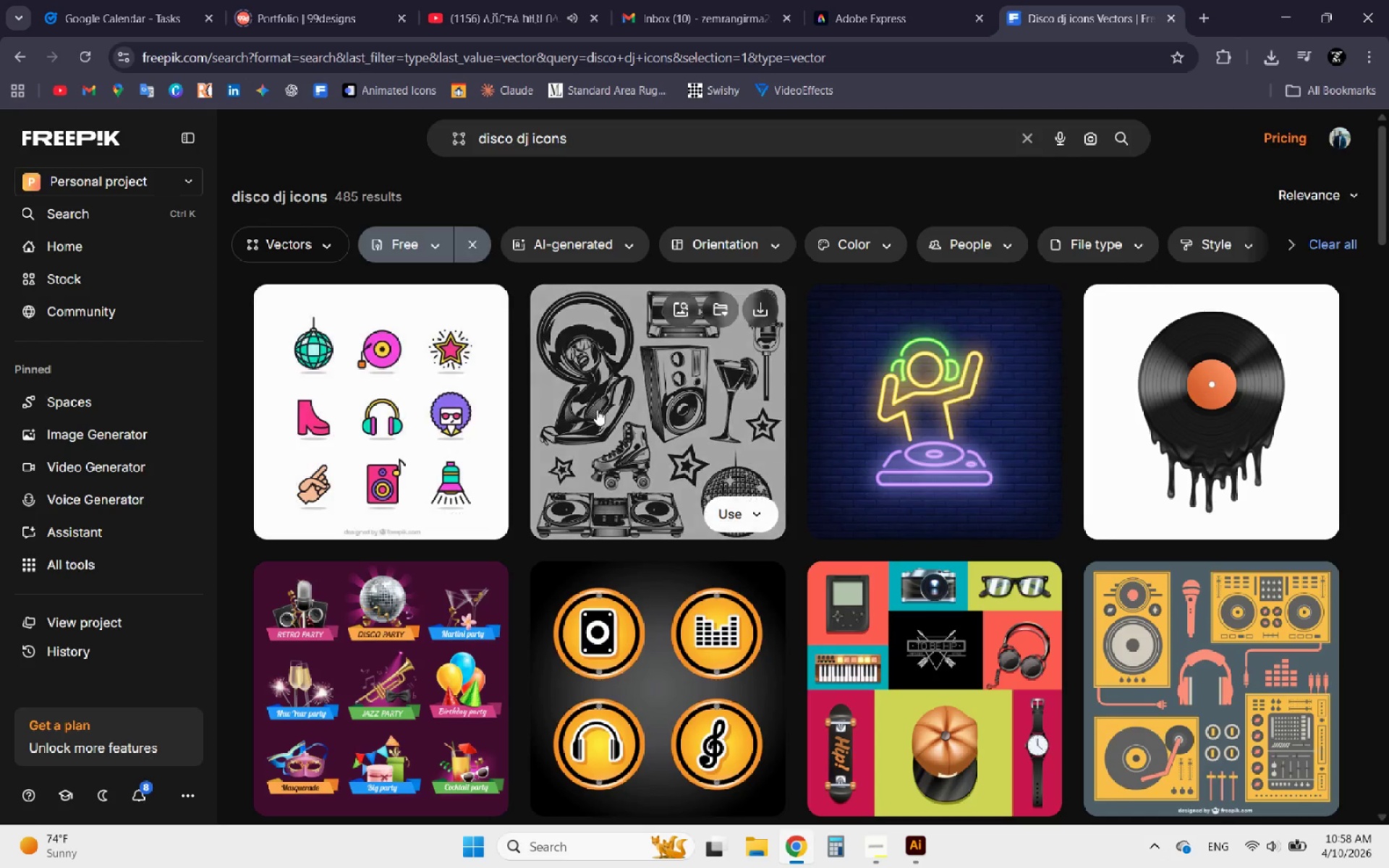 
wait(5.55)
 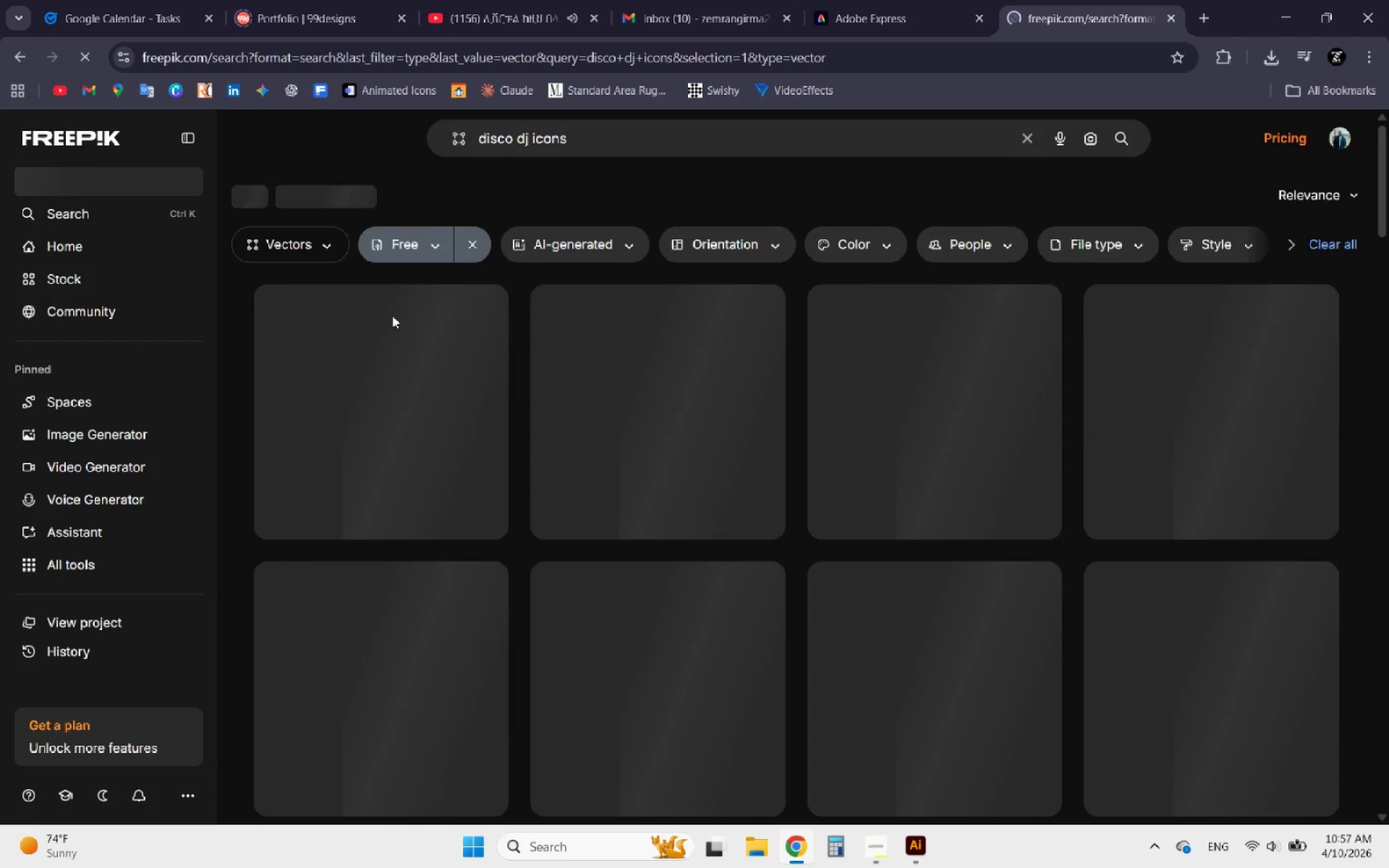 
left_click([660, 401])
 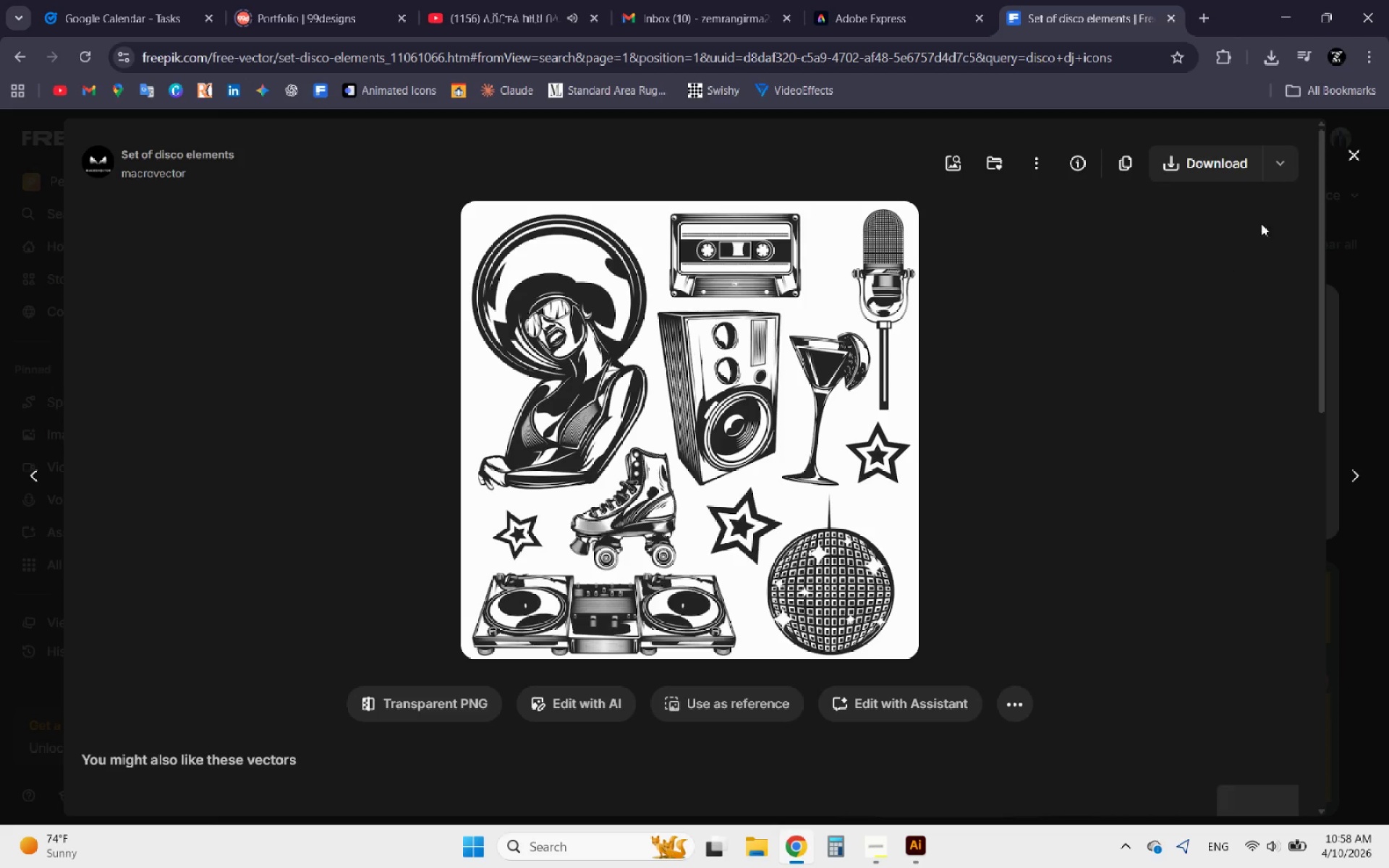 
left_click([1273, 166])
 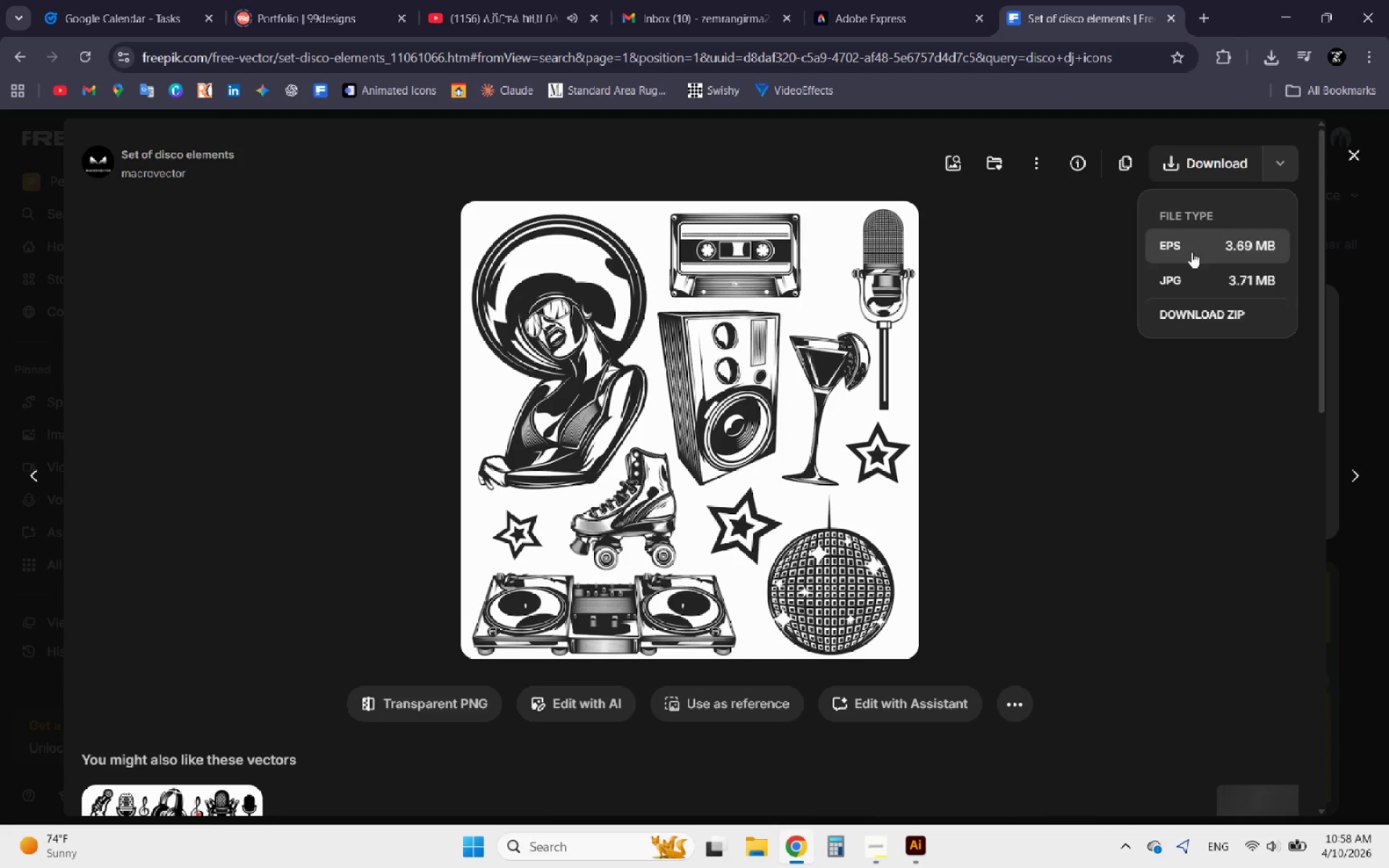 
left_click([1192, 252])
 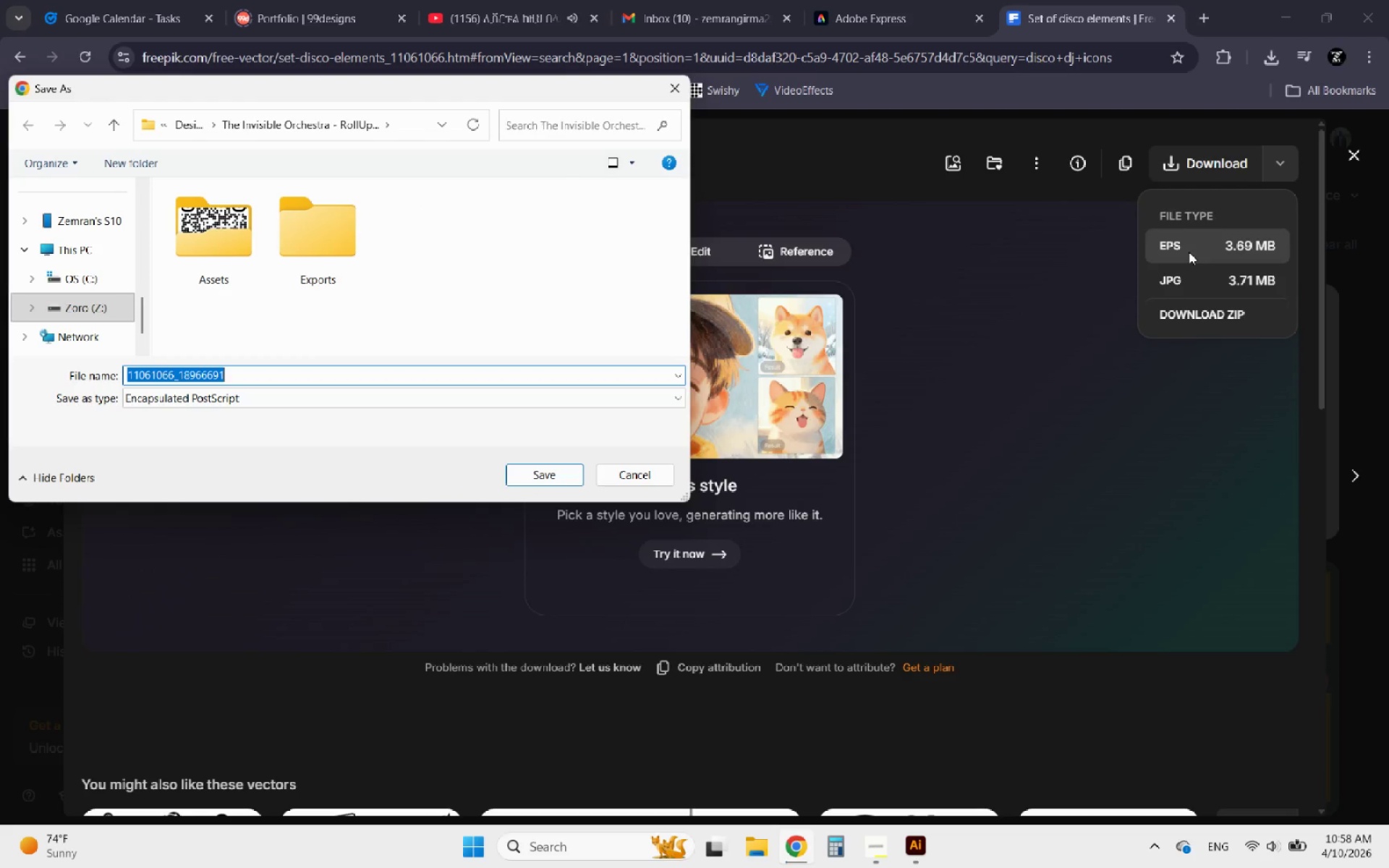 
double_click([237, 232])
 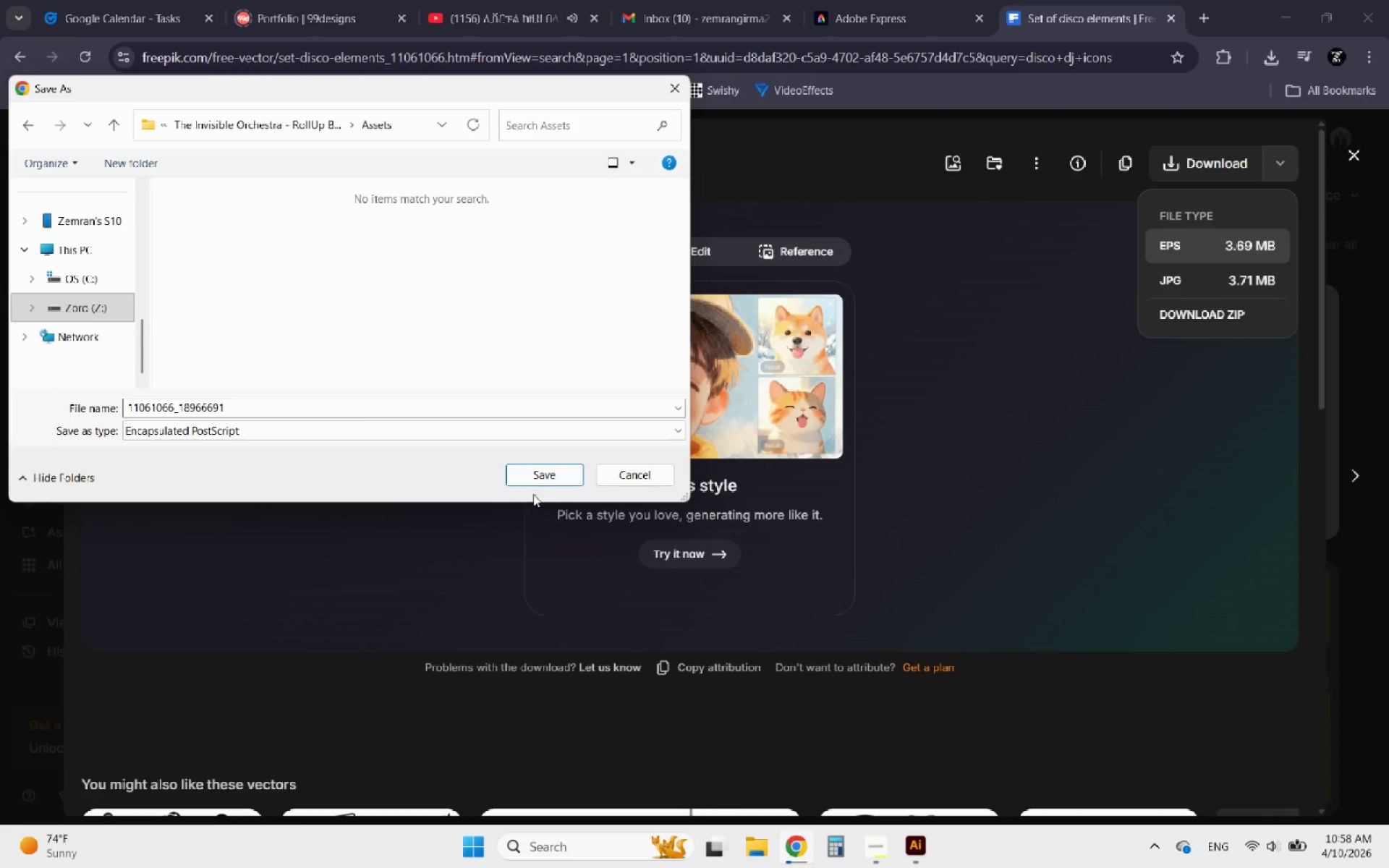 
left_click([559, 475])
 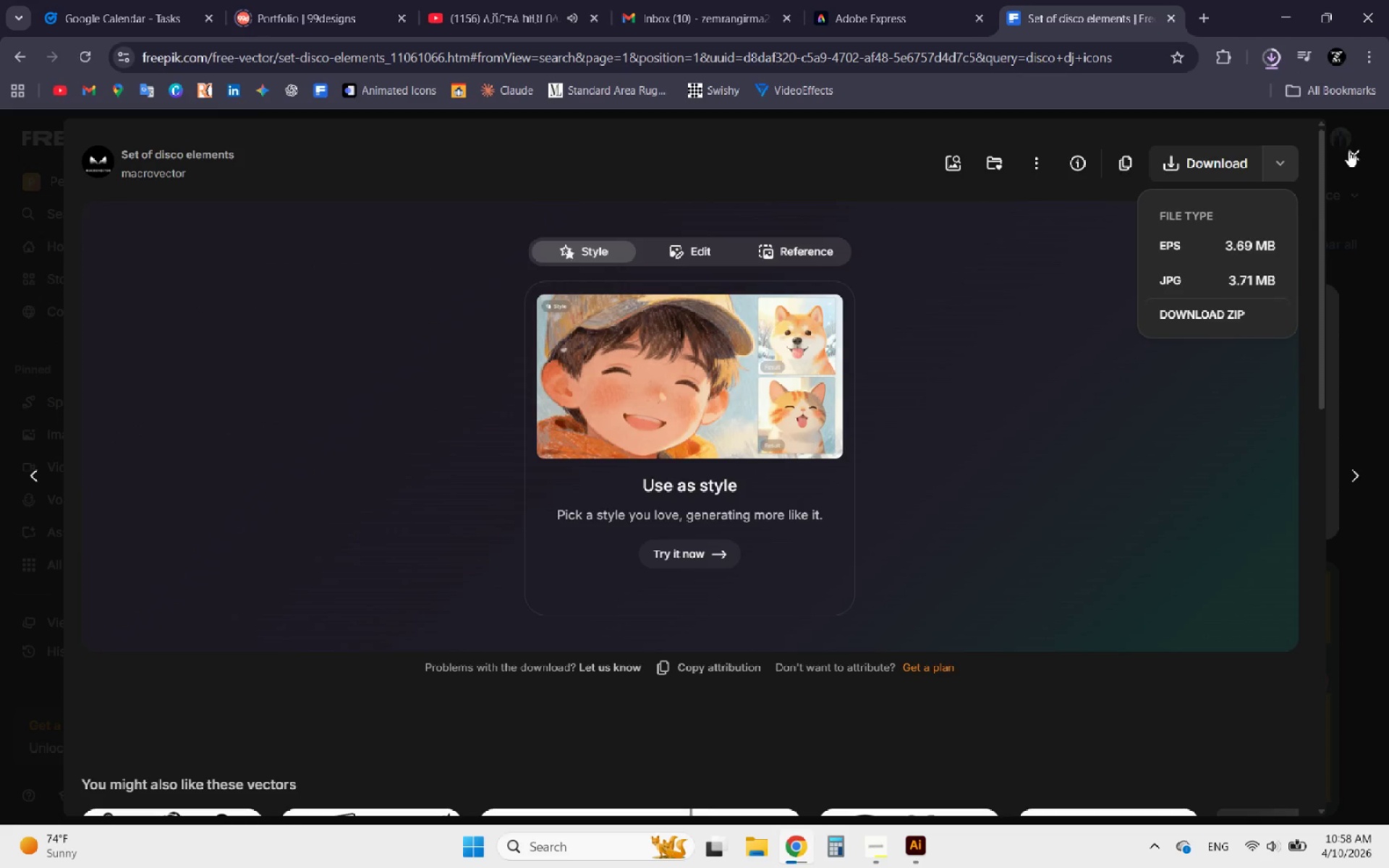 
left_click([1351, 150])
 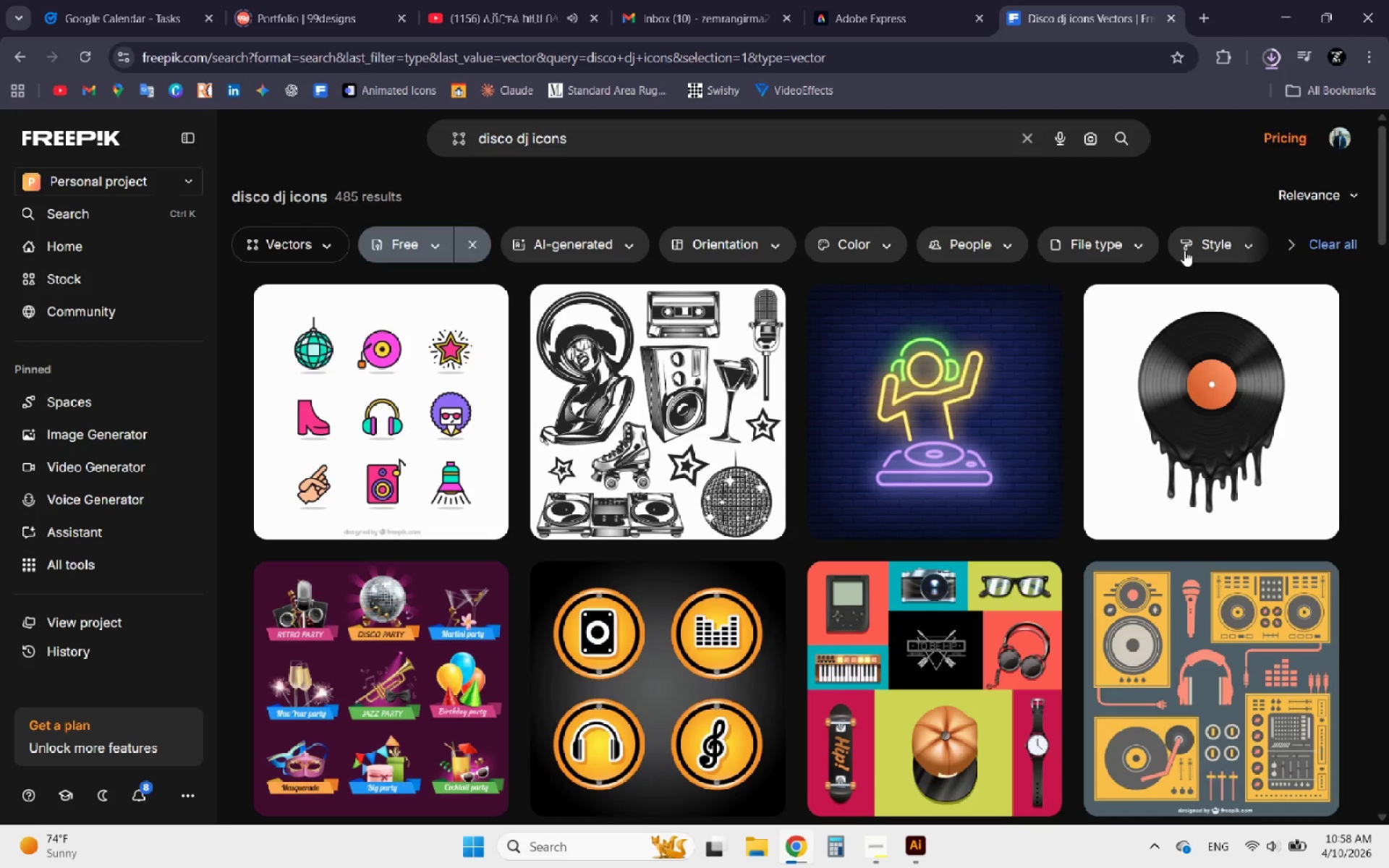 
mouse_move([648, 402])
 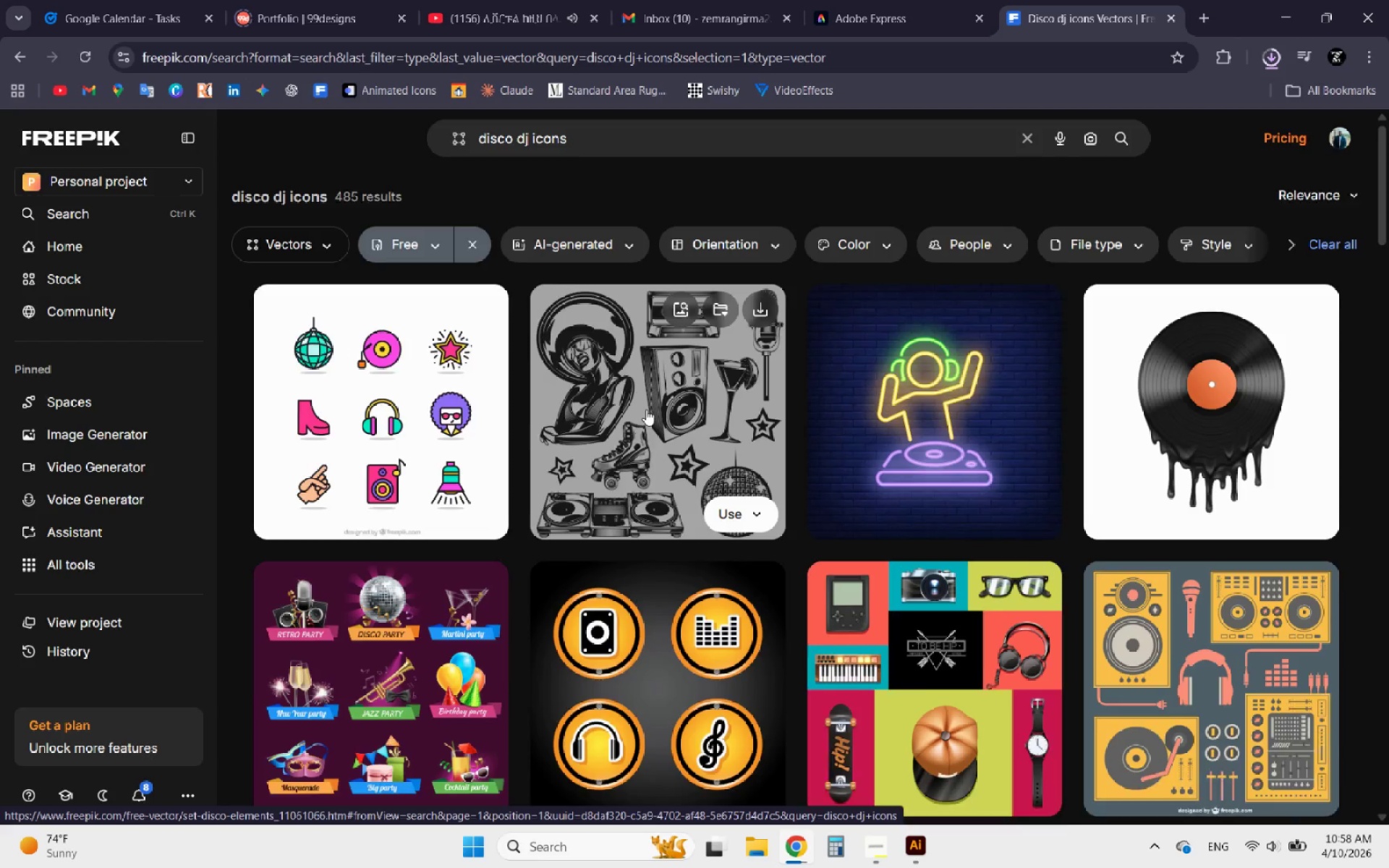 
scroll: coordinate [642, 411], scroll_direction: down, amount: 19.0
 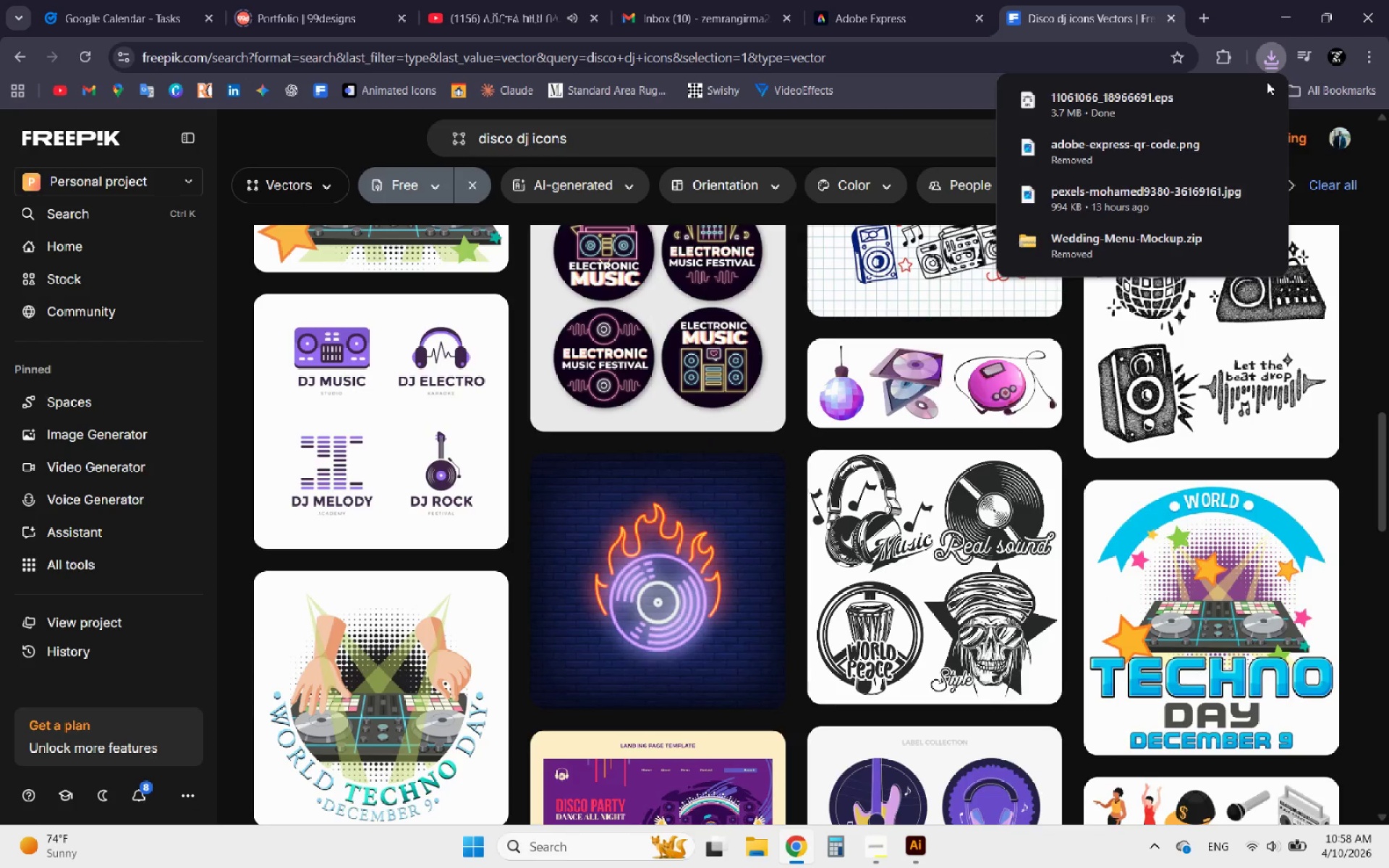 
left_click([1261, 95])
 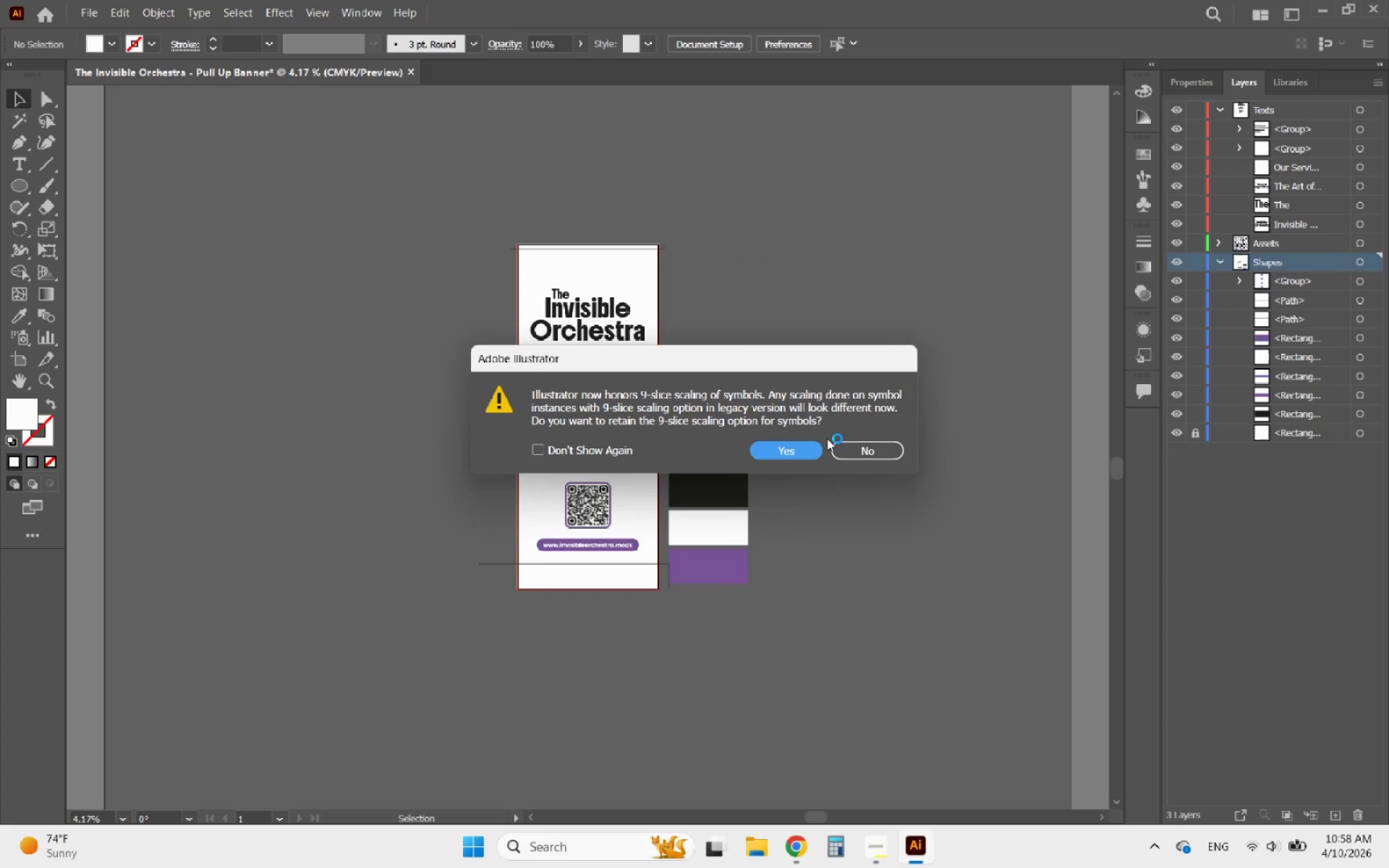 
left_click([788, 452])
 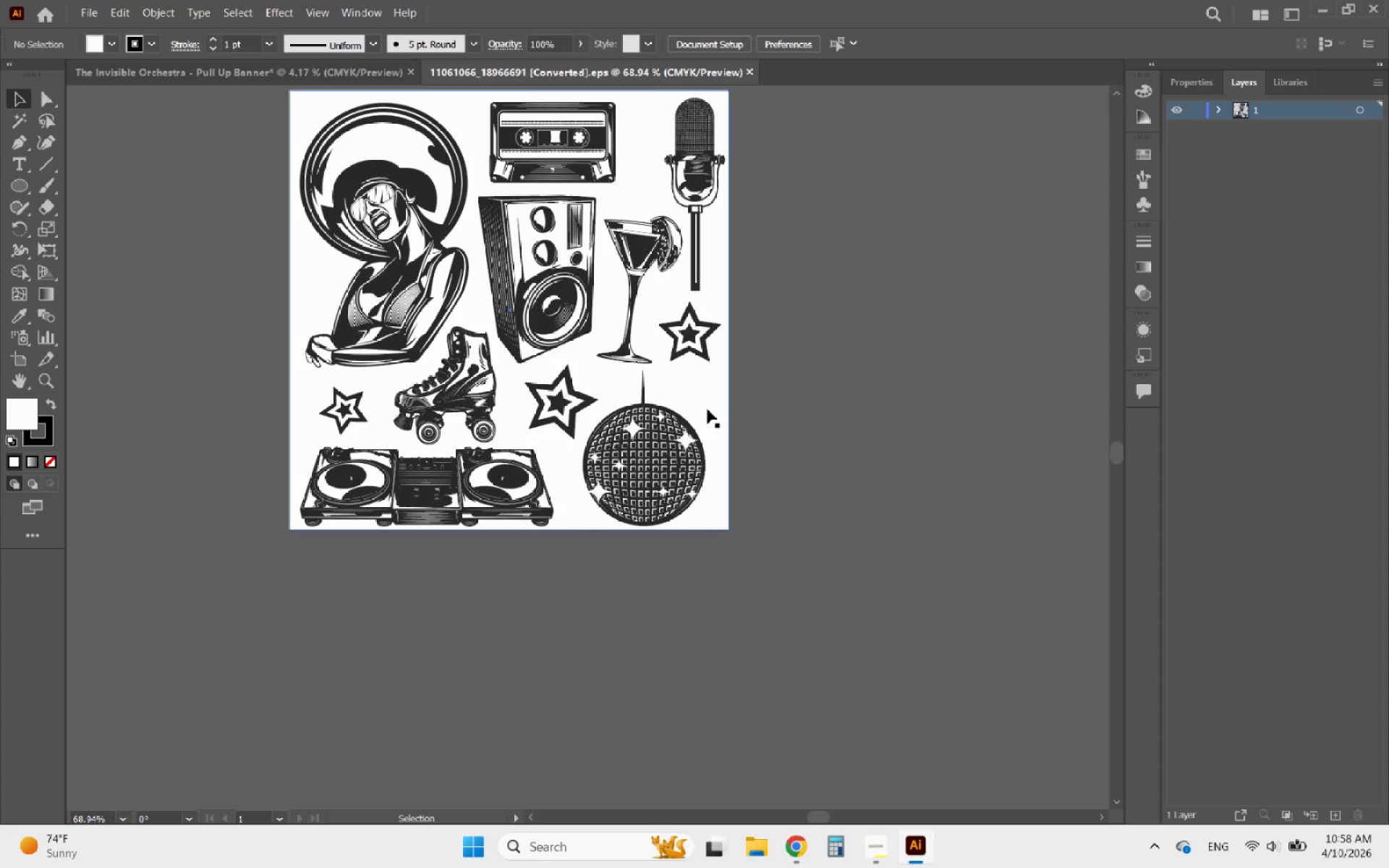 
scroll: coordinate [738, 554], scroll_direction: up, amount: 6.0
 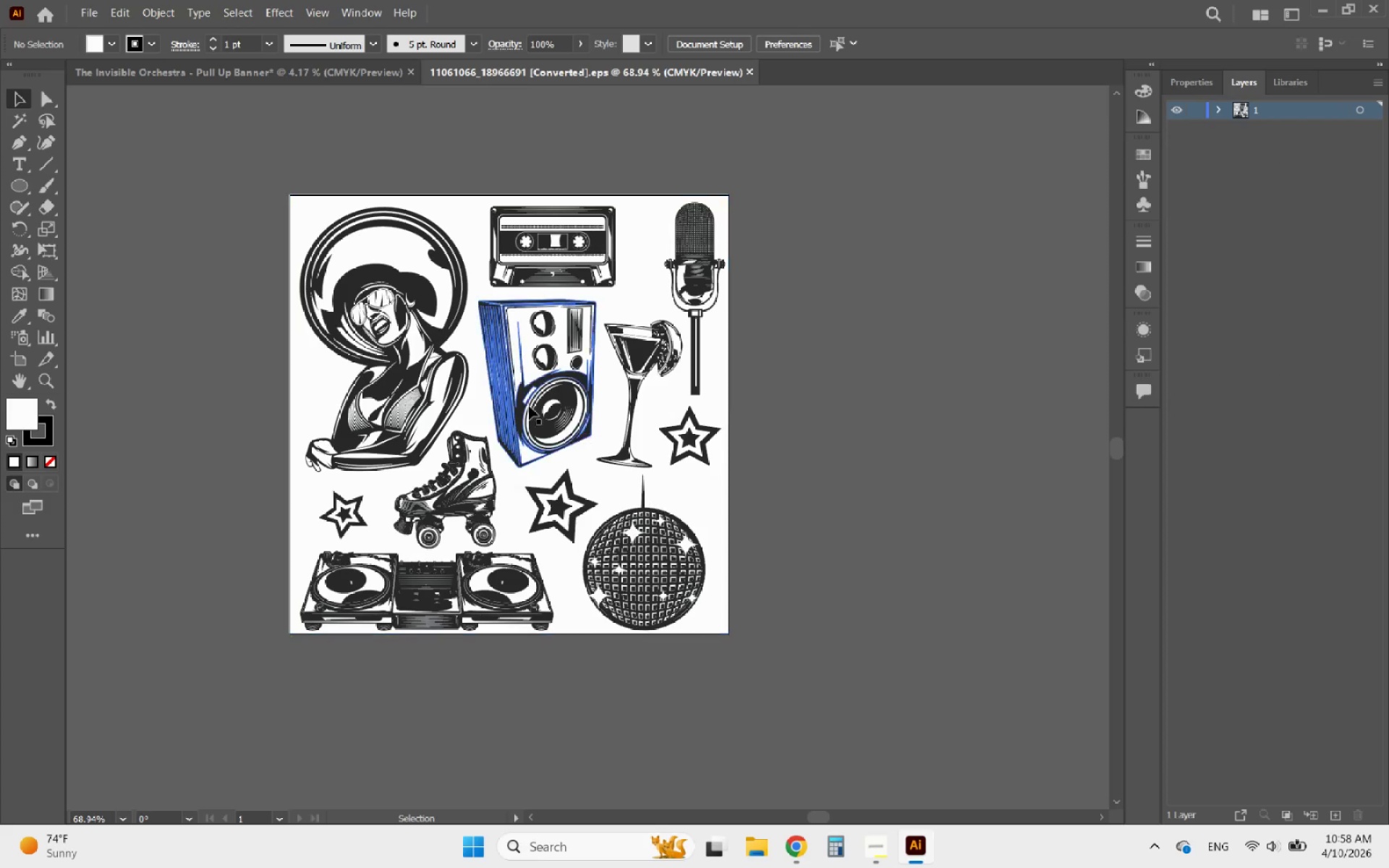 
left_click([529, 406])
 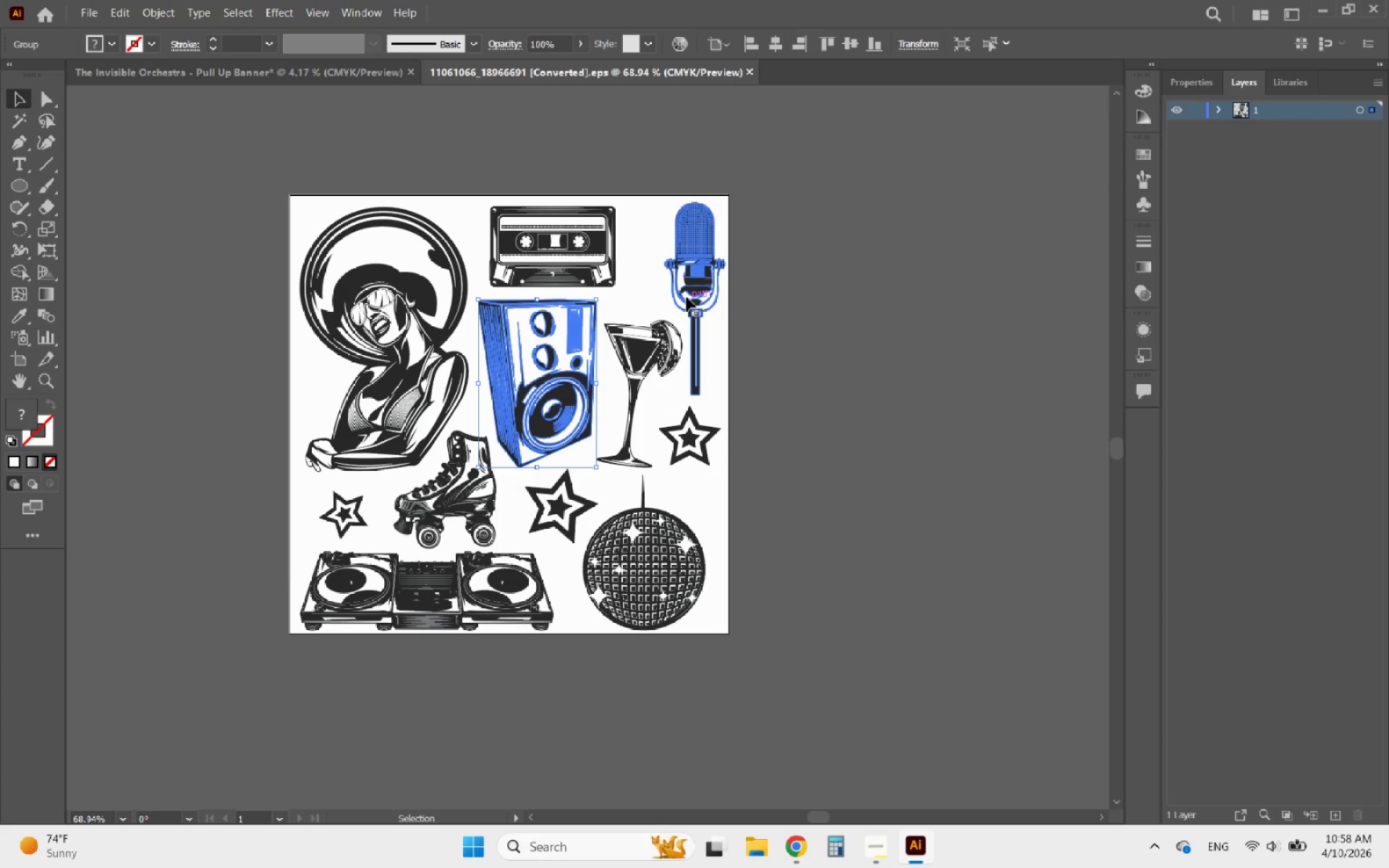 
hold_key(key=ShiftLeft, duration=7.77)
left_click([687, 297])
 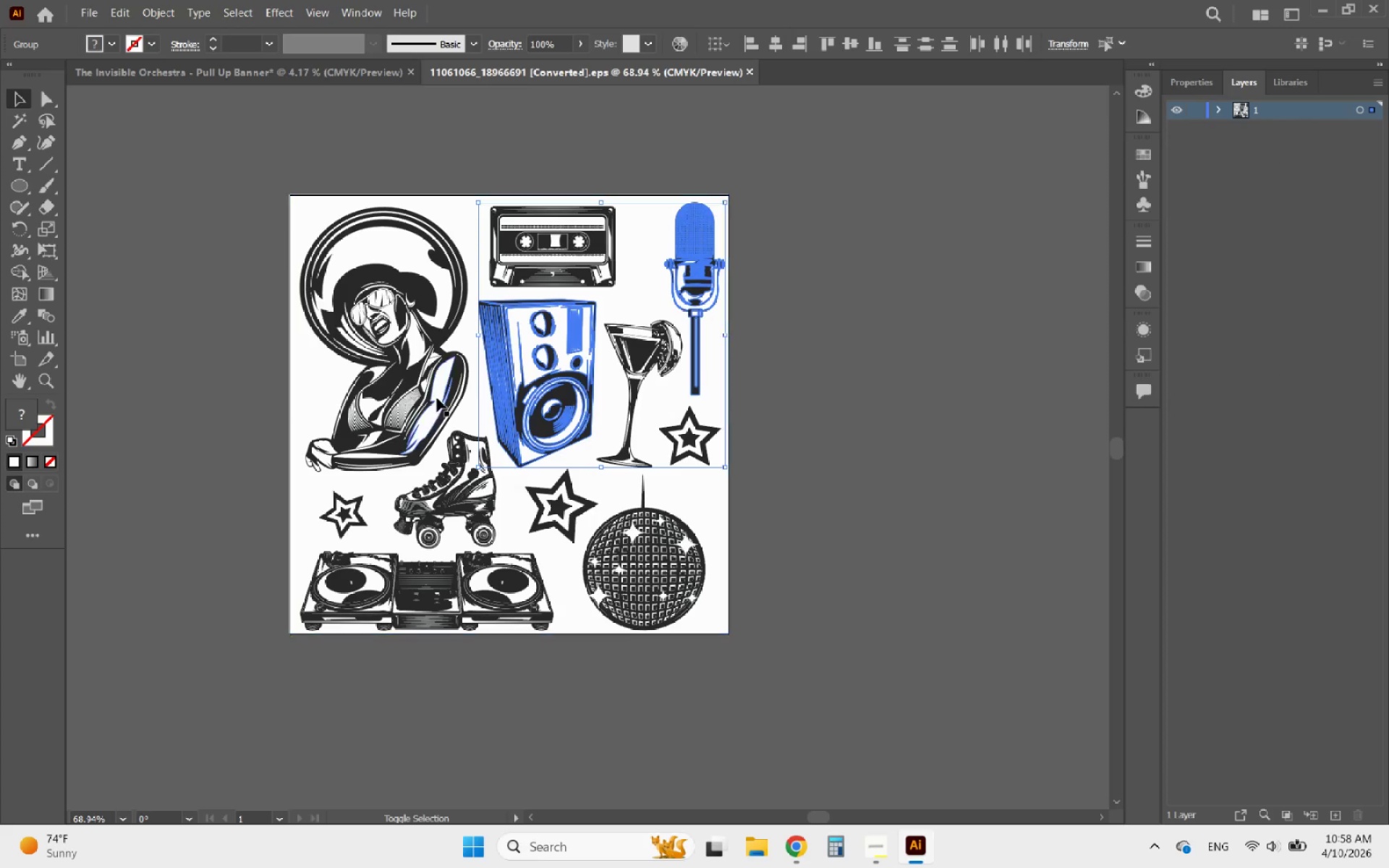 
left_click([412, 378])
 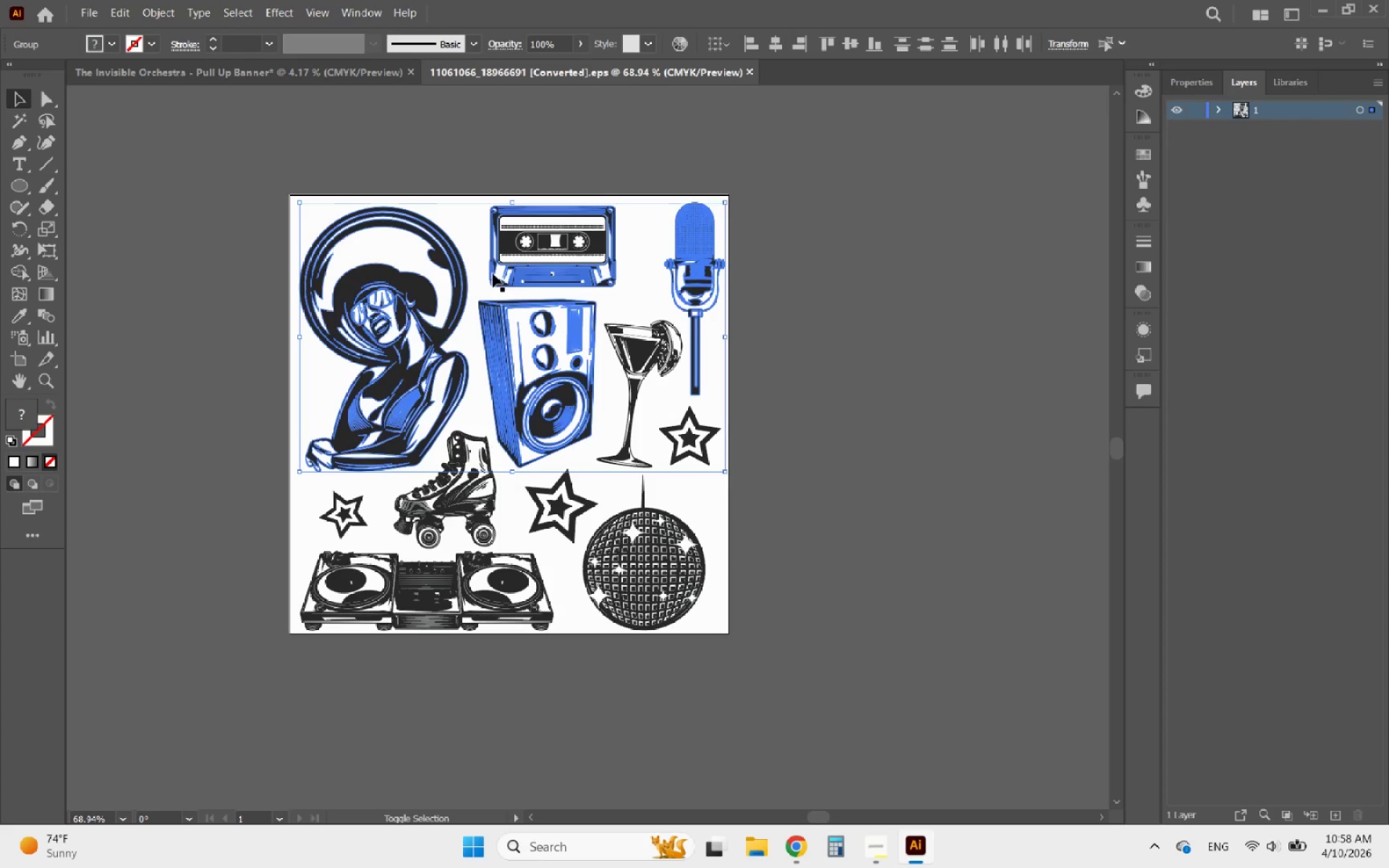 
left_click([513, 265])
 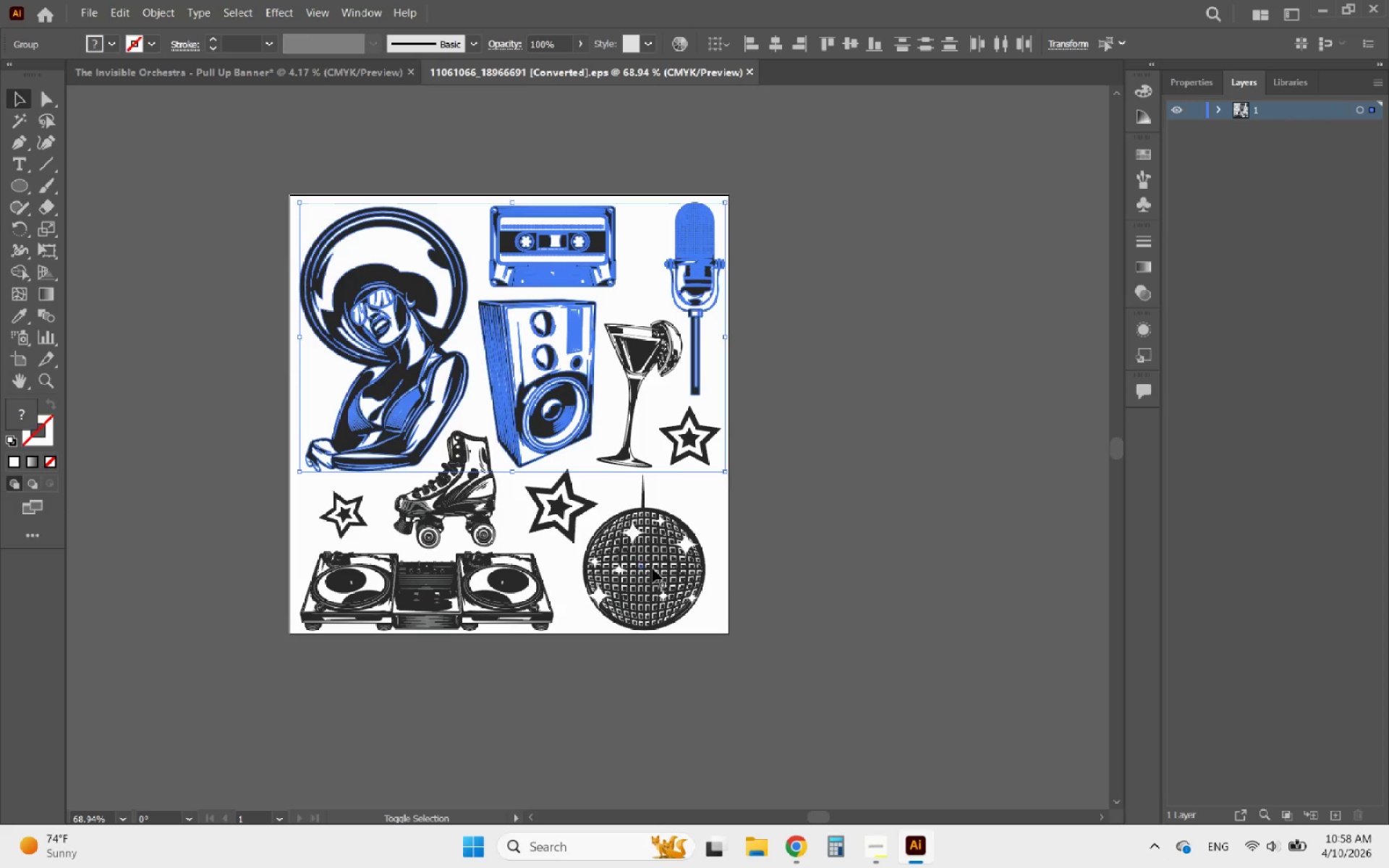 
left_click([655, 569])
 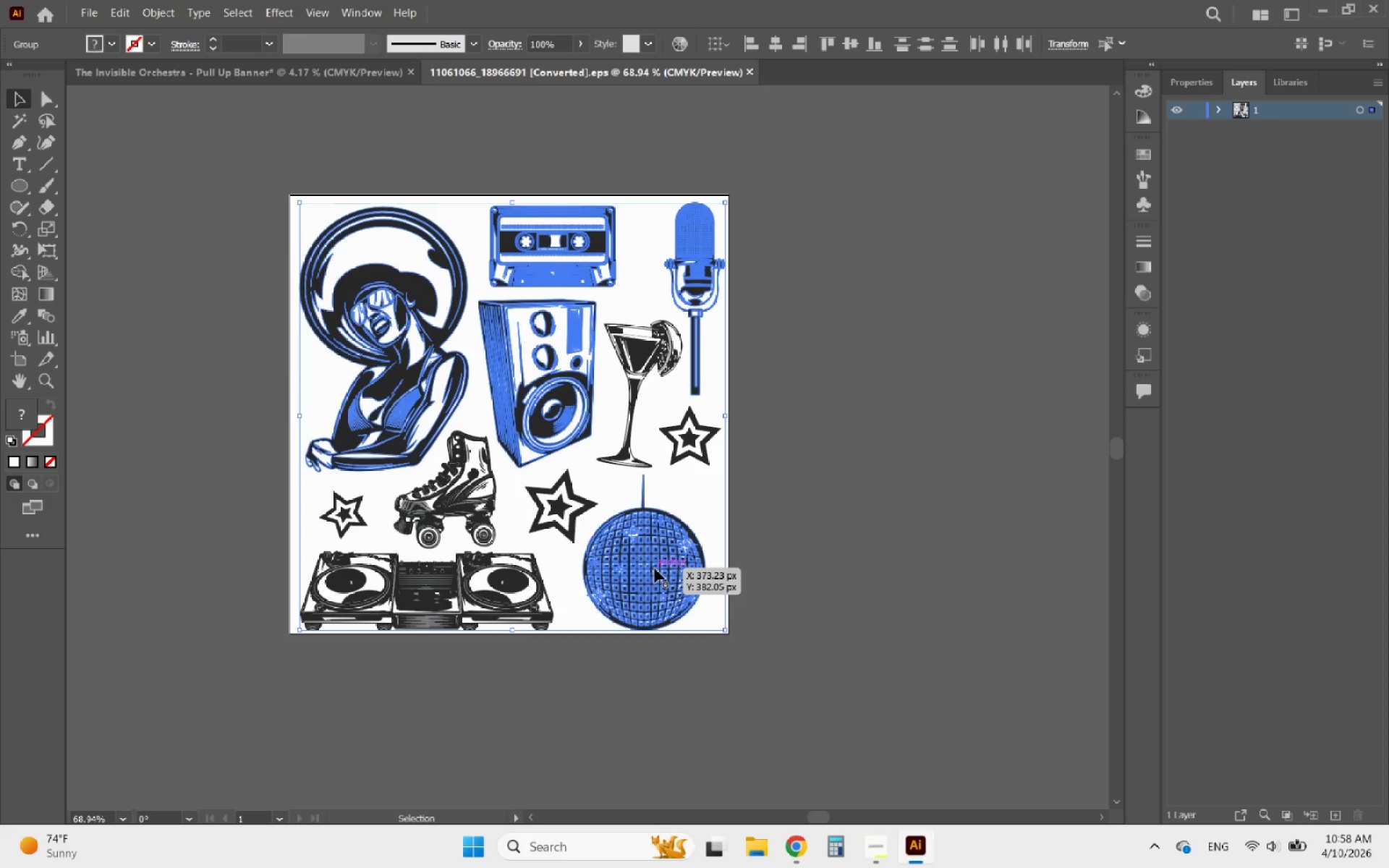 
key(Control+C)
 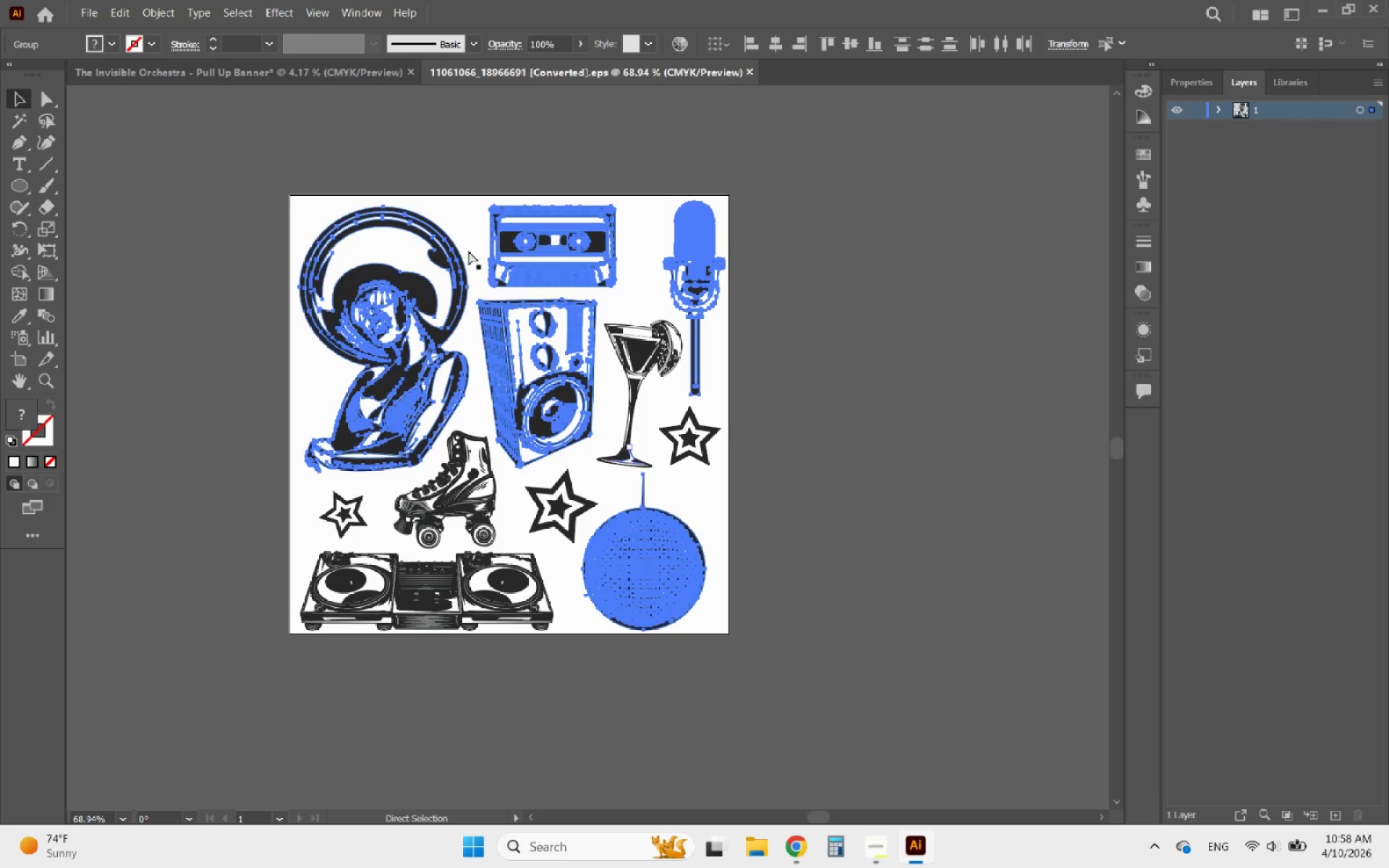 
key(Control+C)
 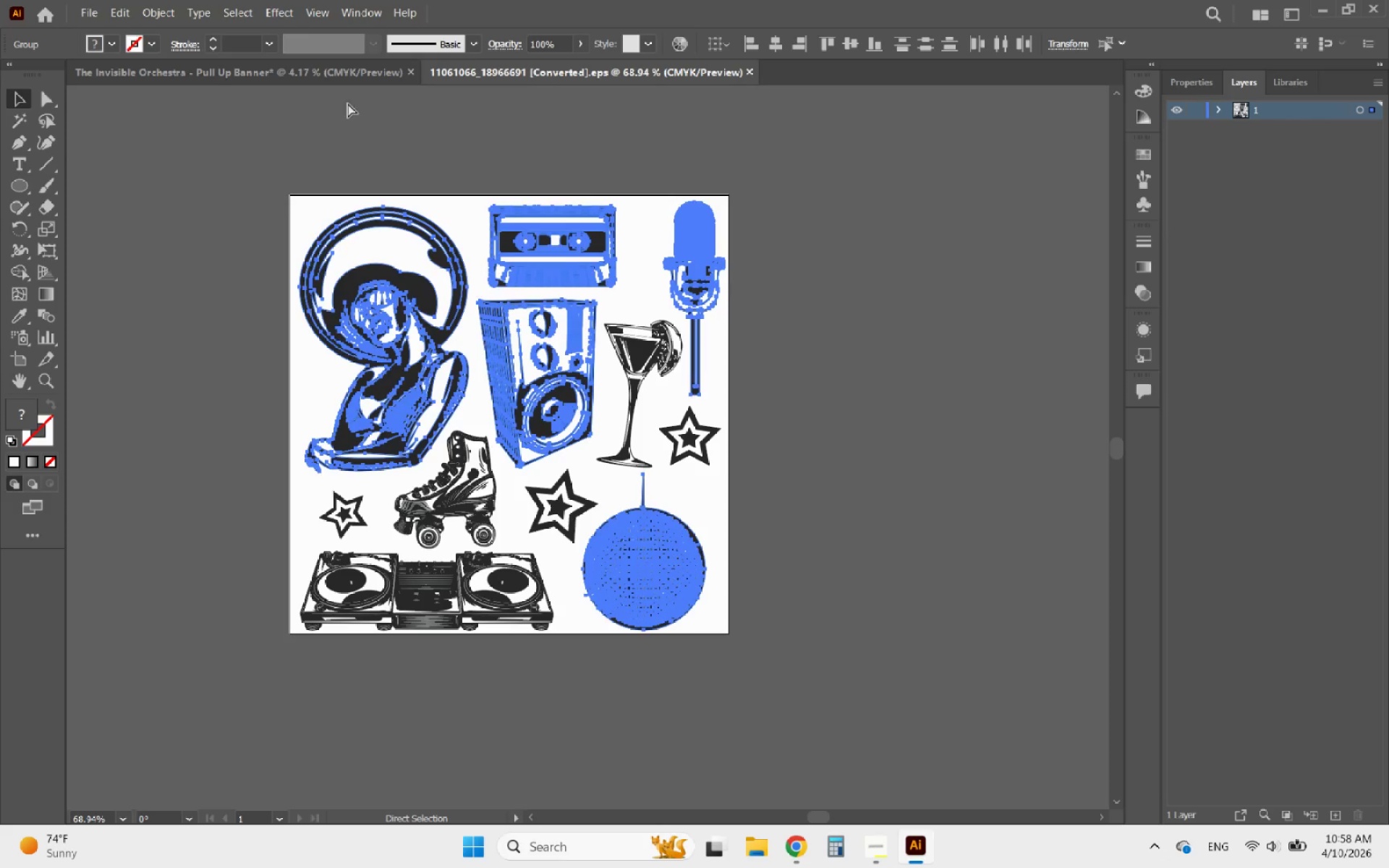 
key(Control+C)
 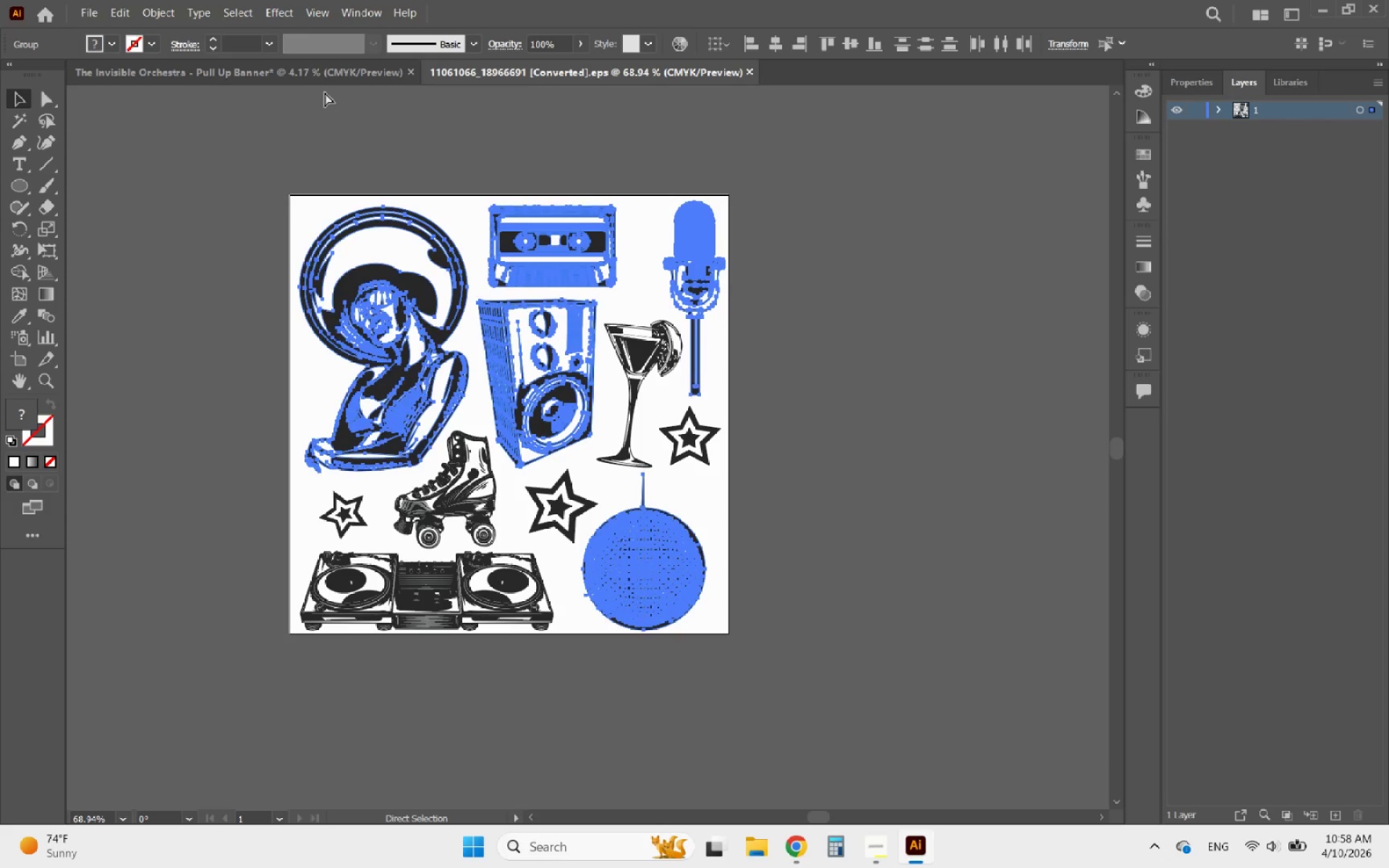 
key(Control+C)
 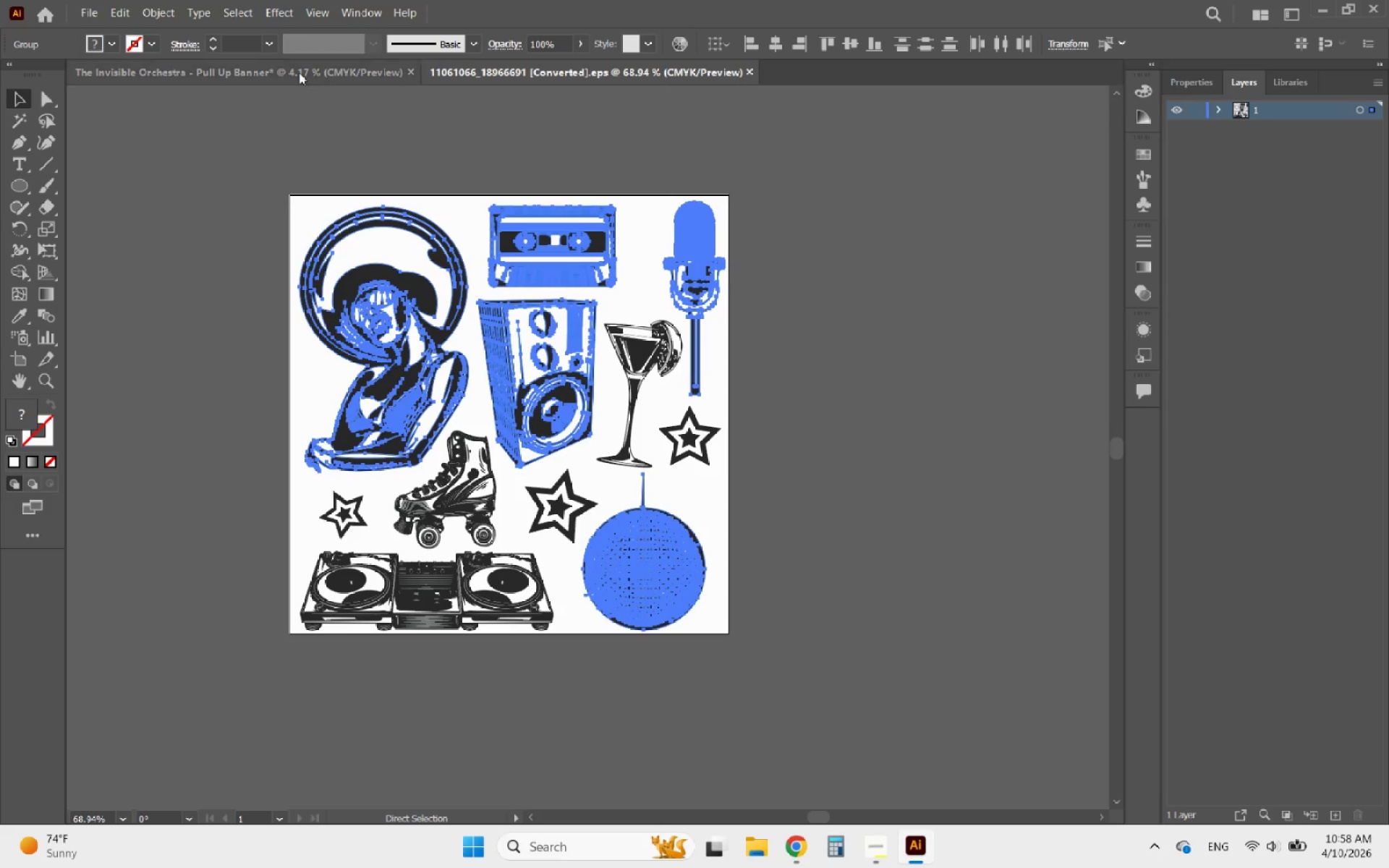 
left_click([299, 72])
 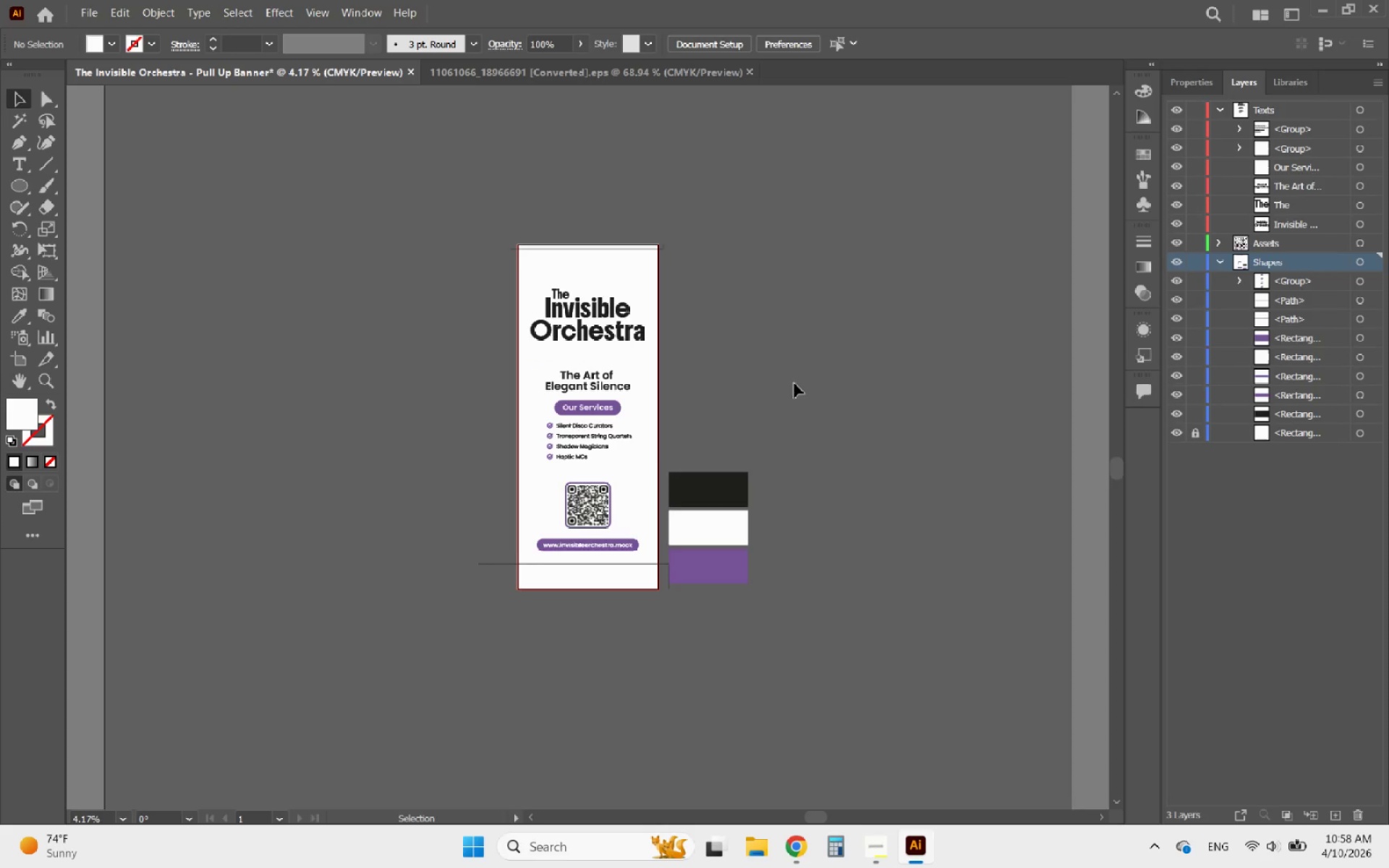 
key(Control+V)
 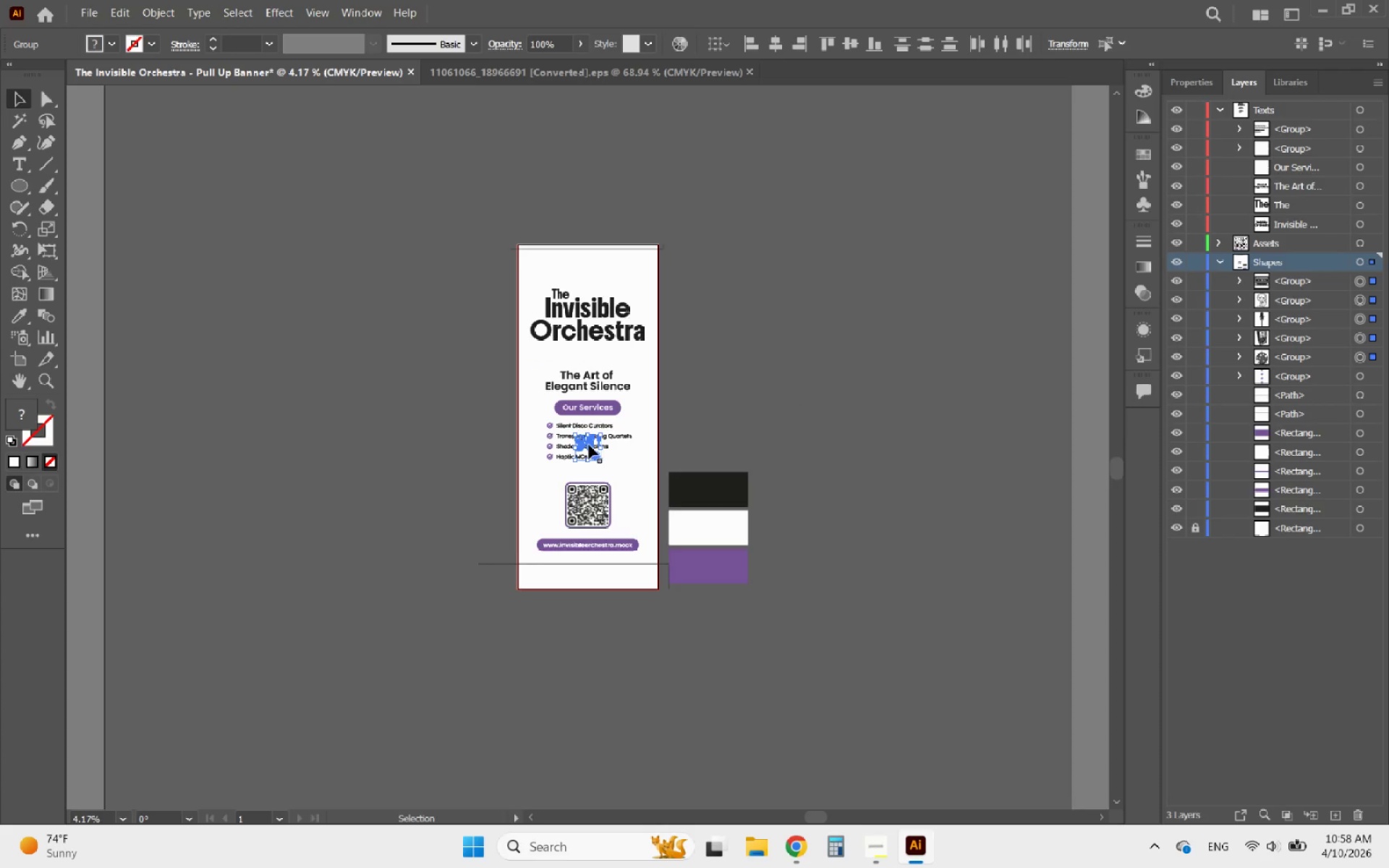 
left_click_drag(start_coordinate=[589, 445], to_coordinate=[453, 370])
 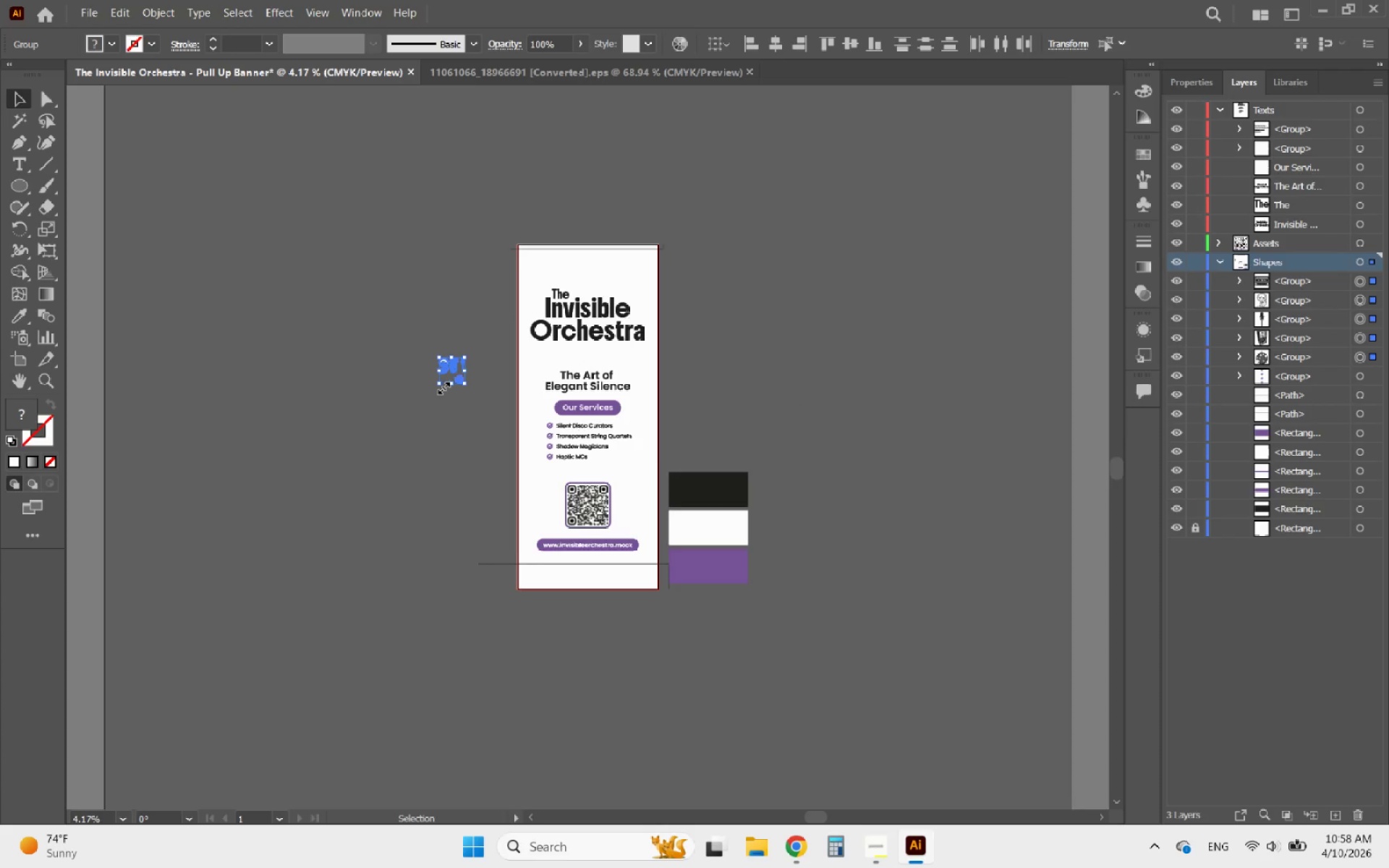 
key(Shift+ShiftLeft)
 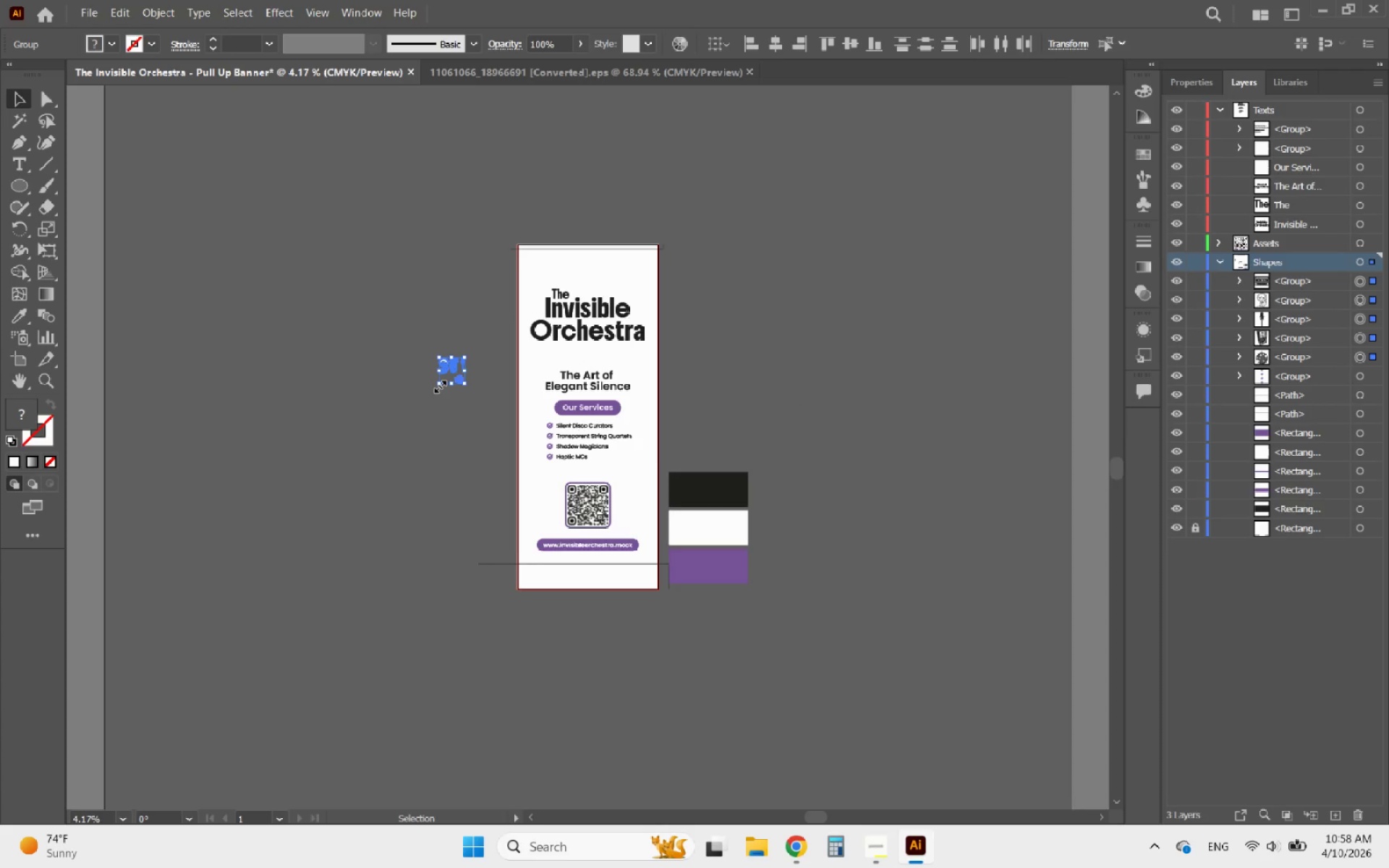 
hold_key(key=ShiftLeft, duration=1.34)
left_click_drag(start_coordinate=[438, 385], to_coordinate=[266, 600])
 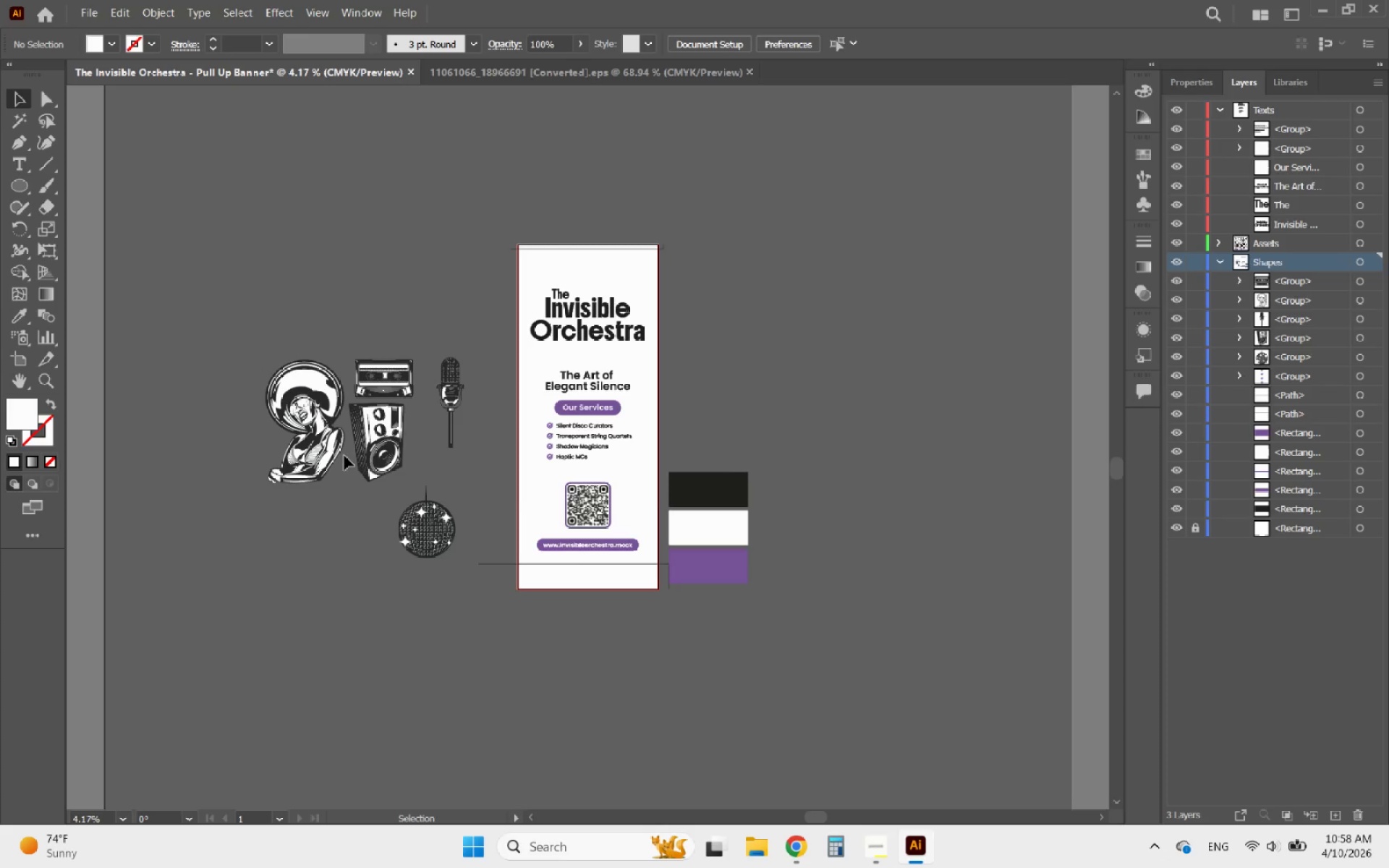 
hold_key(key=AltLeft, duration=1.58)
scroll: coordinate [381, 501], scroll_direction: up, amount: 3.0
 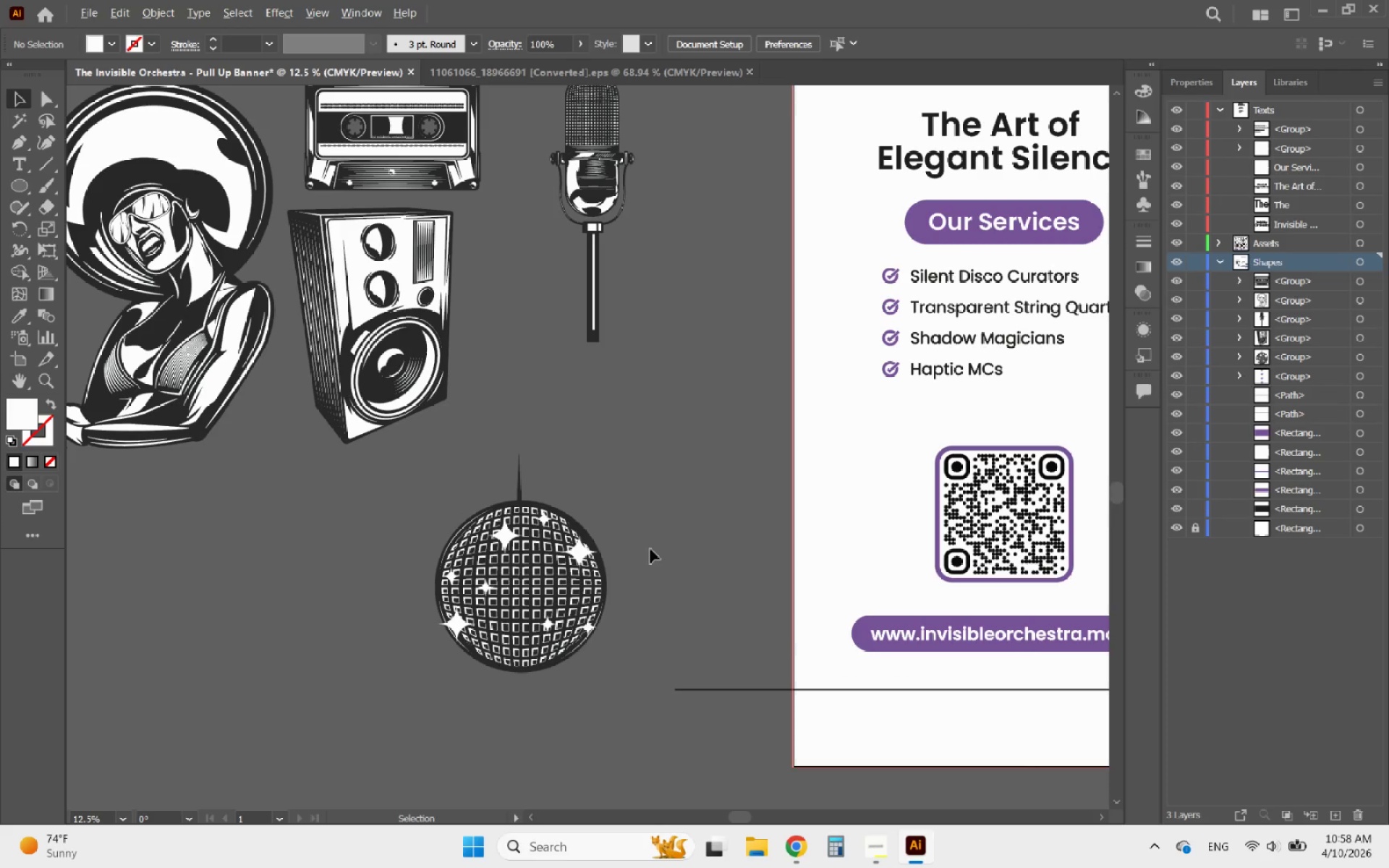 
scroll: coordinate [685, 568], scroll_direction: down, amount: 2.0
 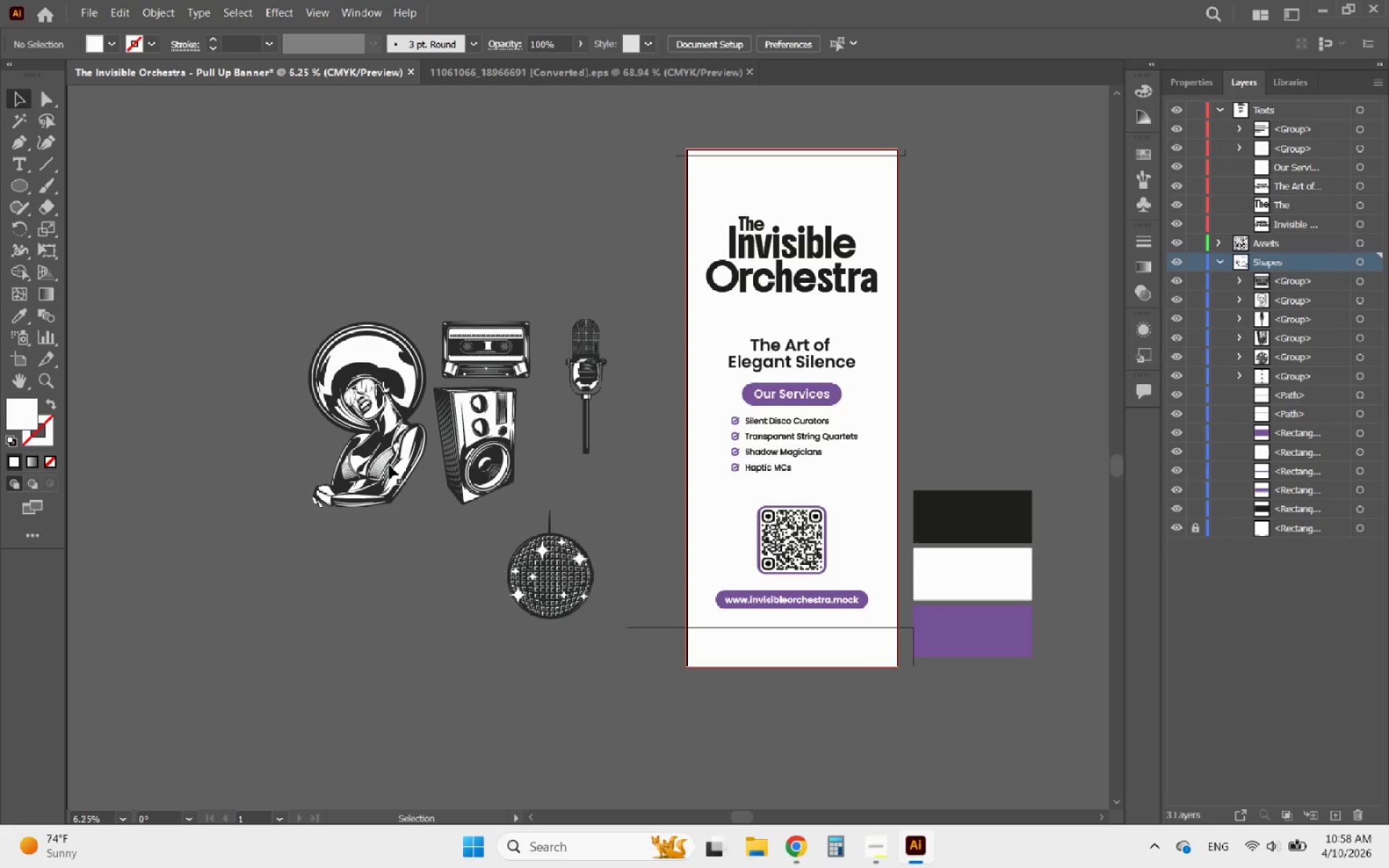 
double_click([389, 465])
 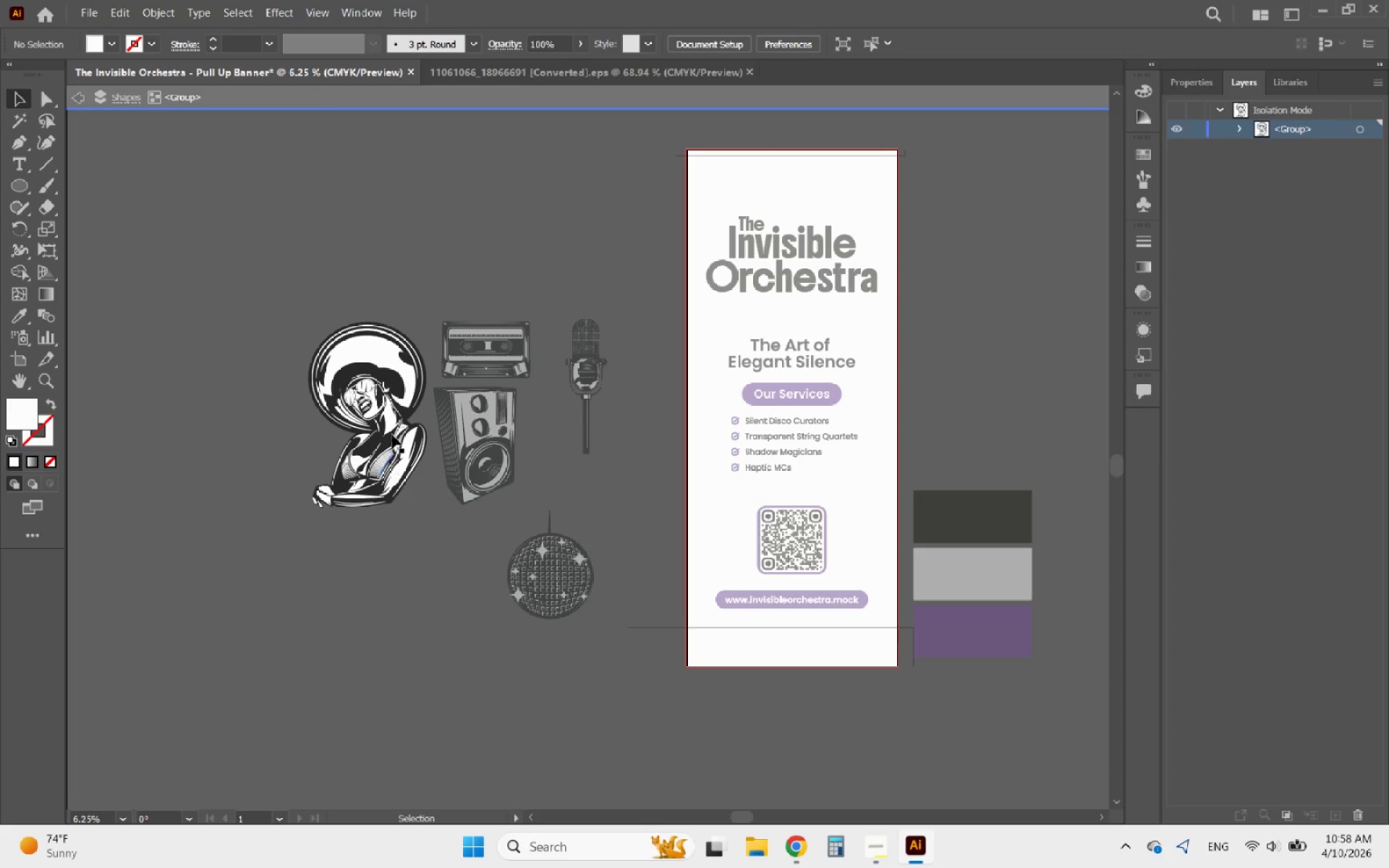 
hold_key(key=AltLeft, duration=0.34)
 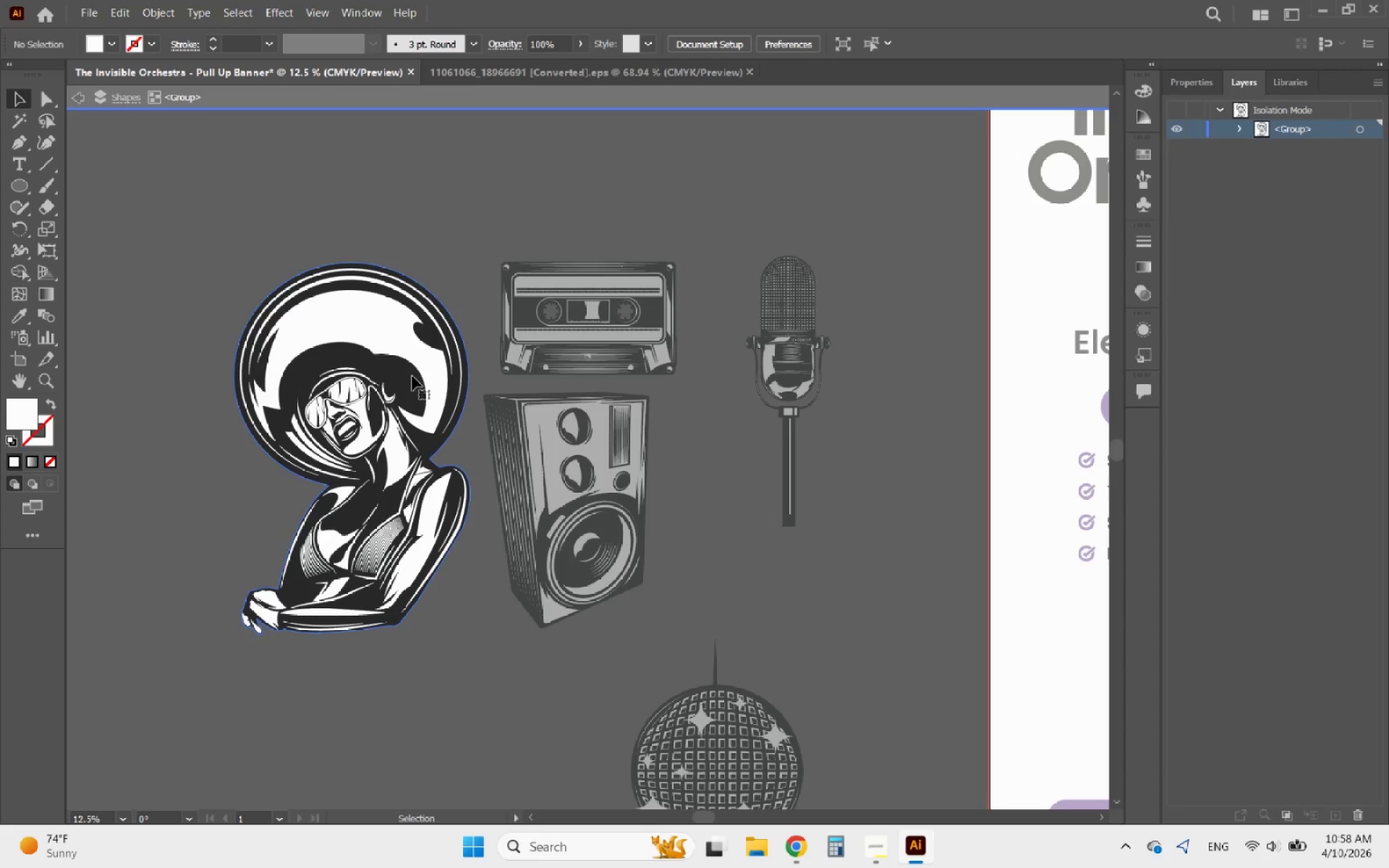 
left_click([412, 376])
 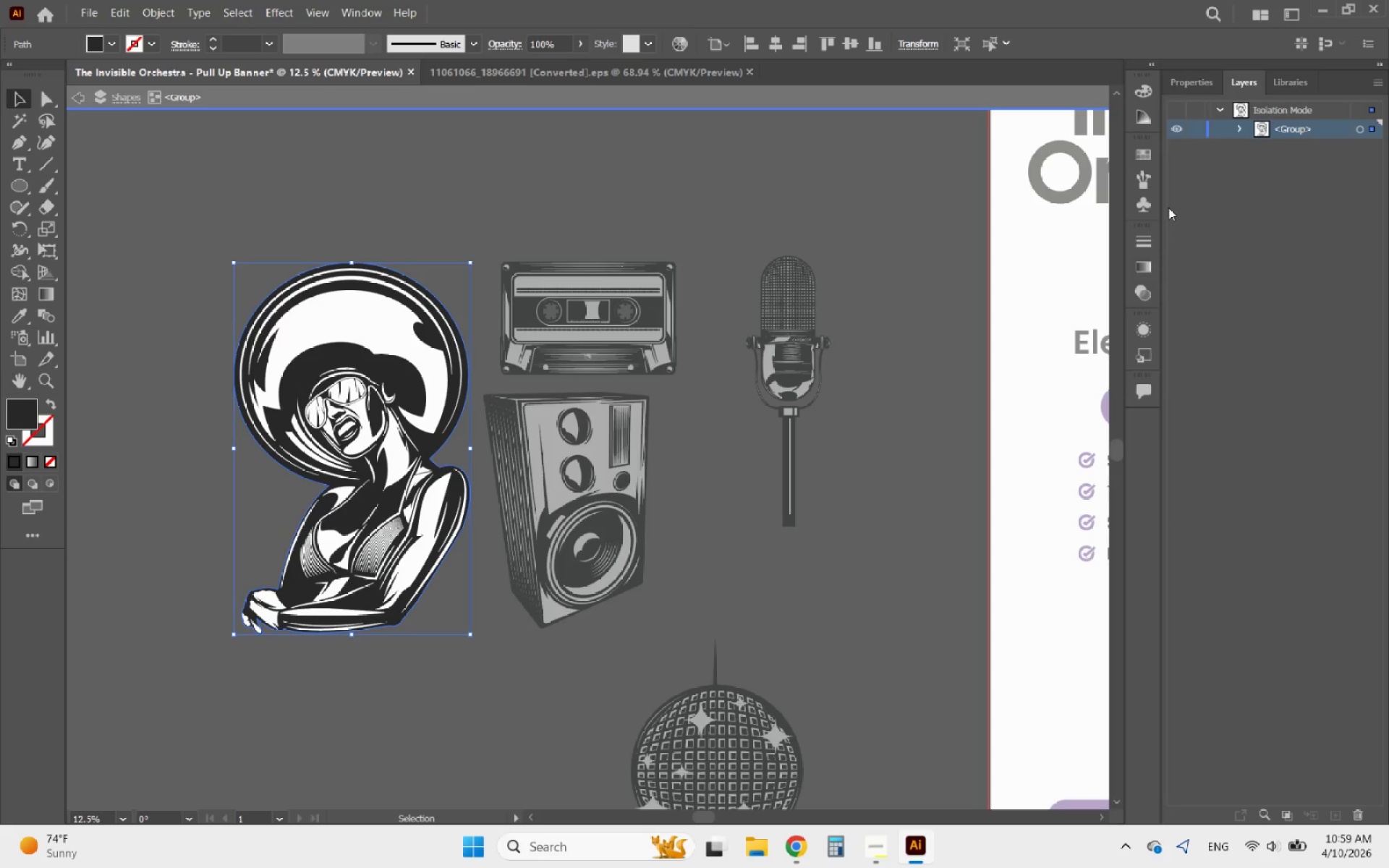 
scroll: coordinate [383, 381], scroll_direction: up, amount: 2.0
 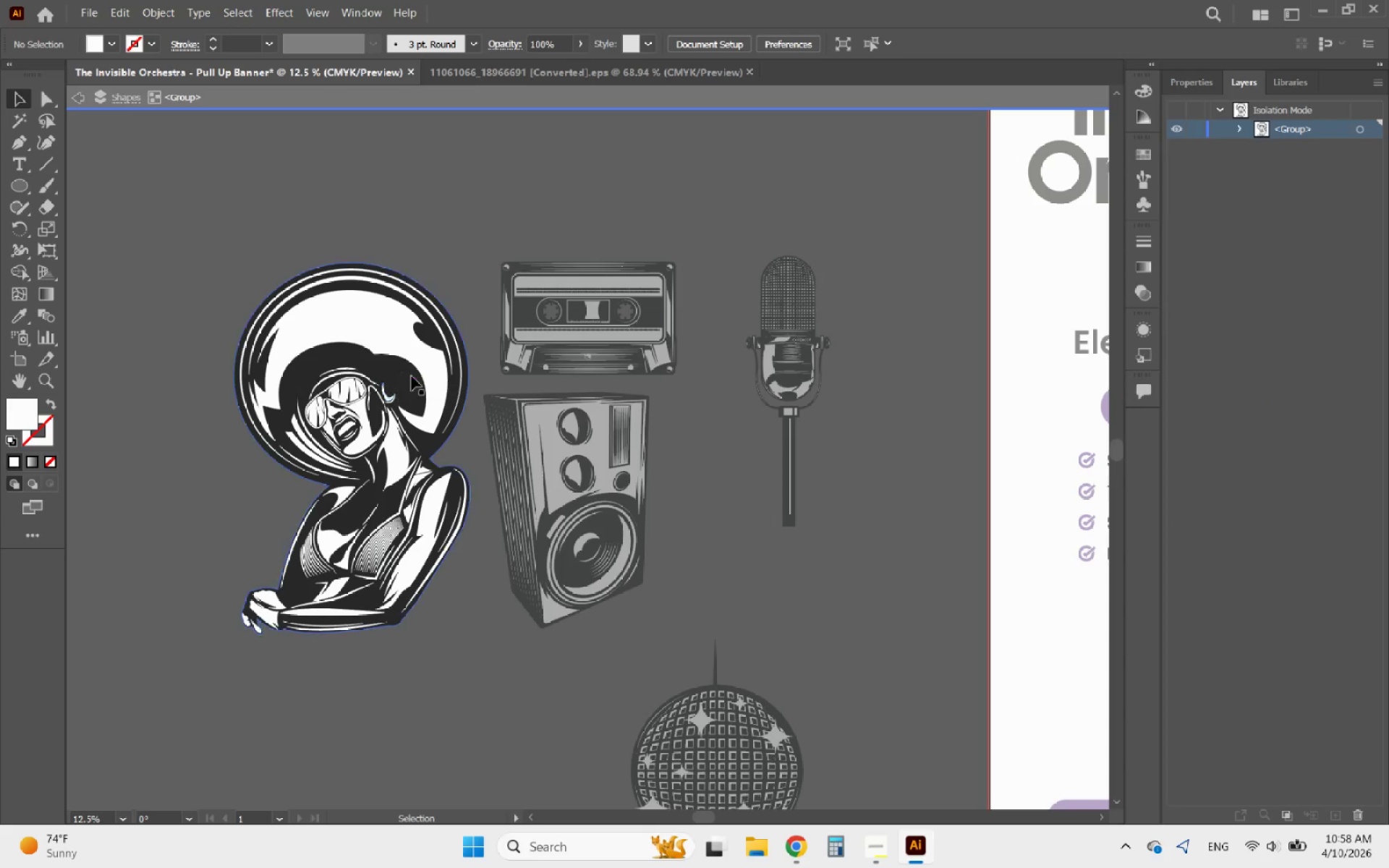 
left_click([1194, 79])
 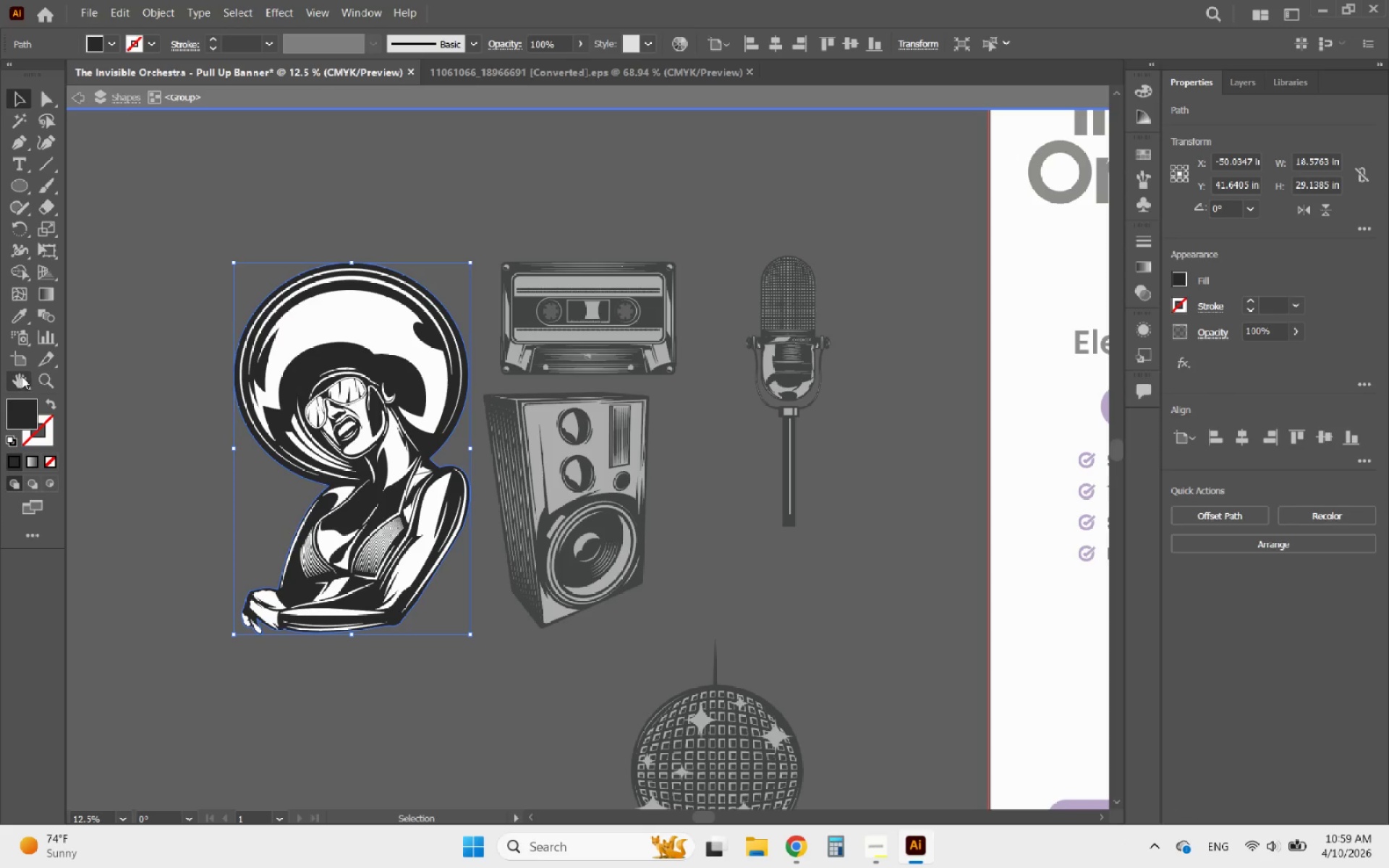 
left_click([14, 318])
 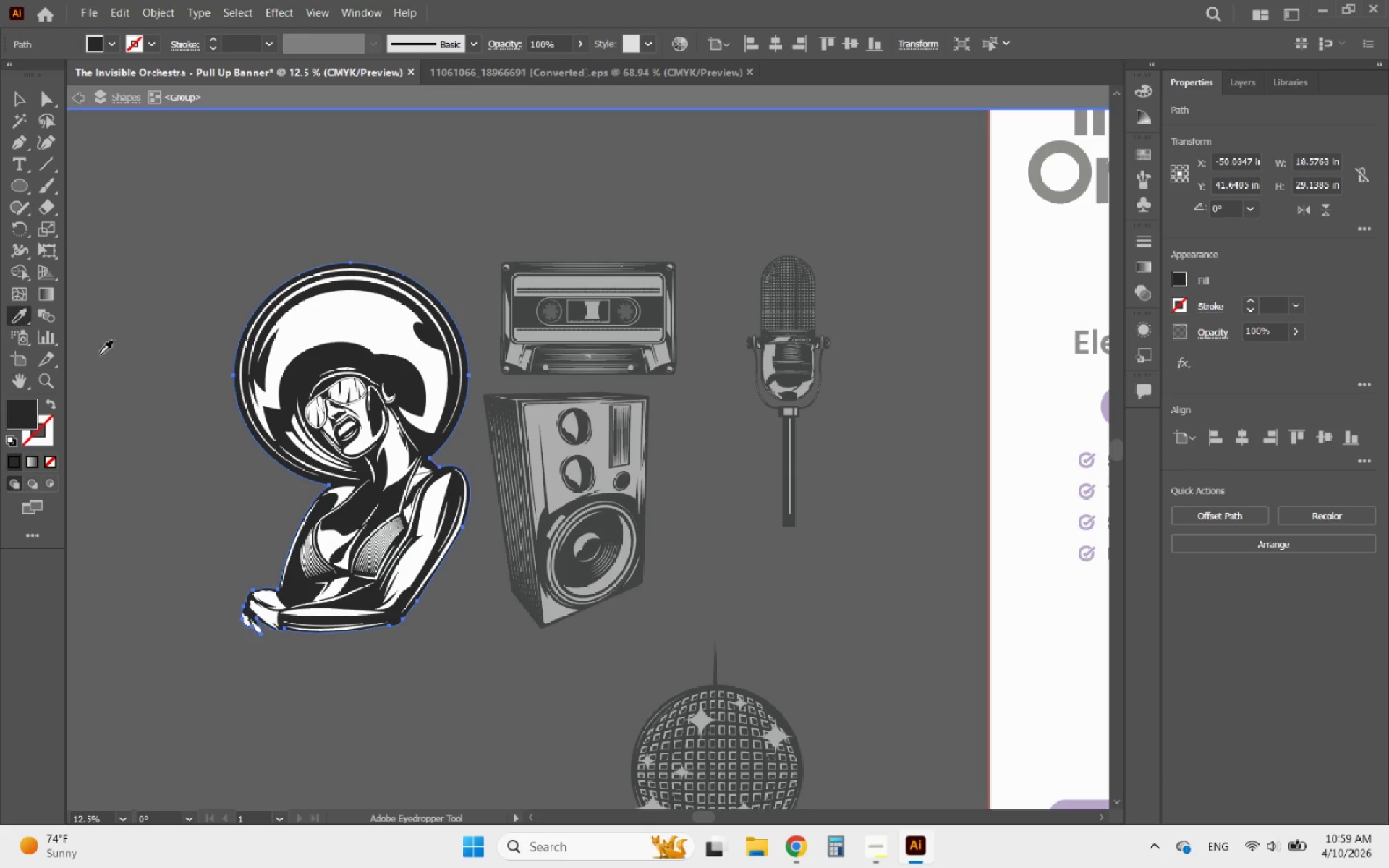 
hold_key(key=AltLeft, duration=0.83)
scroll: coordinate [218, 403], scroll_direction: down, amount: 2.0
 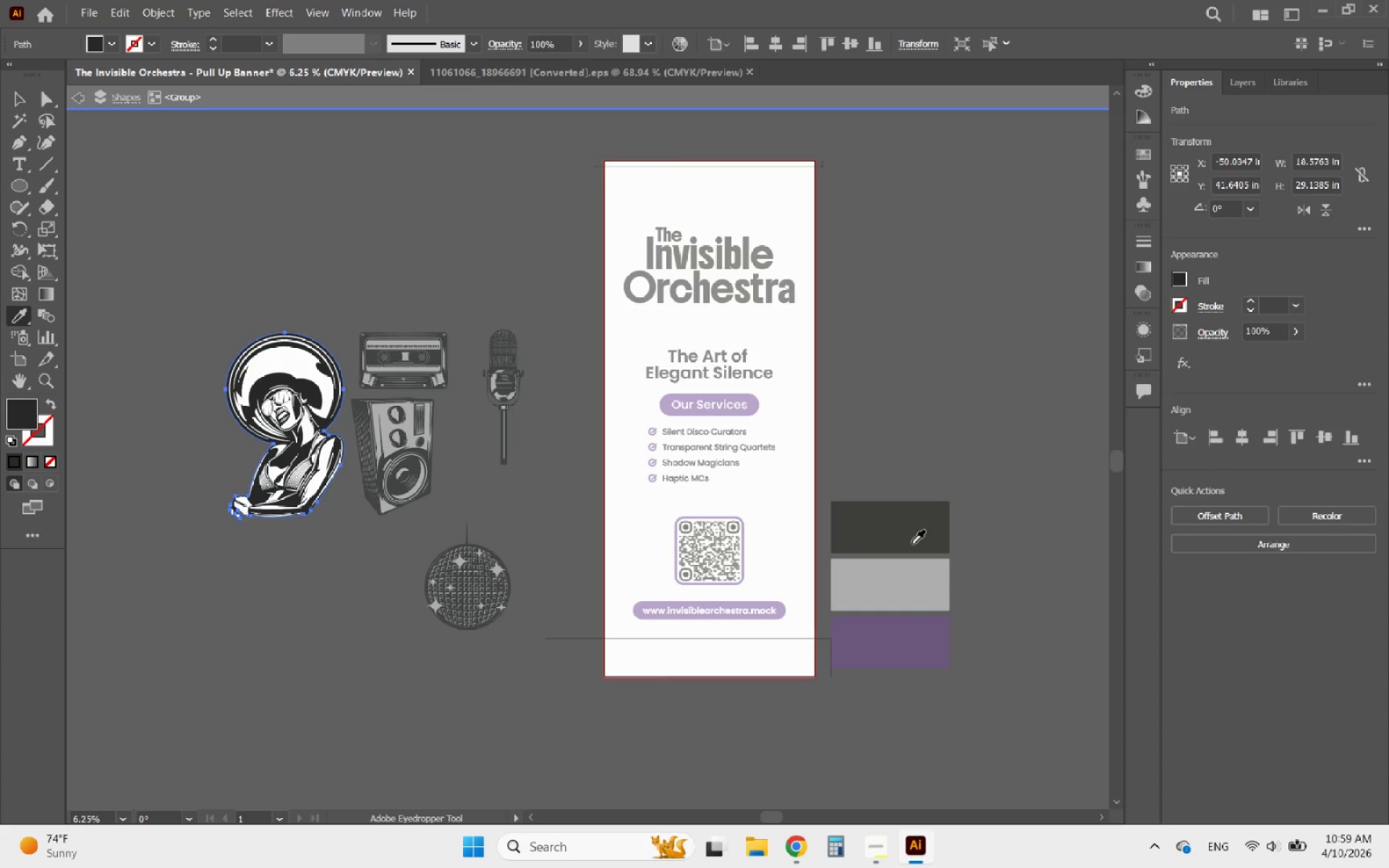 
left_click([878, 522])
 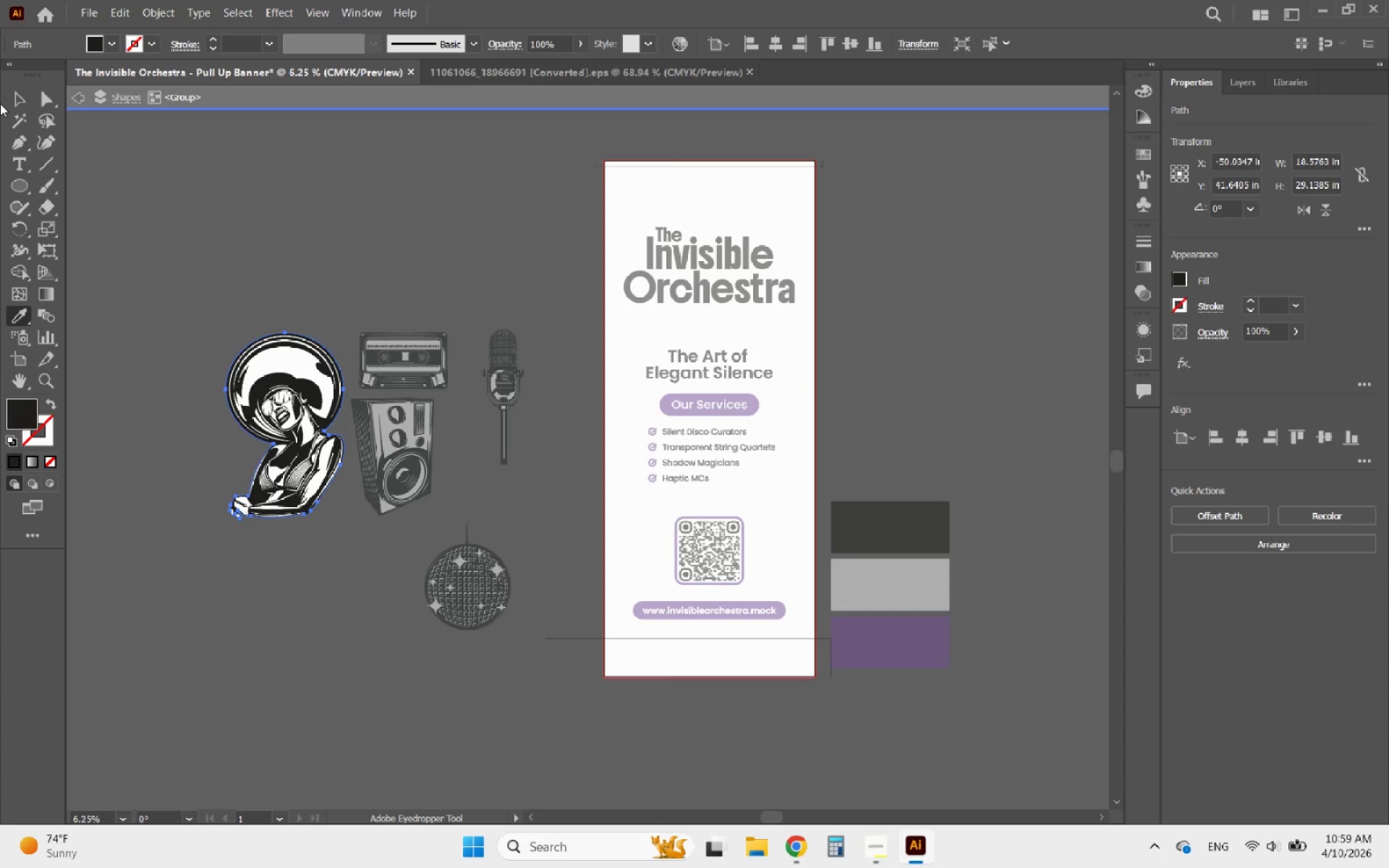 
left_click([25, 96])
 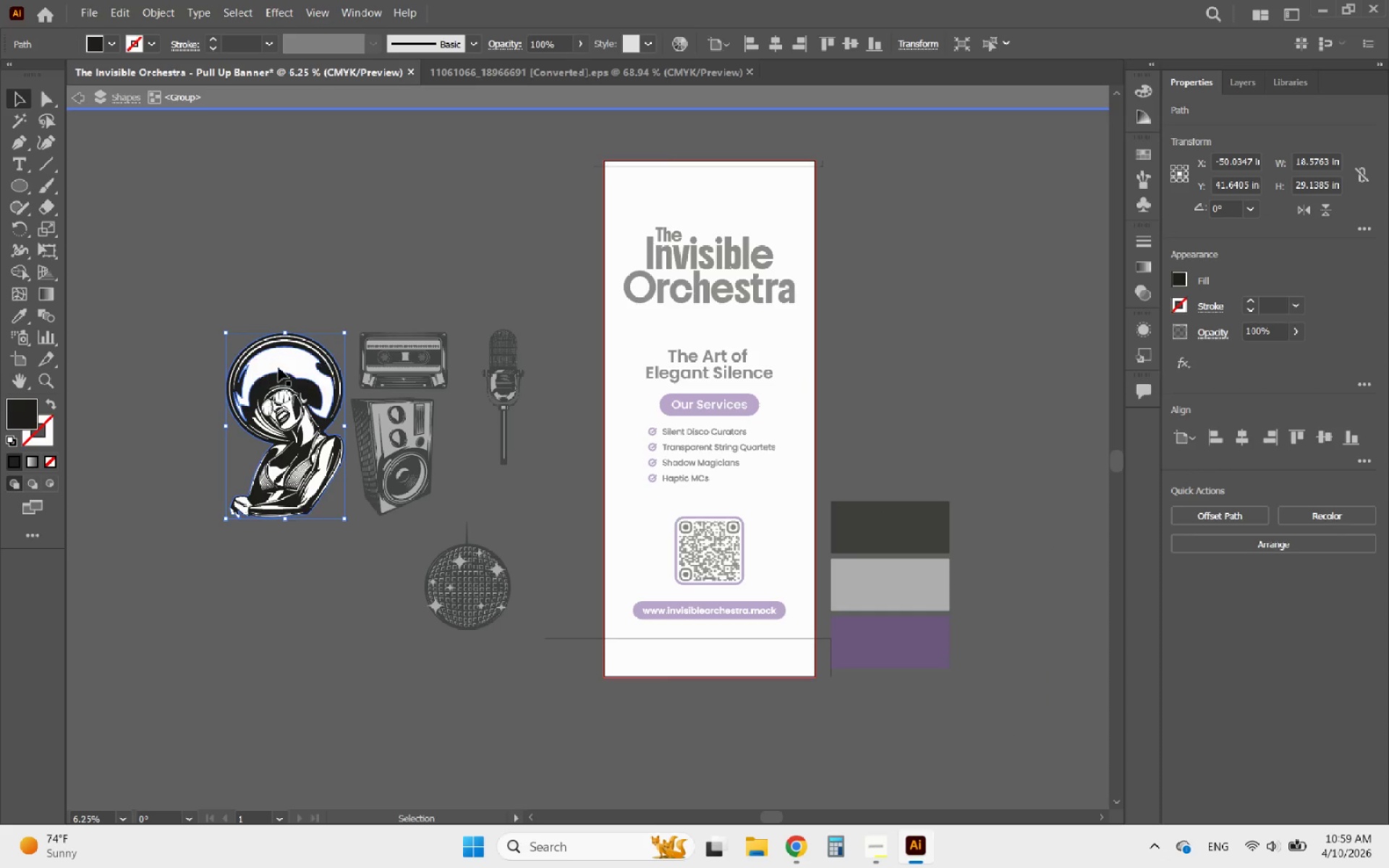 
left_click([280, 366])
 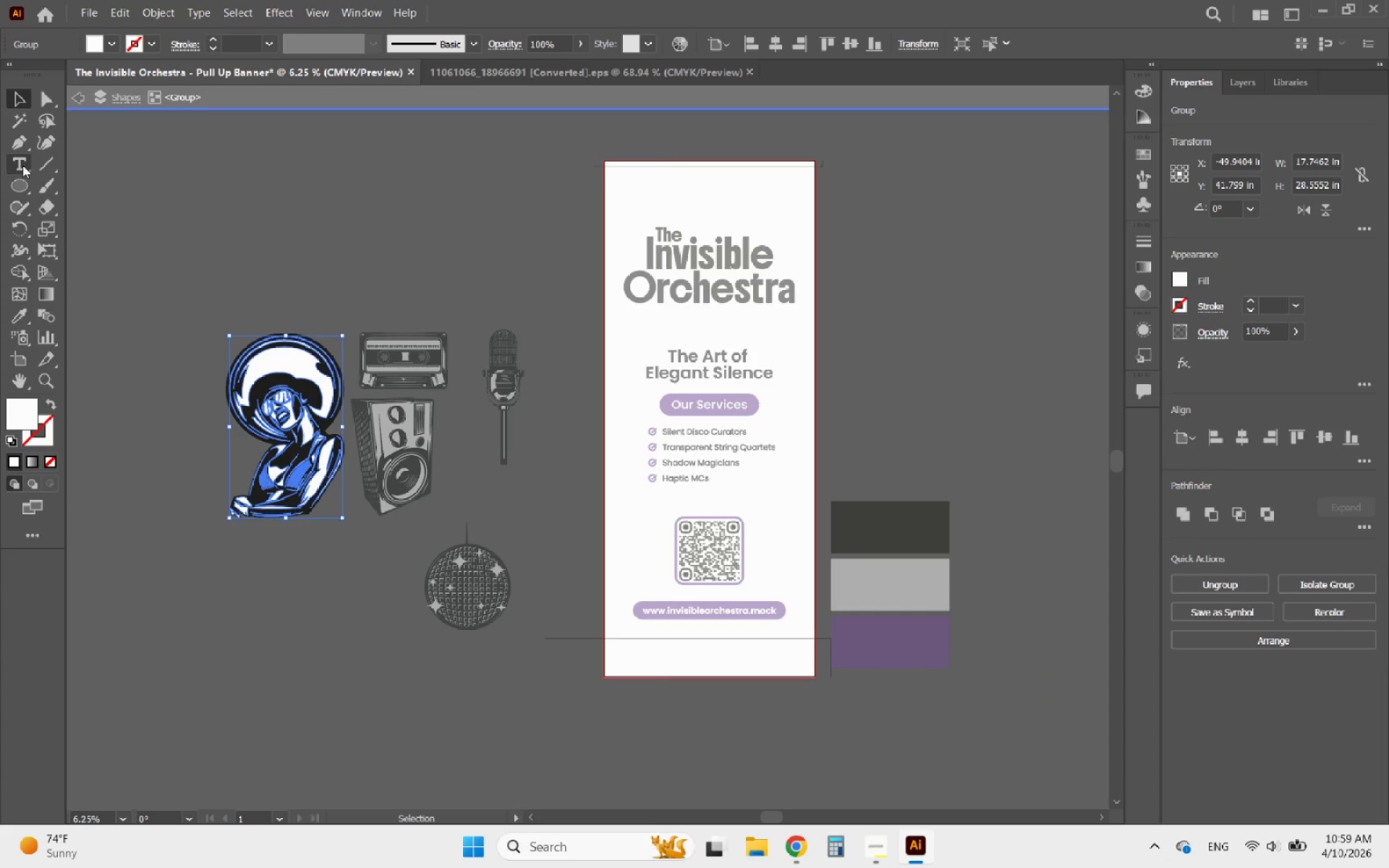 
left_click([22, 140])
 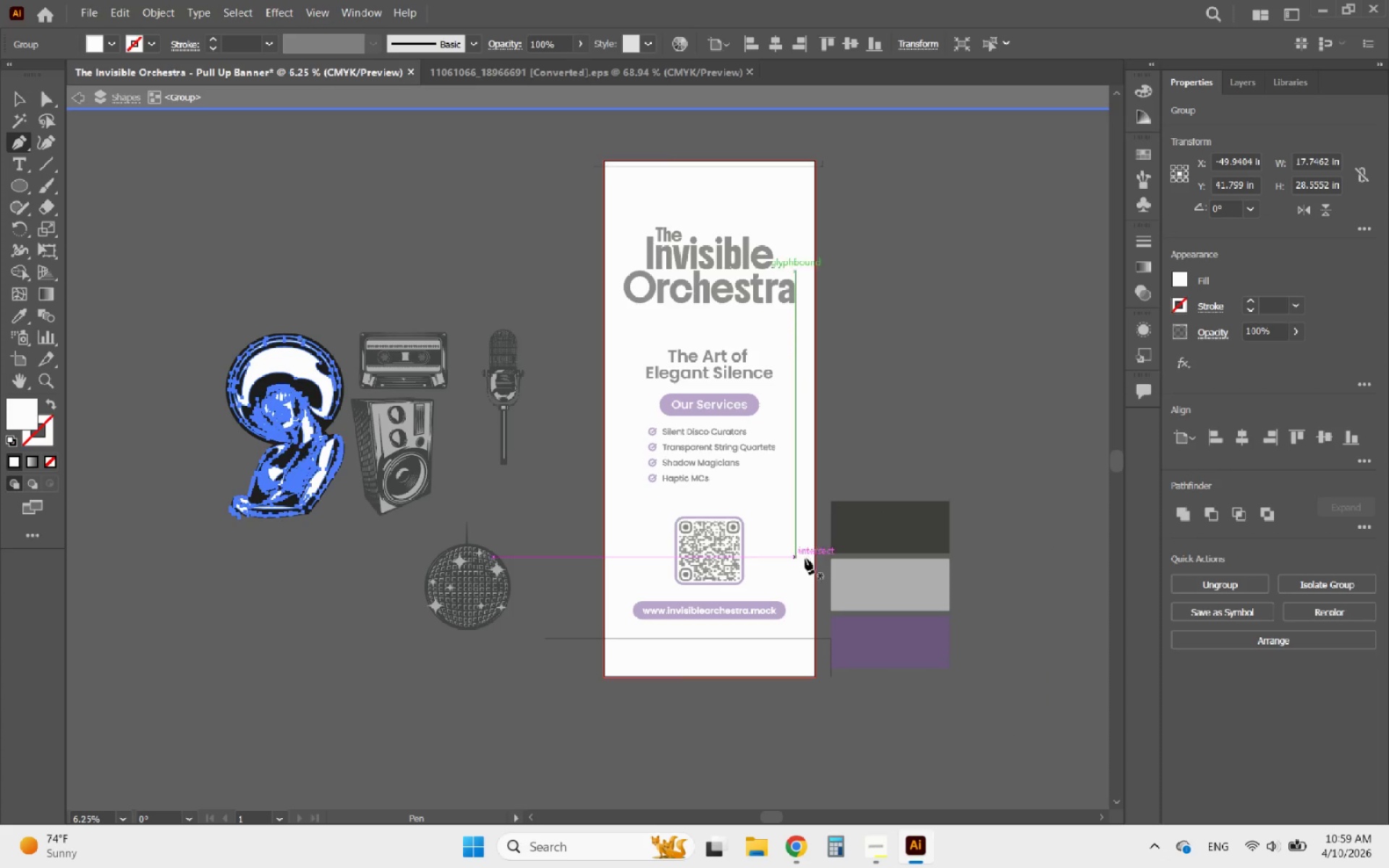 
left_click([875, 574])
 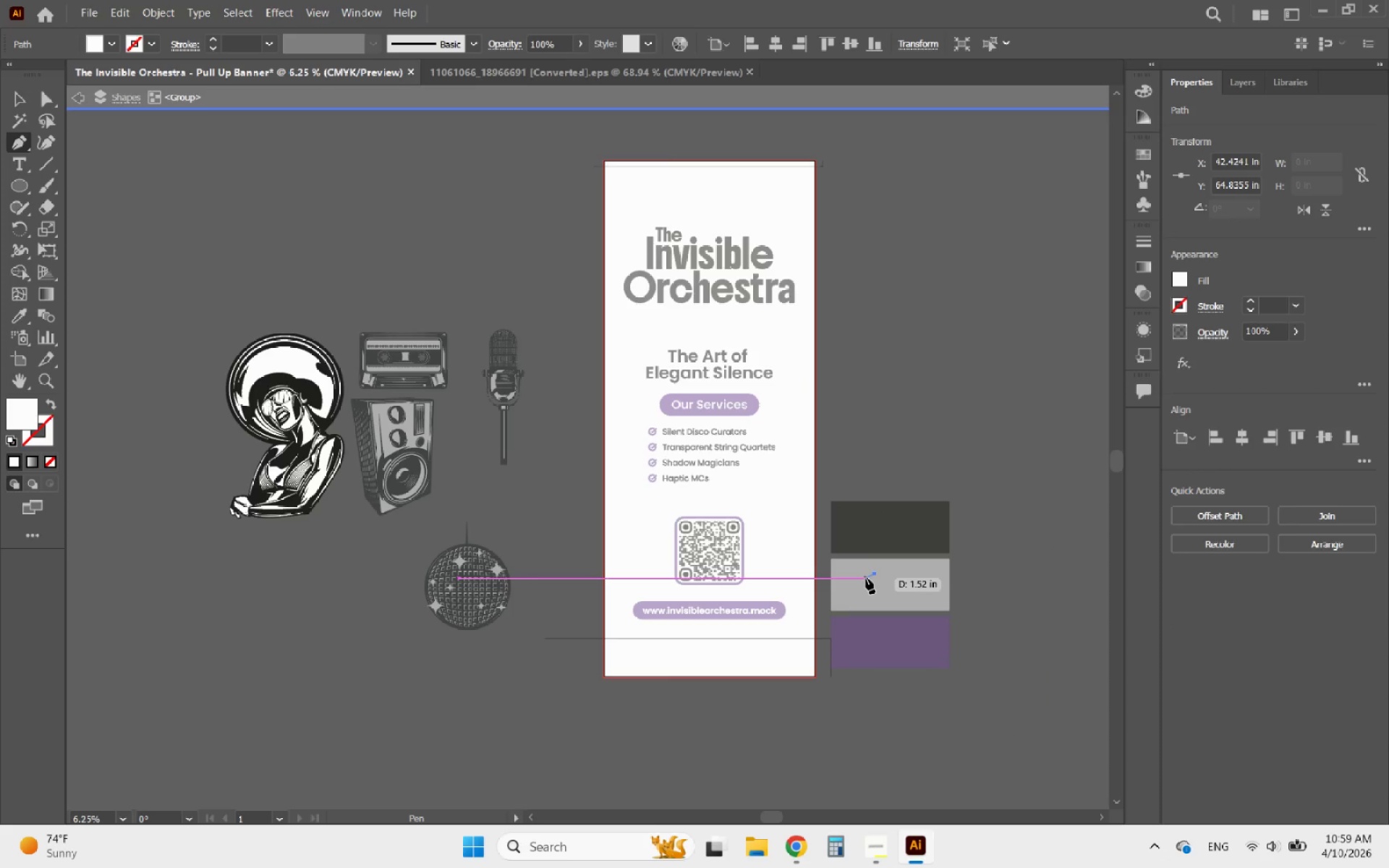 
key(Control+ControlLeft)
 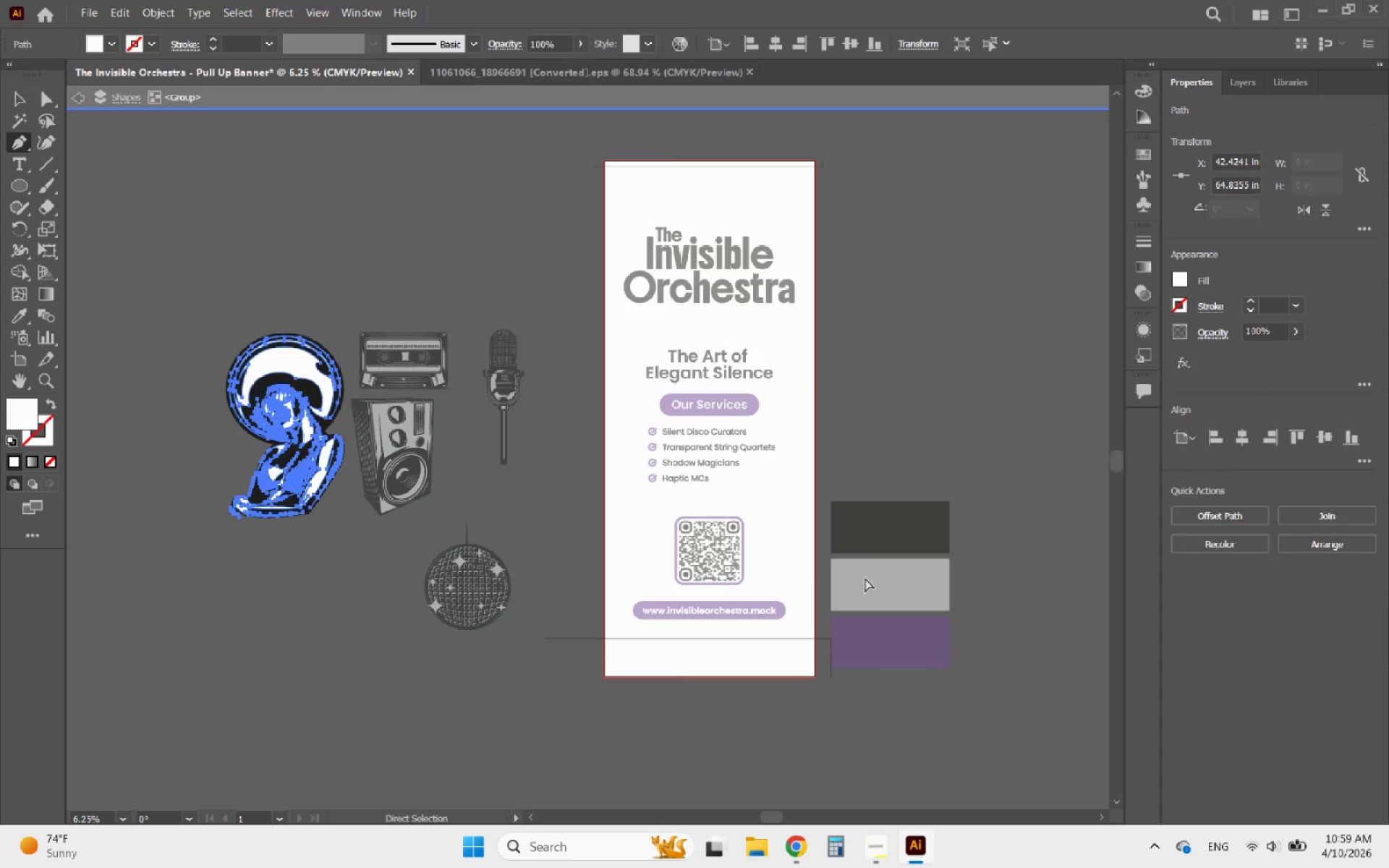 
key(Control+Z)
 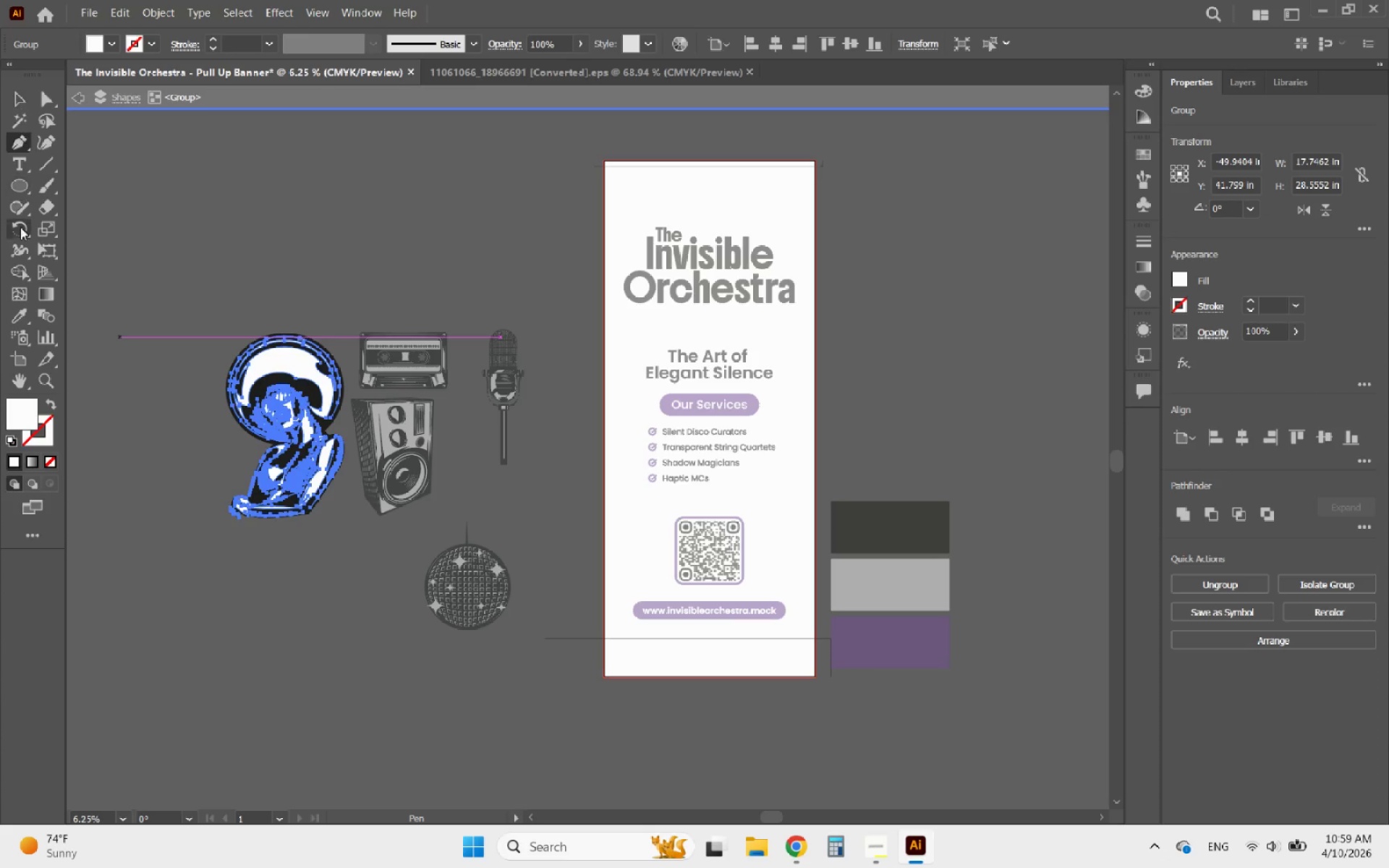 
left_click([16, 322])
 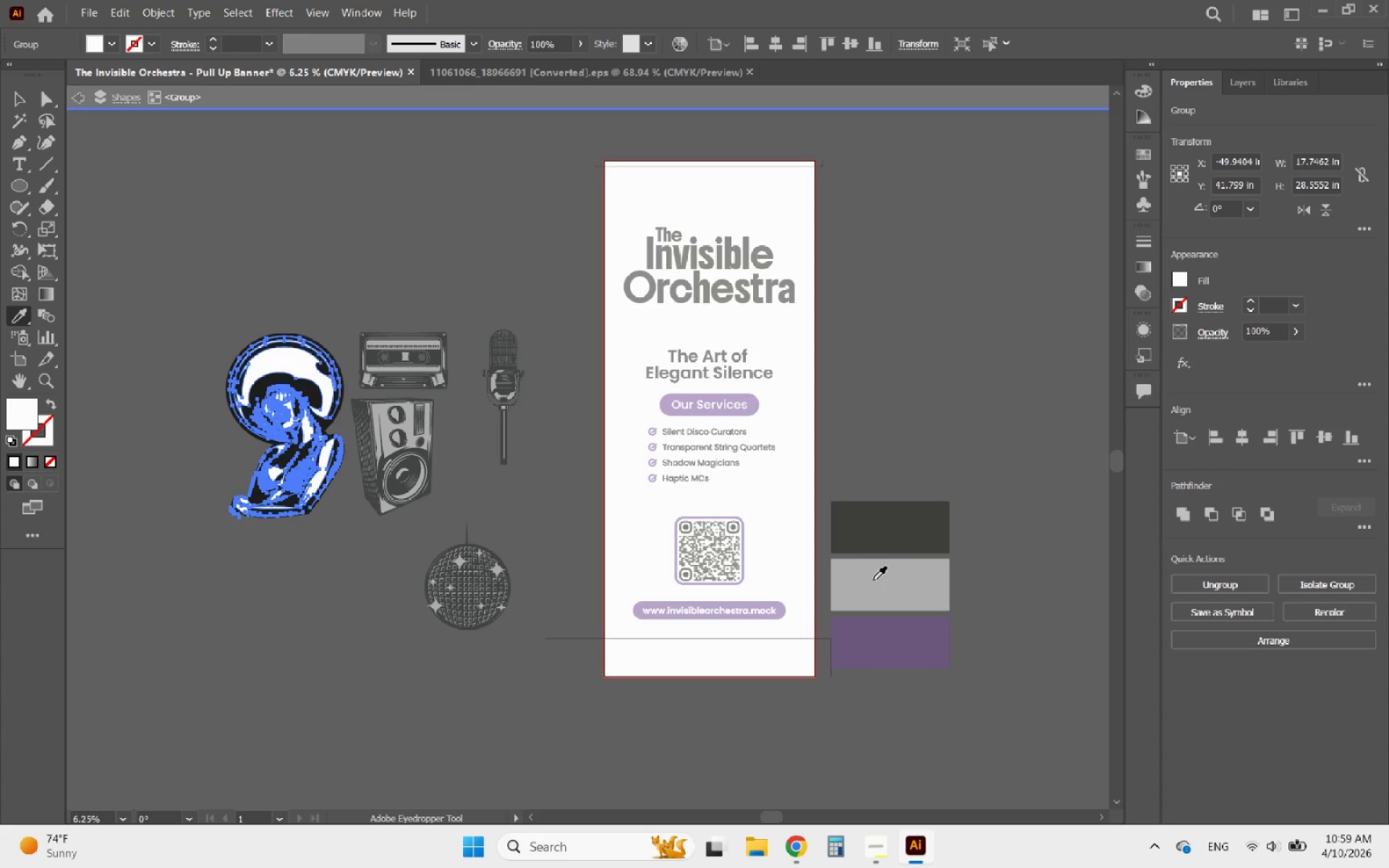 
double_click([873, 580])
 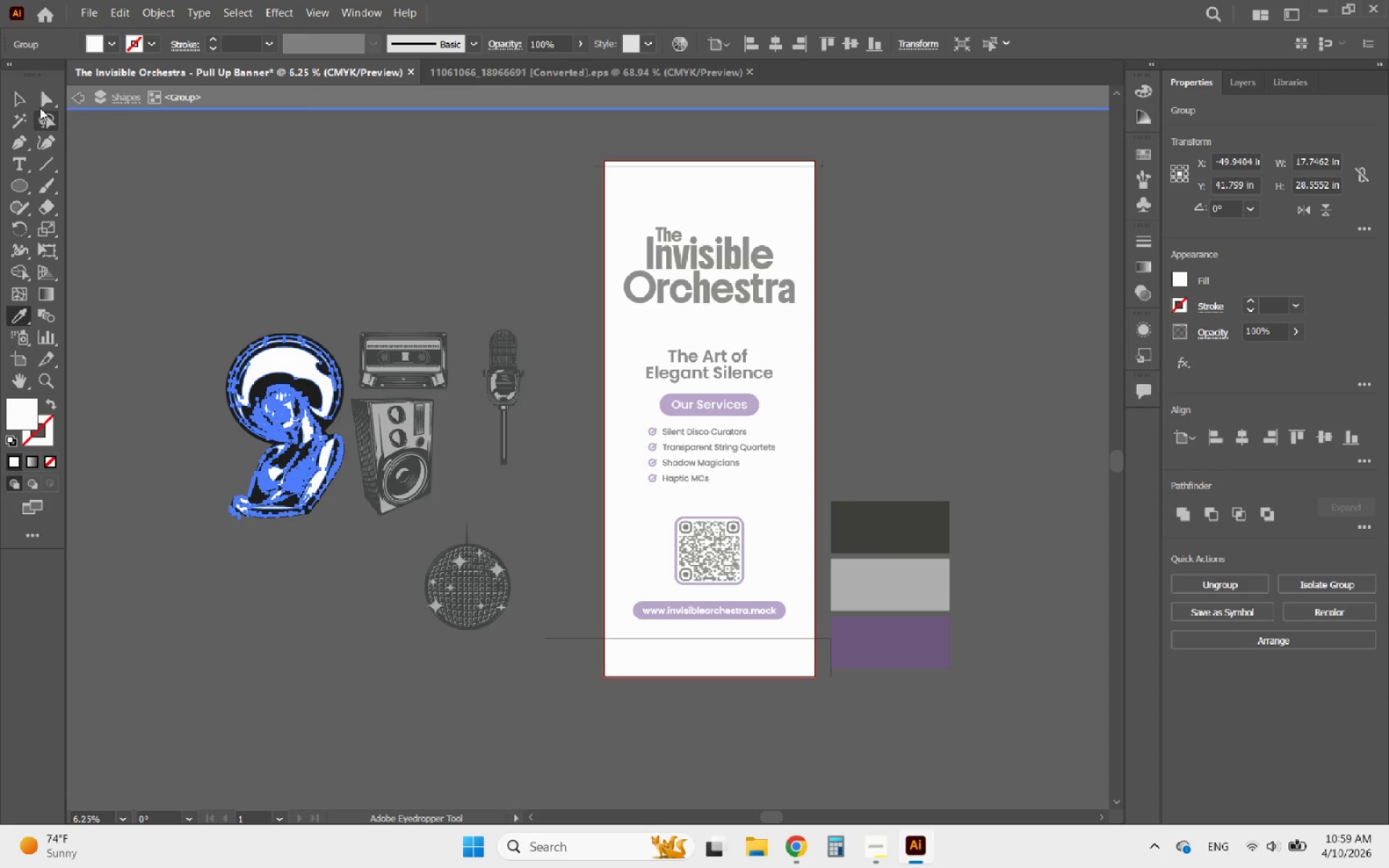 
left_click([23, 97])
 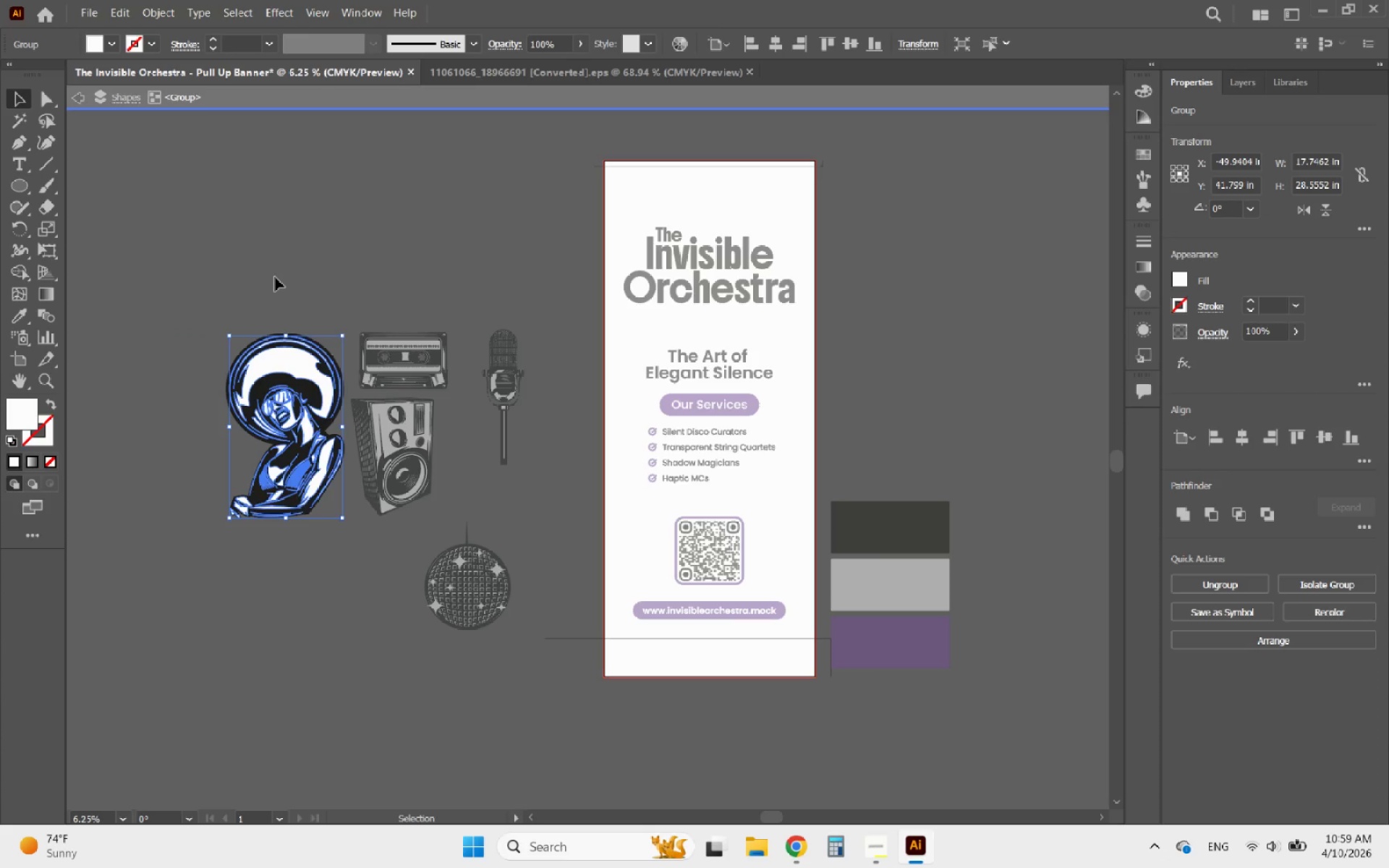 
left_click([275, 277])
 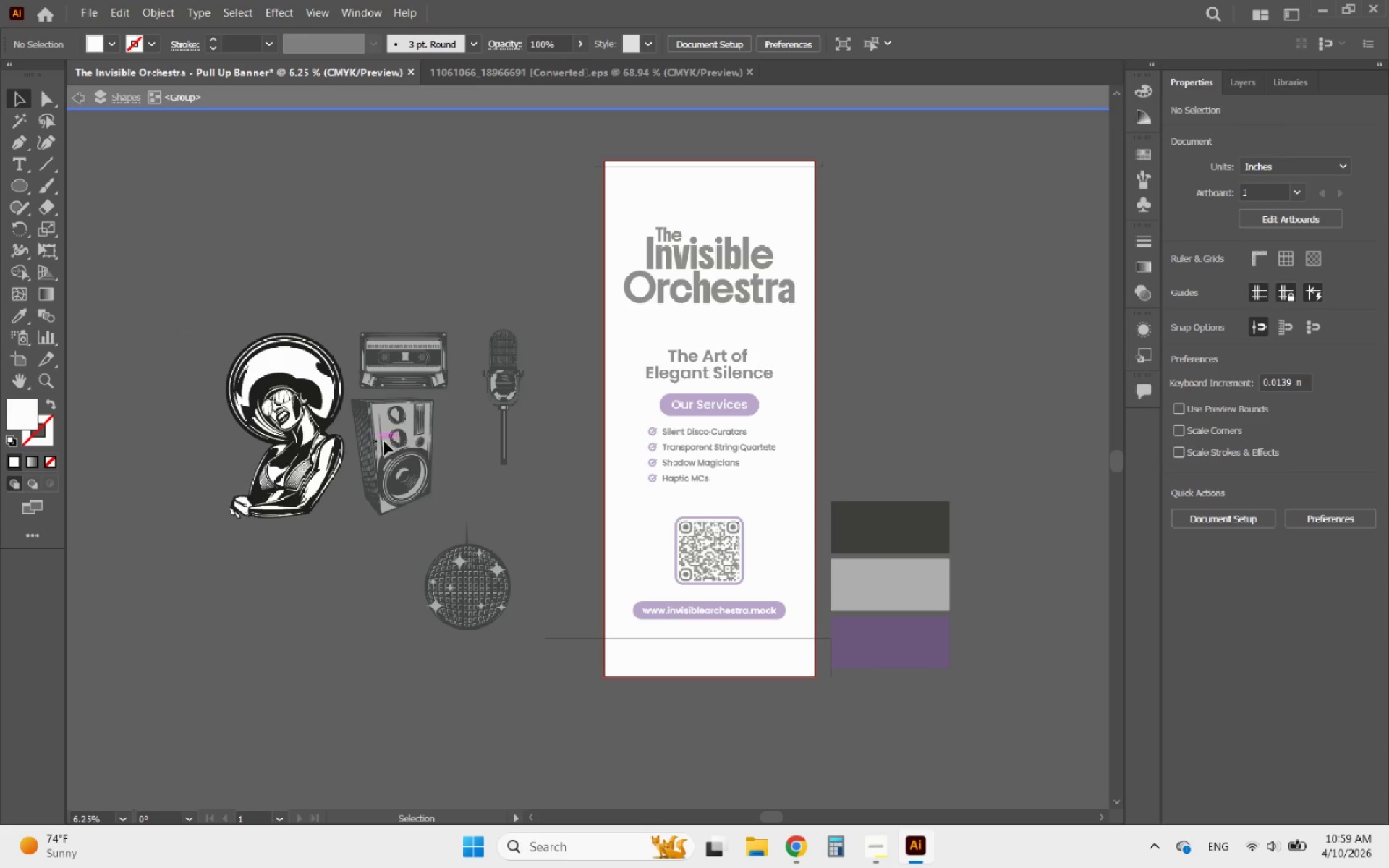 
double_click([391, 441])
 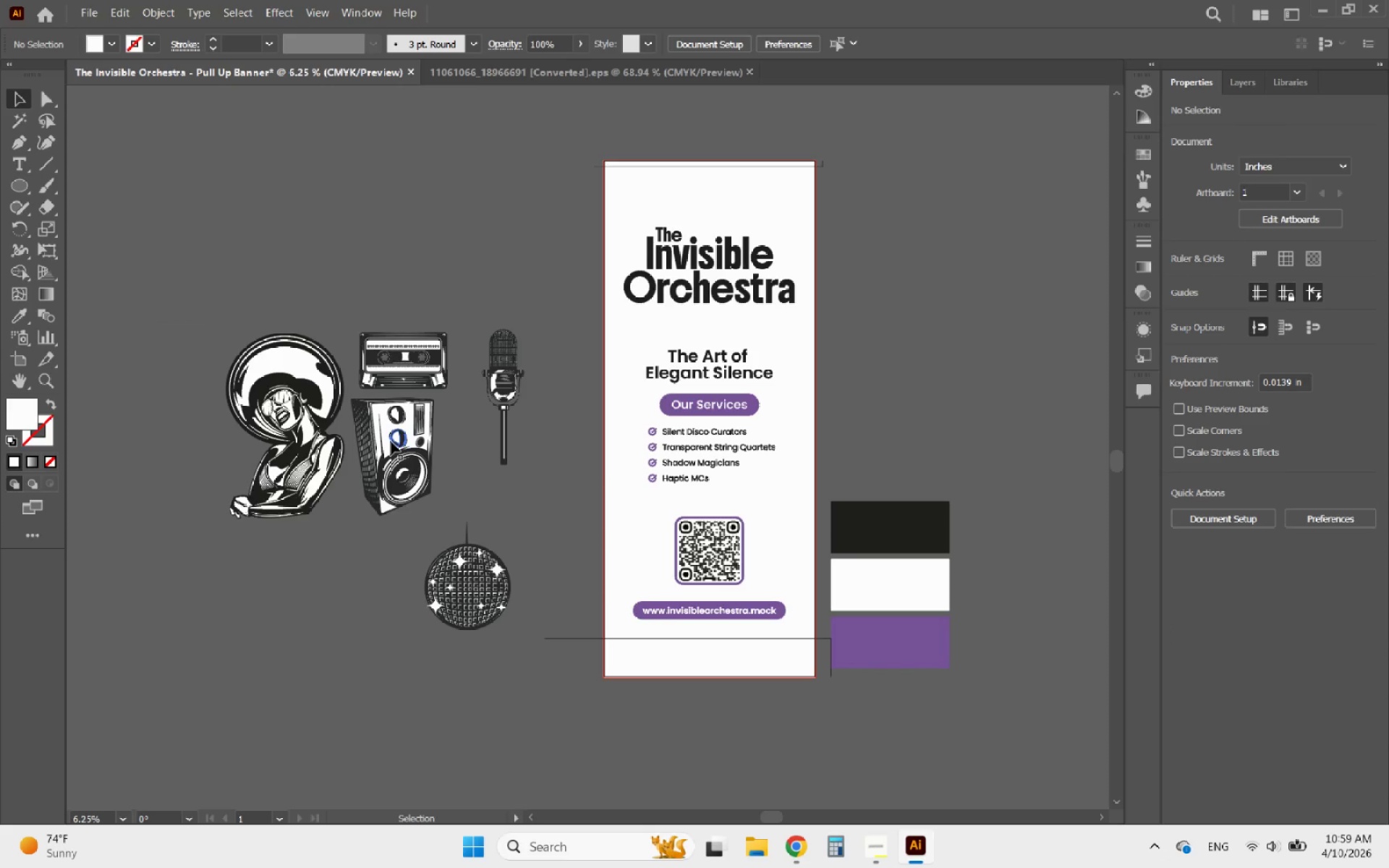 
left_click([391, 441])
 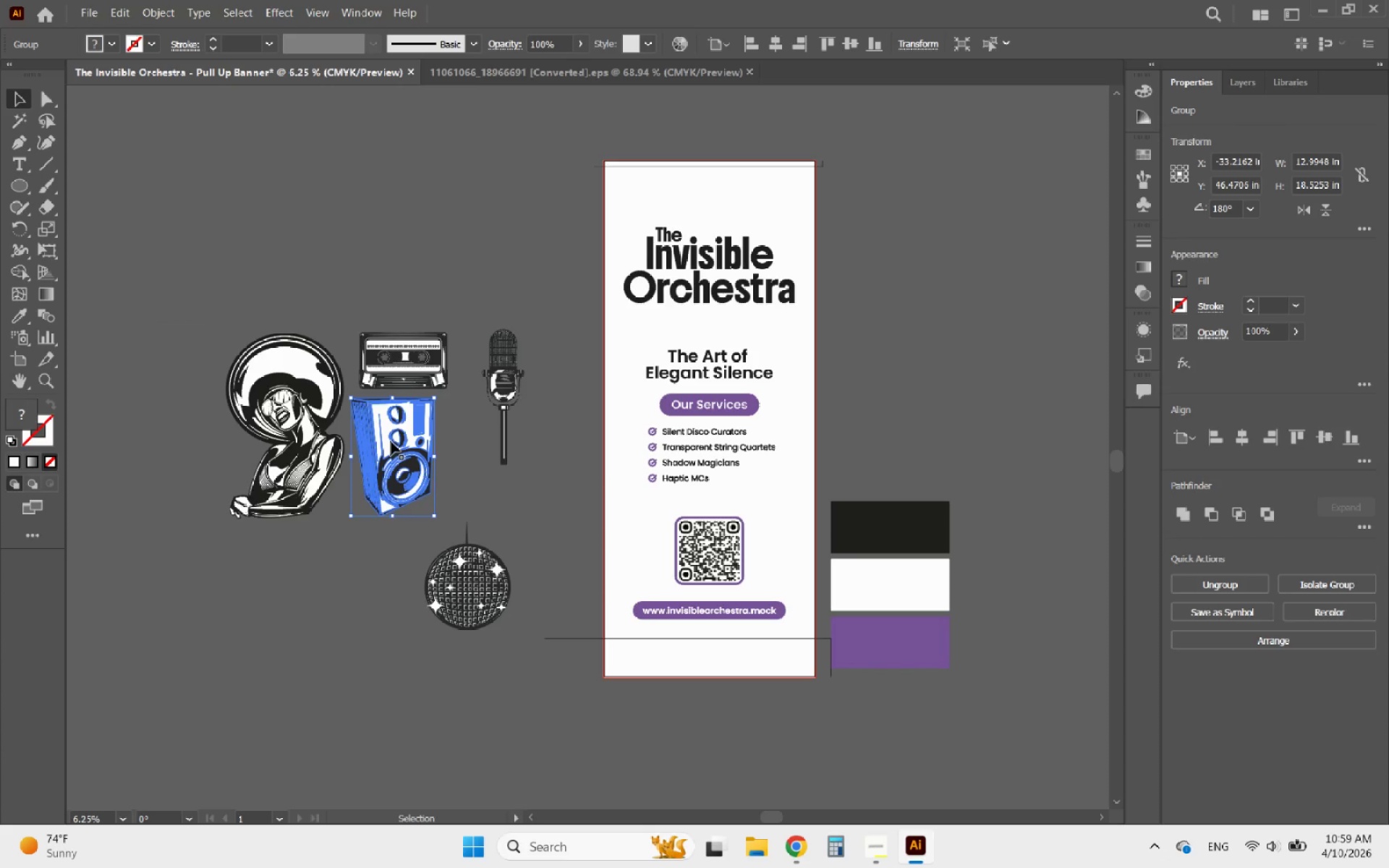 
double_click([391, 441])
 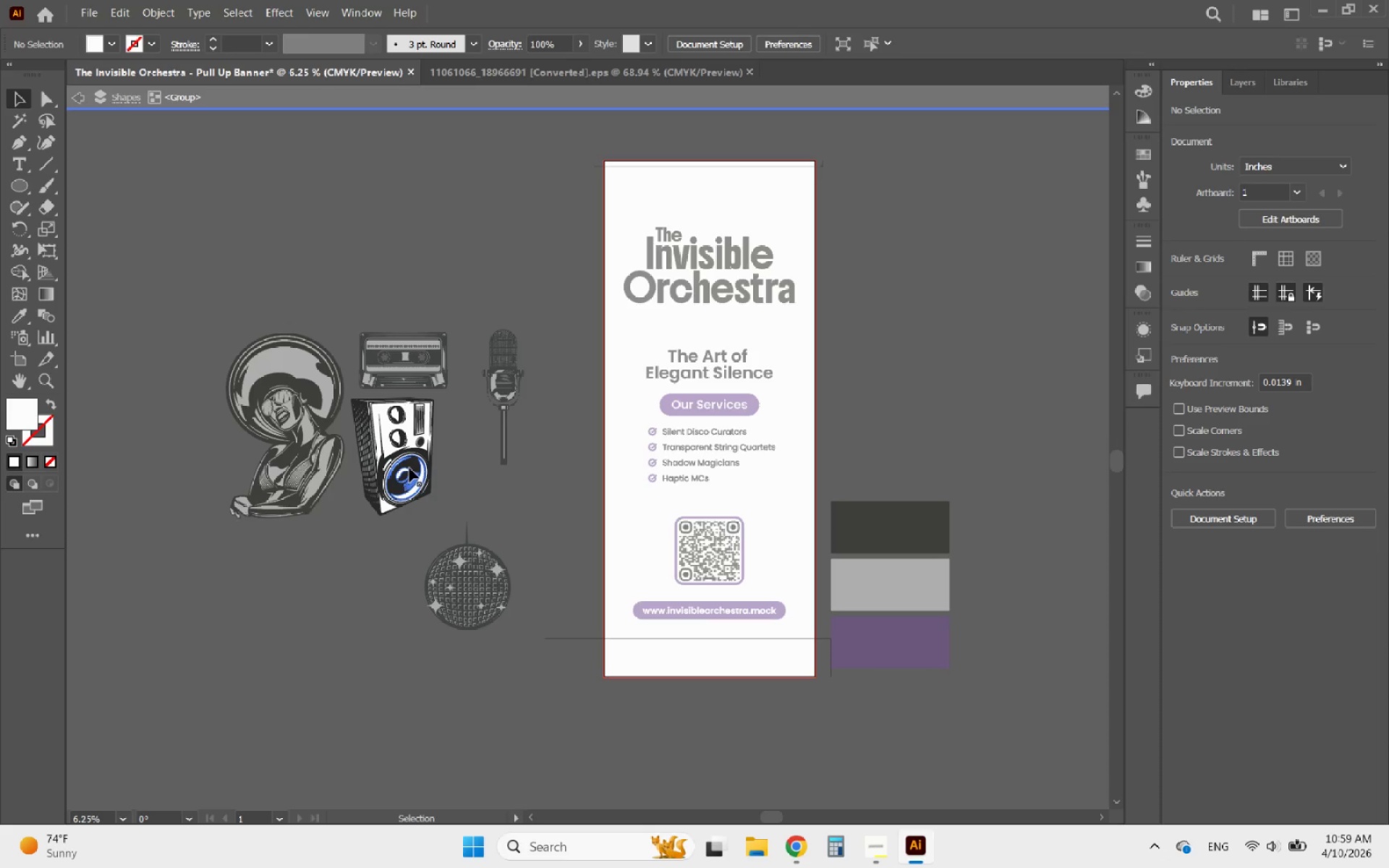 
left_click([415, 464])
 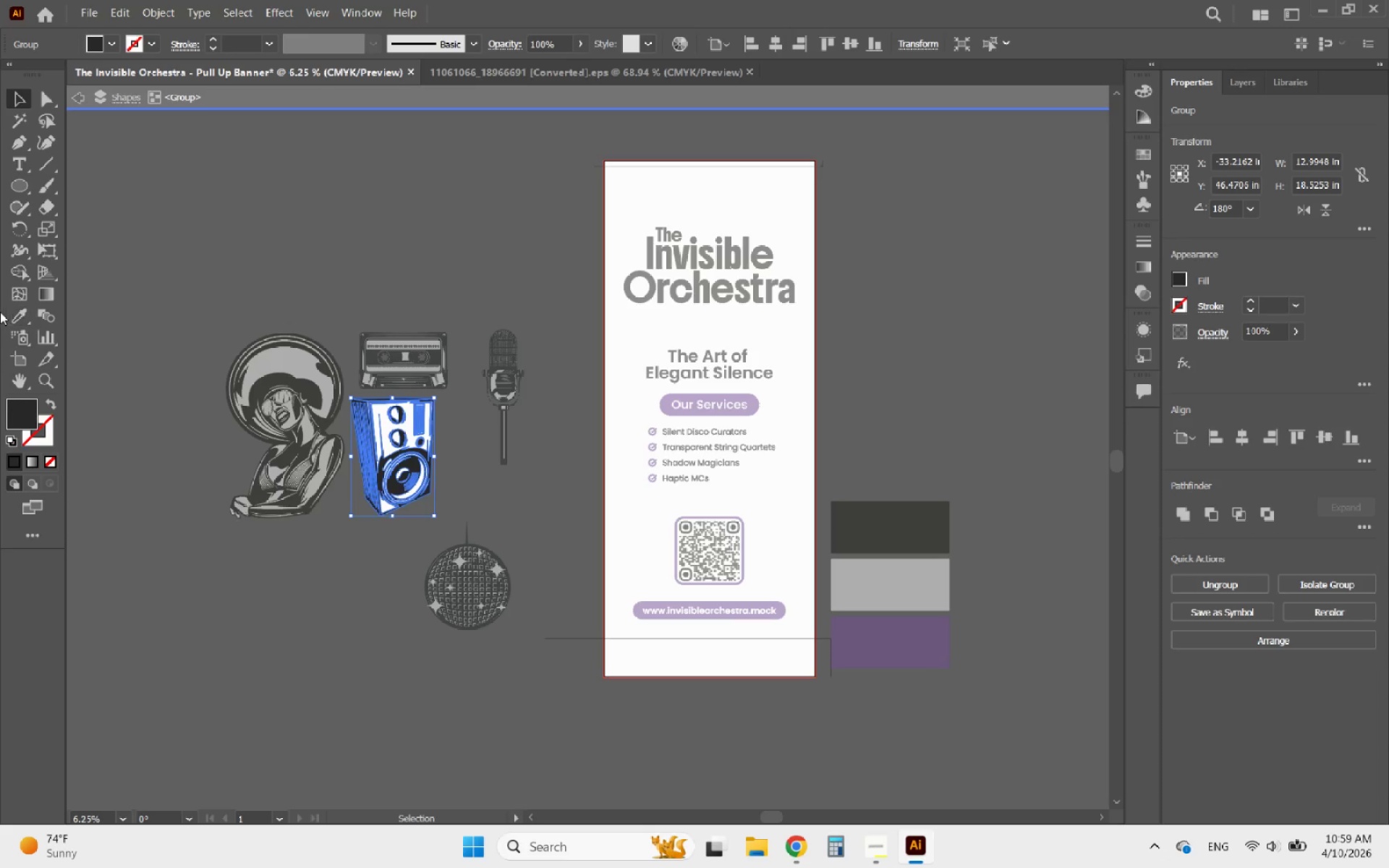 
left_click([20, 314])
 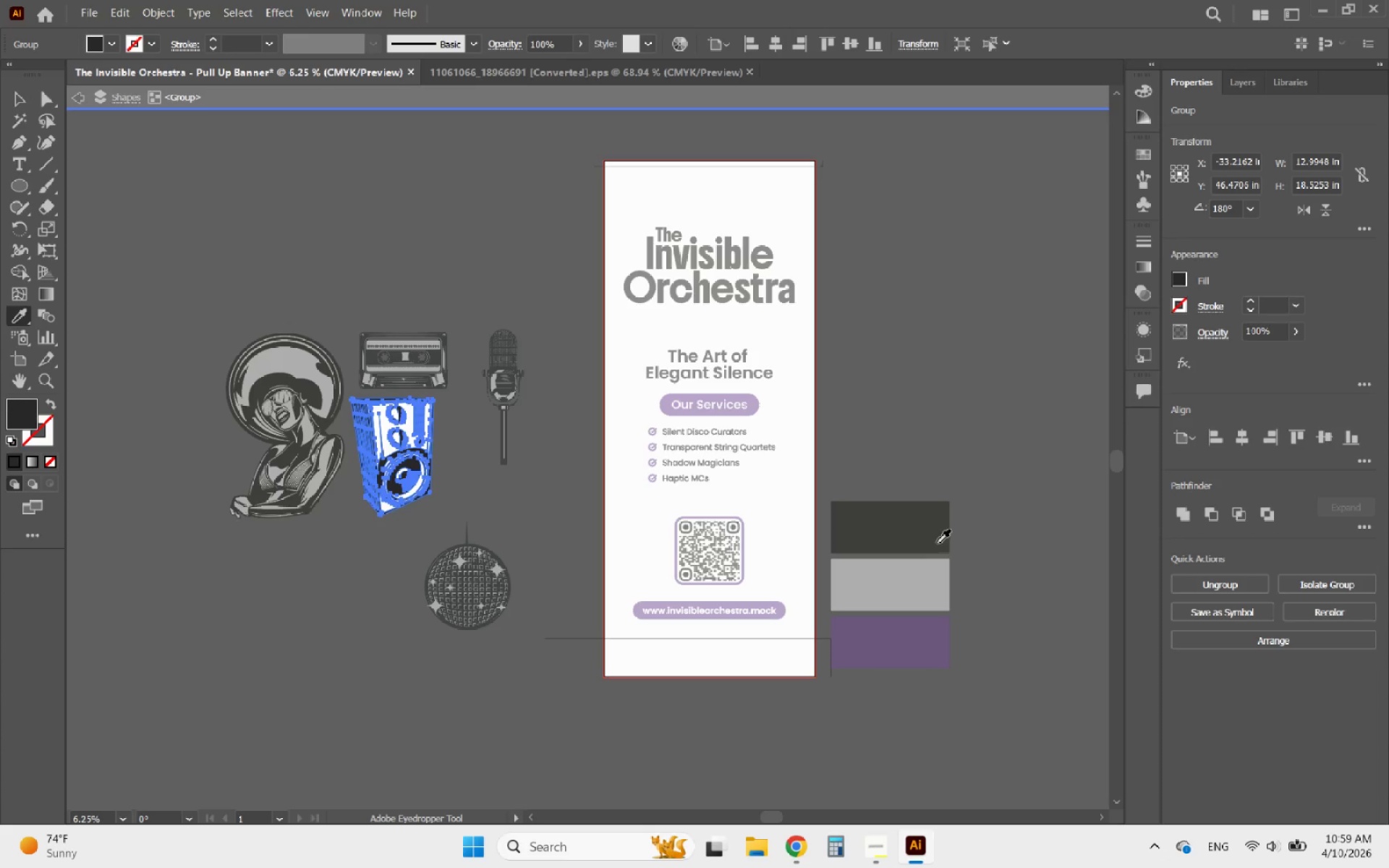 
left_click([885, 522])
 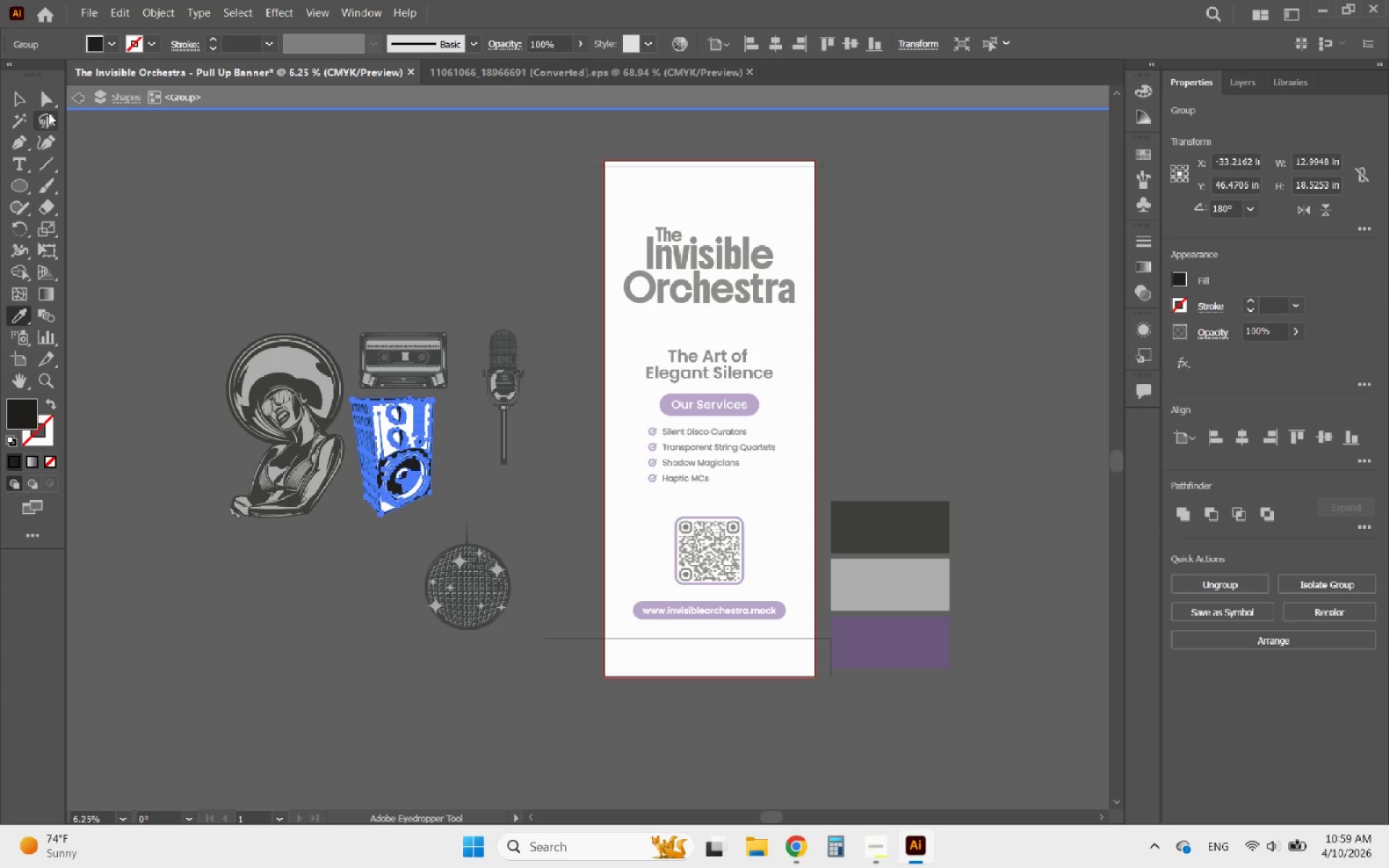 
left_click([20, 104])
 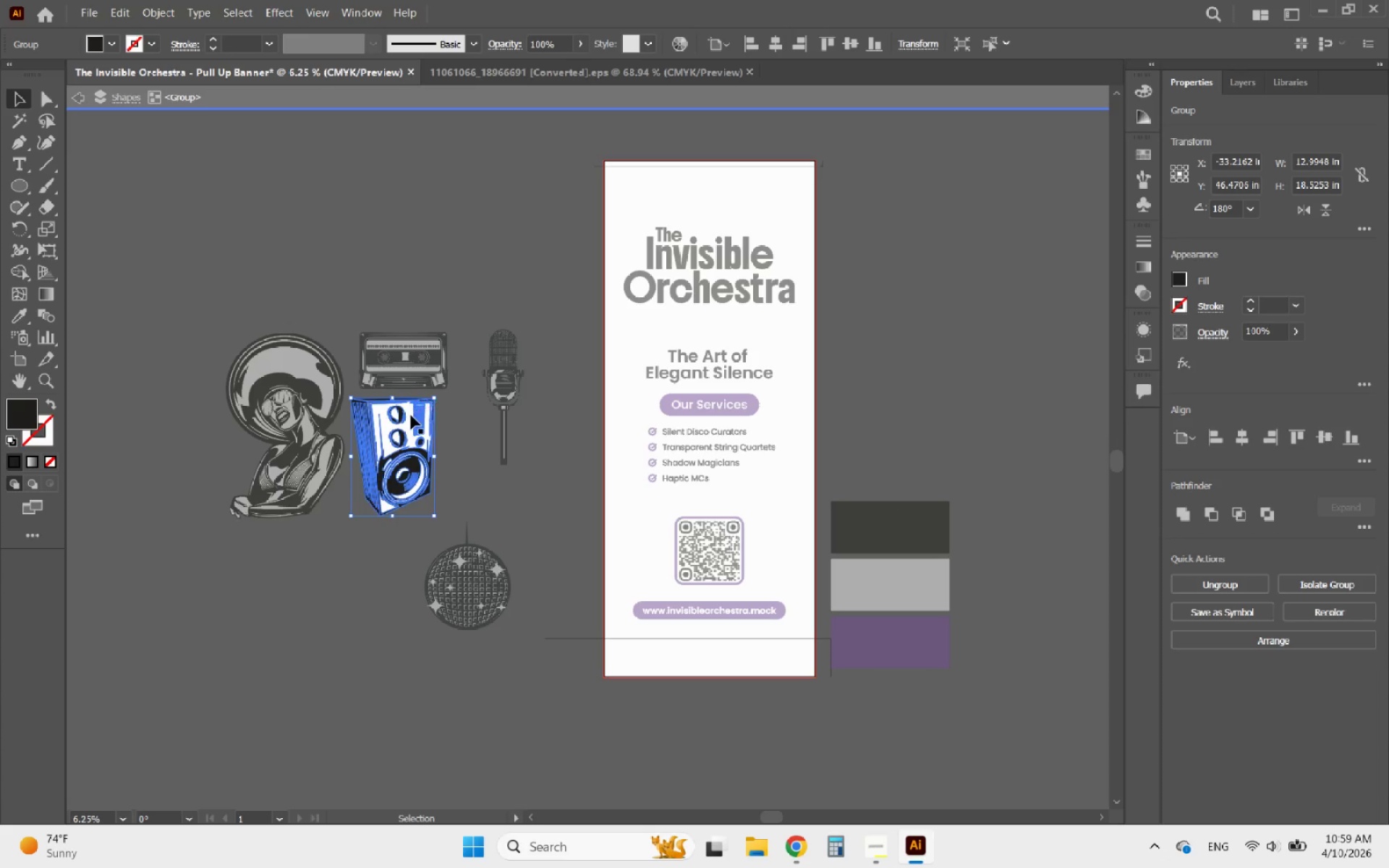 
left_click([411, 415])
 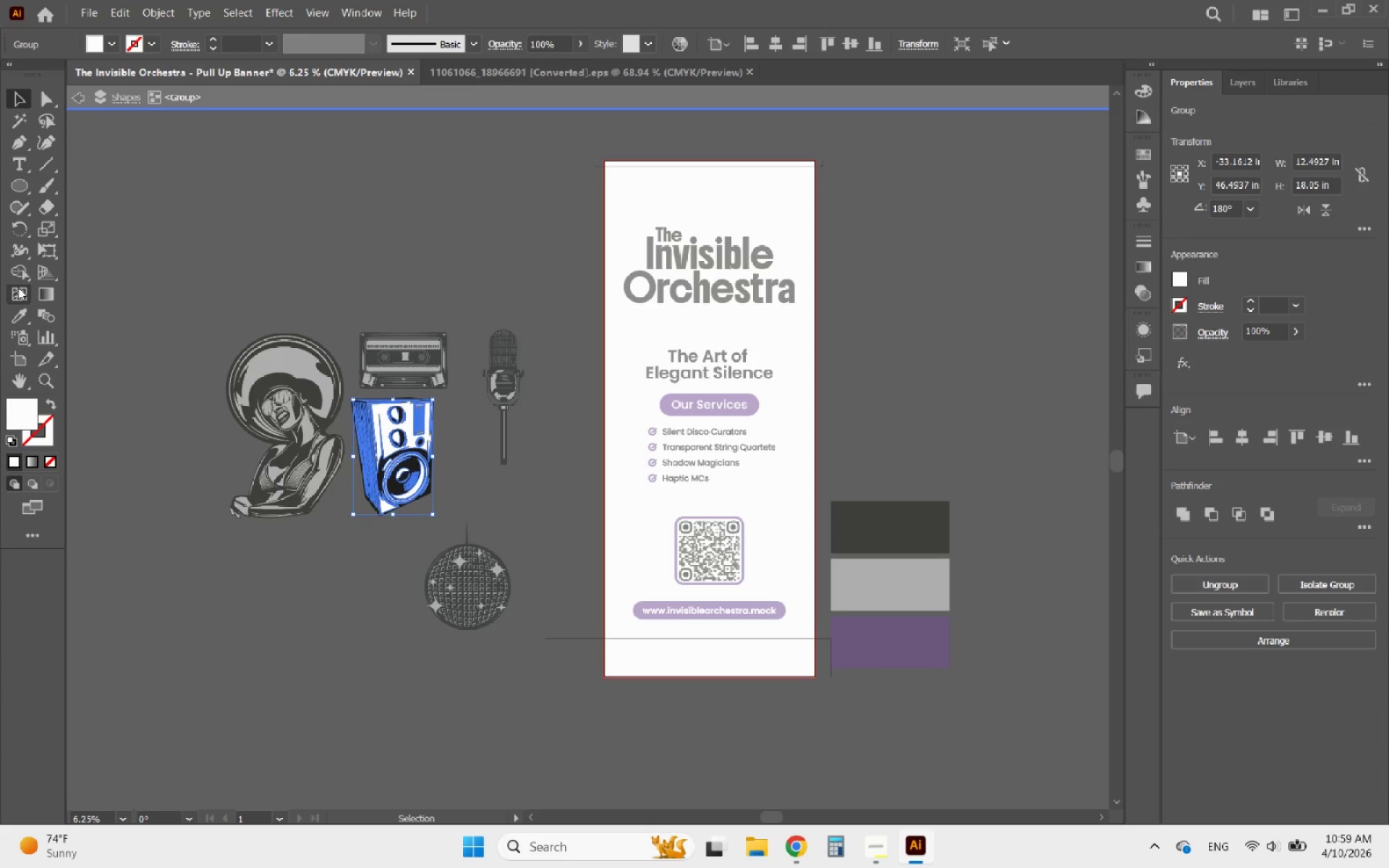 
left_click([11, 311])
 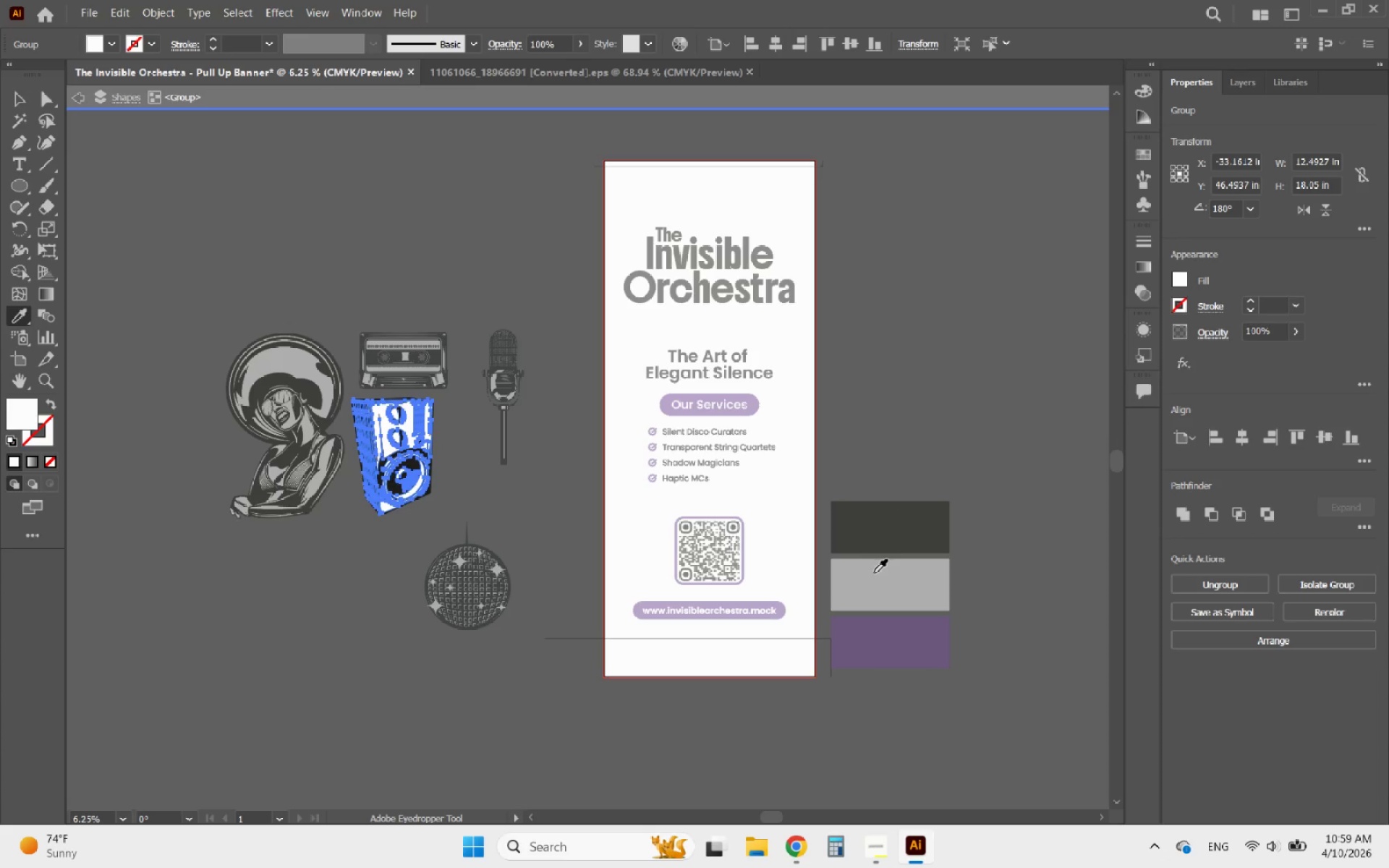 
double_click([872, 589])
 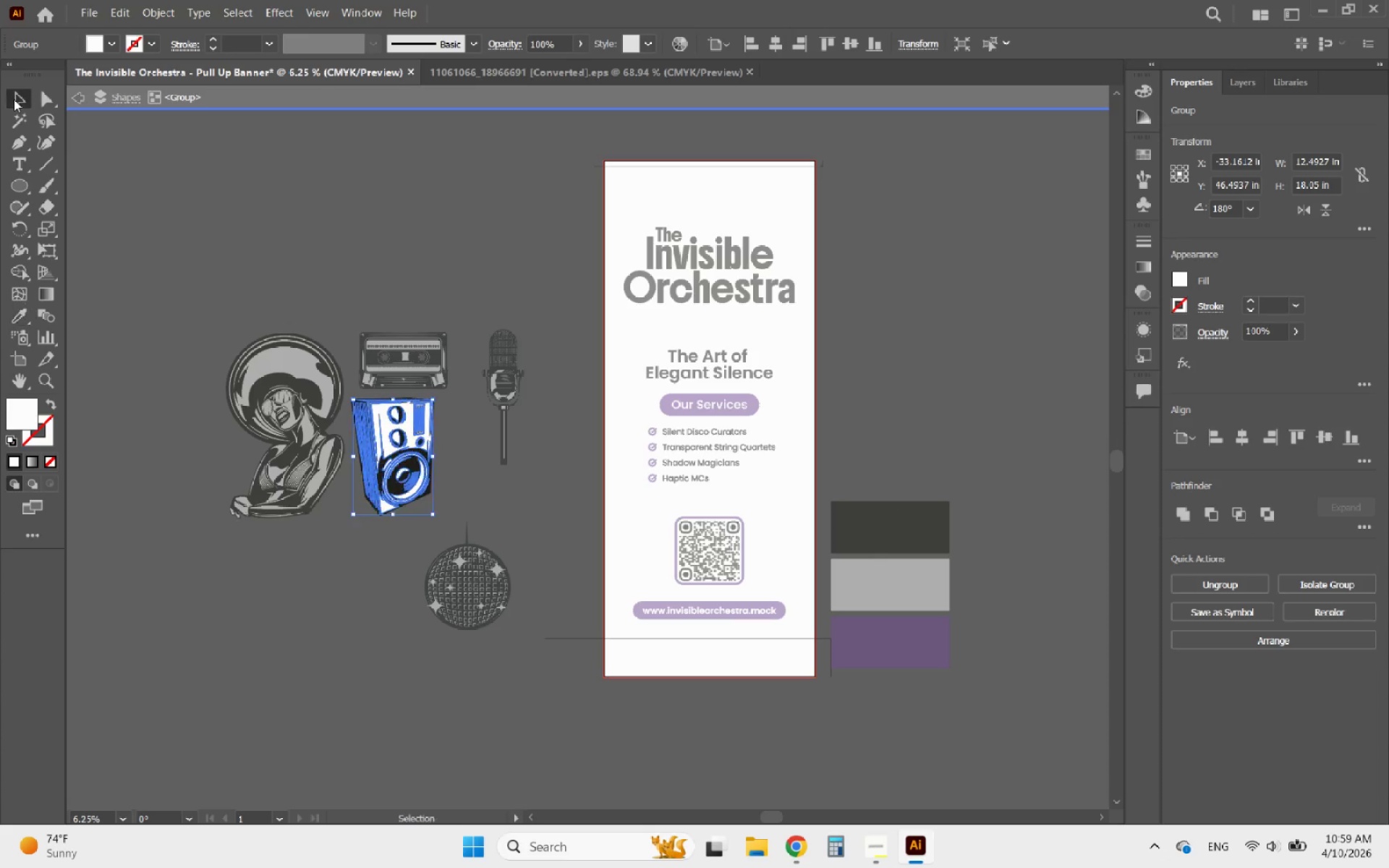 
double_click([370, 266])
 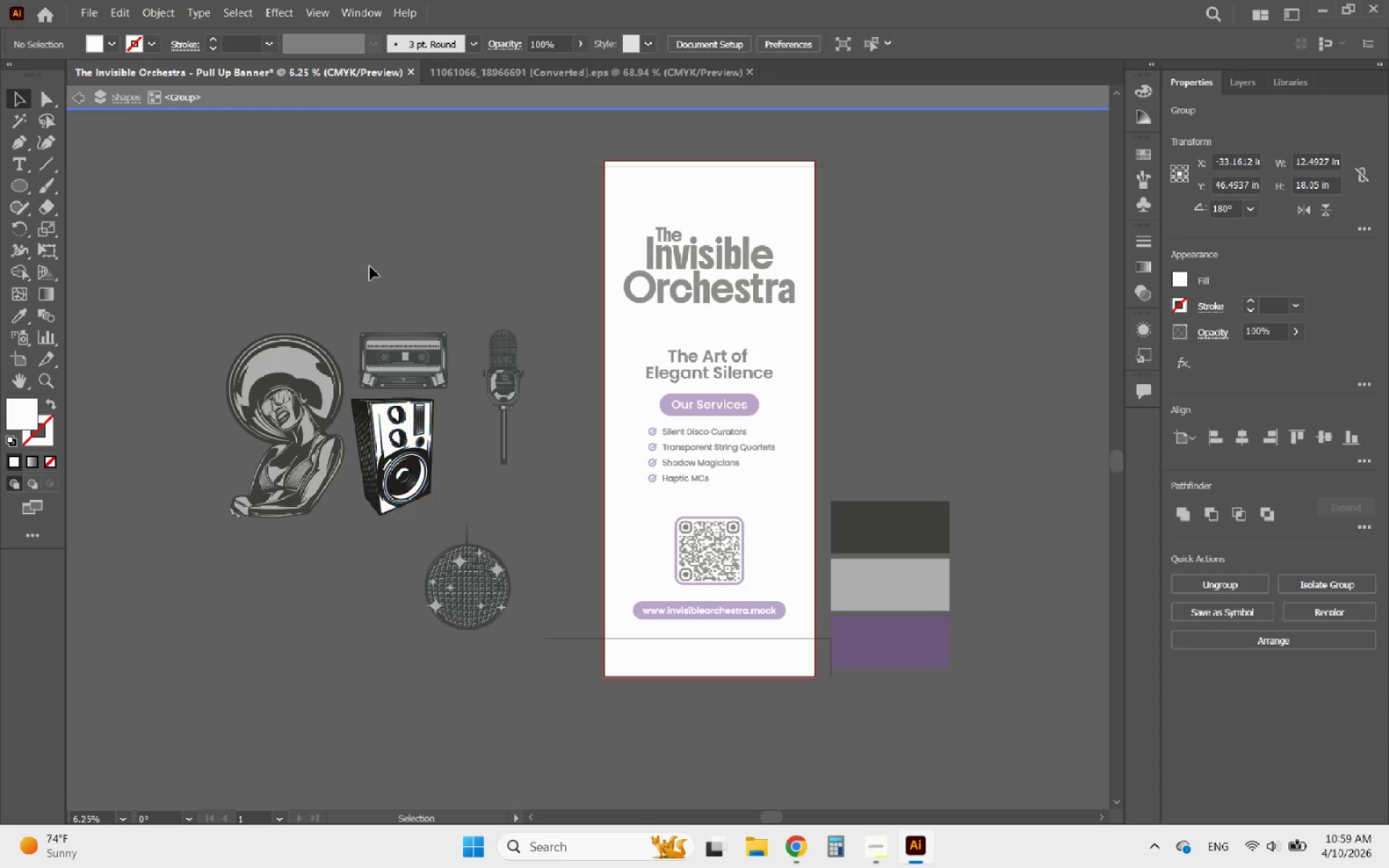 
triple_click([370, 266])
 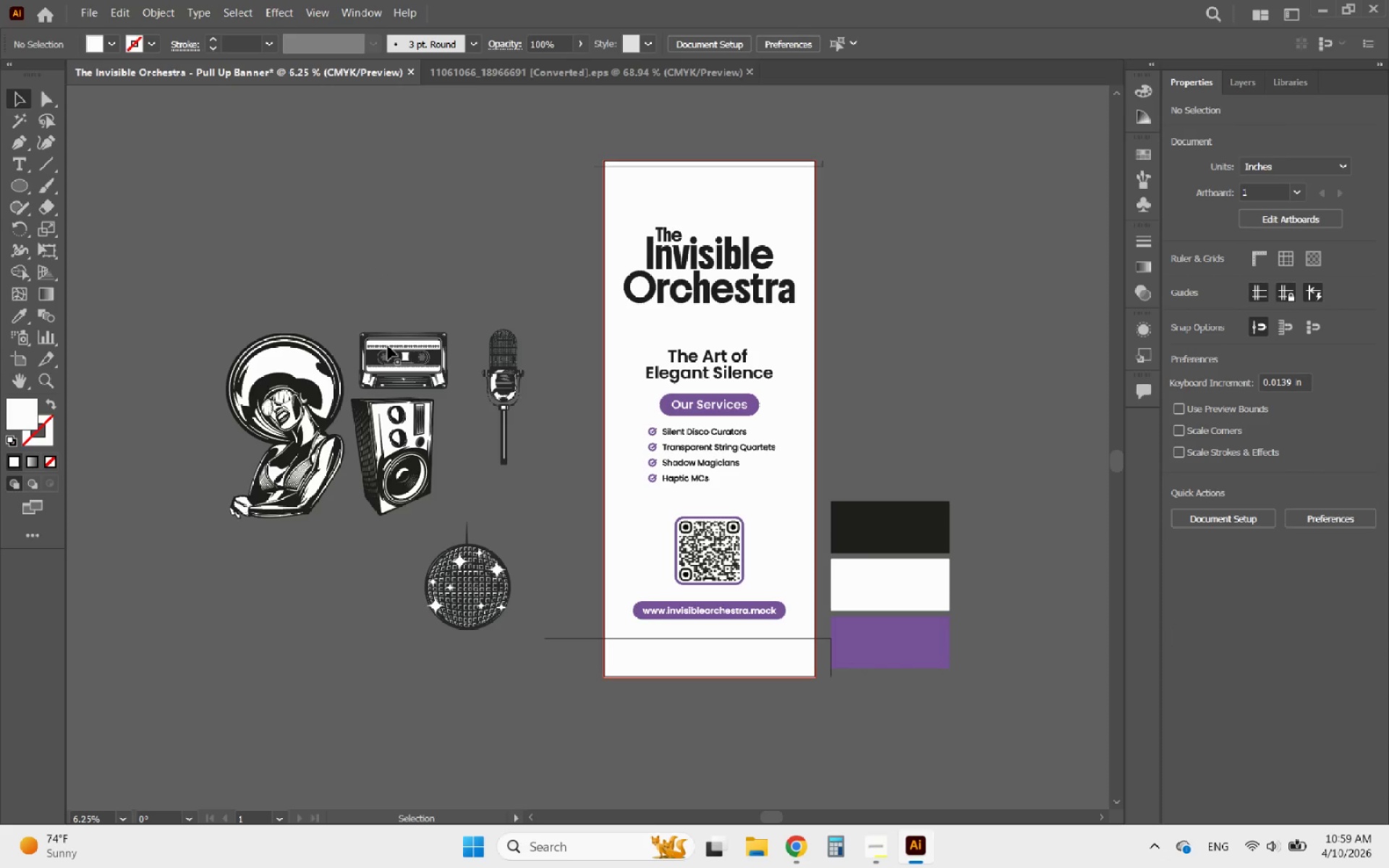 
double_click([388, 346])
 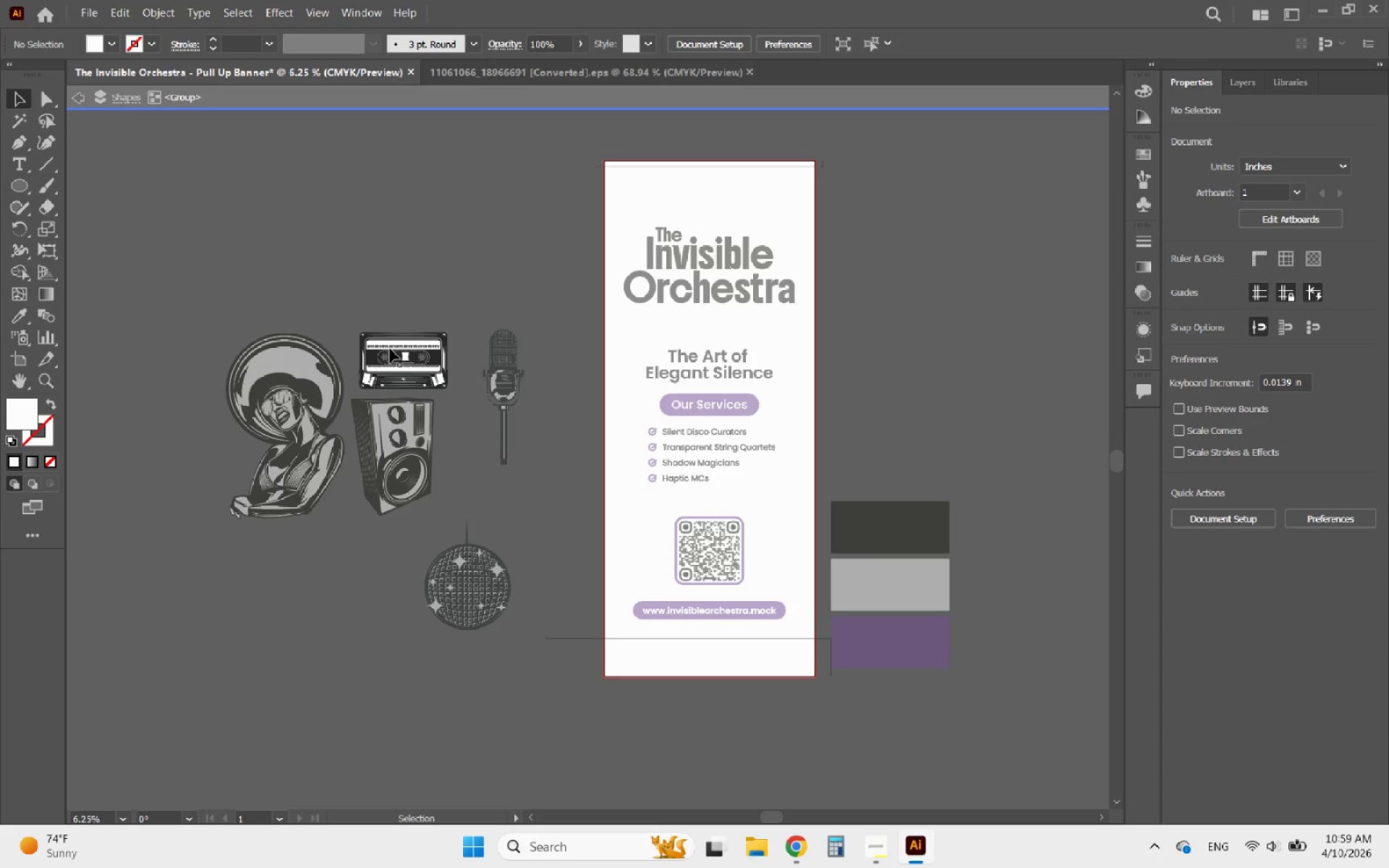 
hold_key(key=AltLeft, duration=0.56)
scroll: coordinate [502, 355], scroll_direction: up, amount: 2.0
 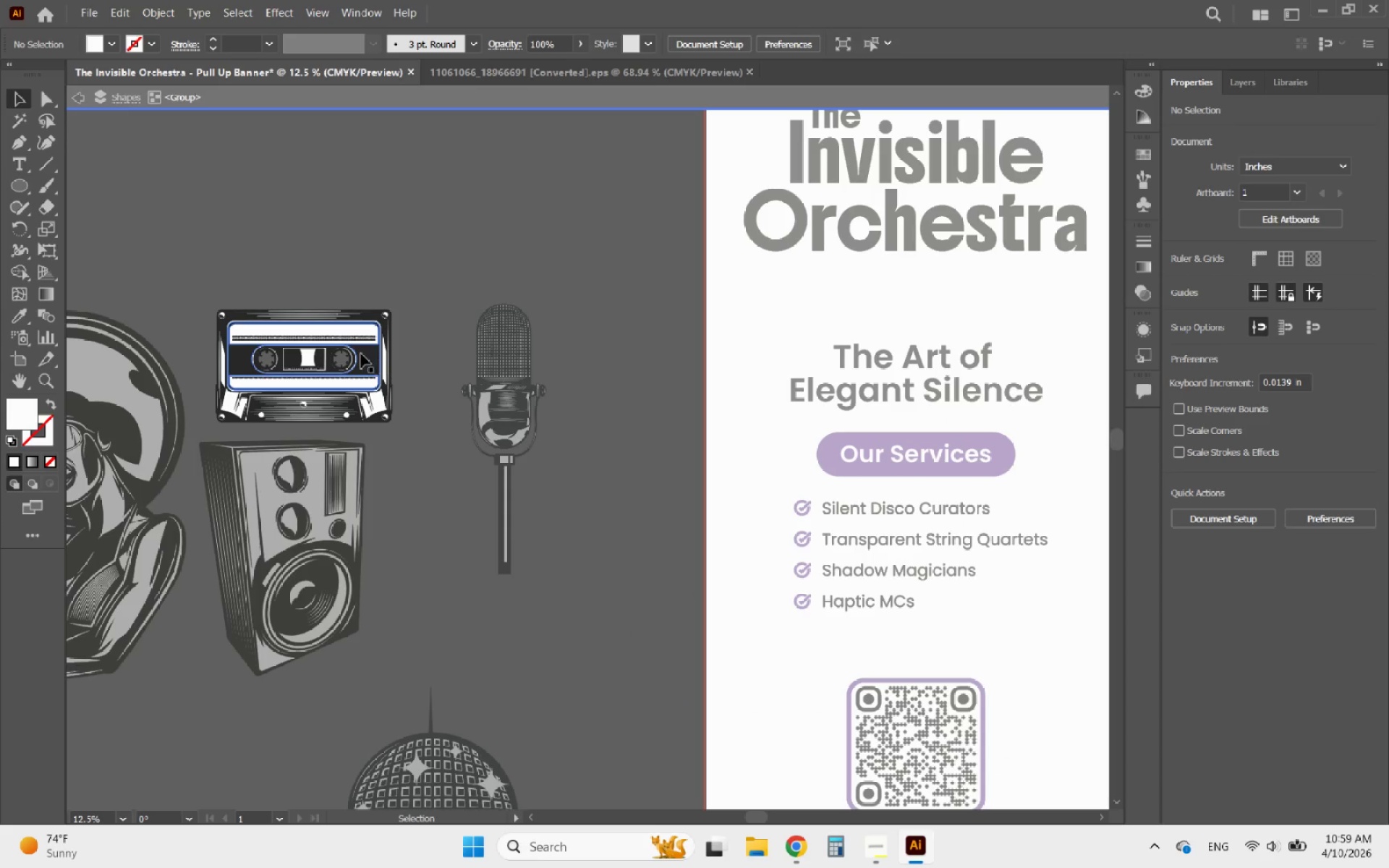 
left_click([361, 354])
 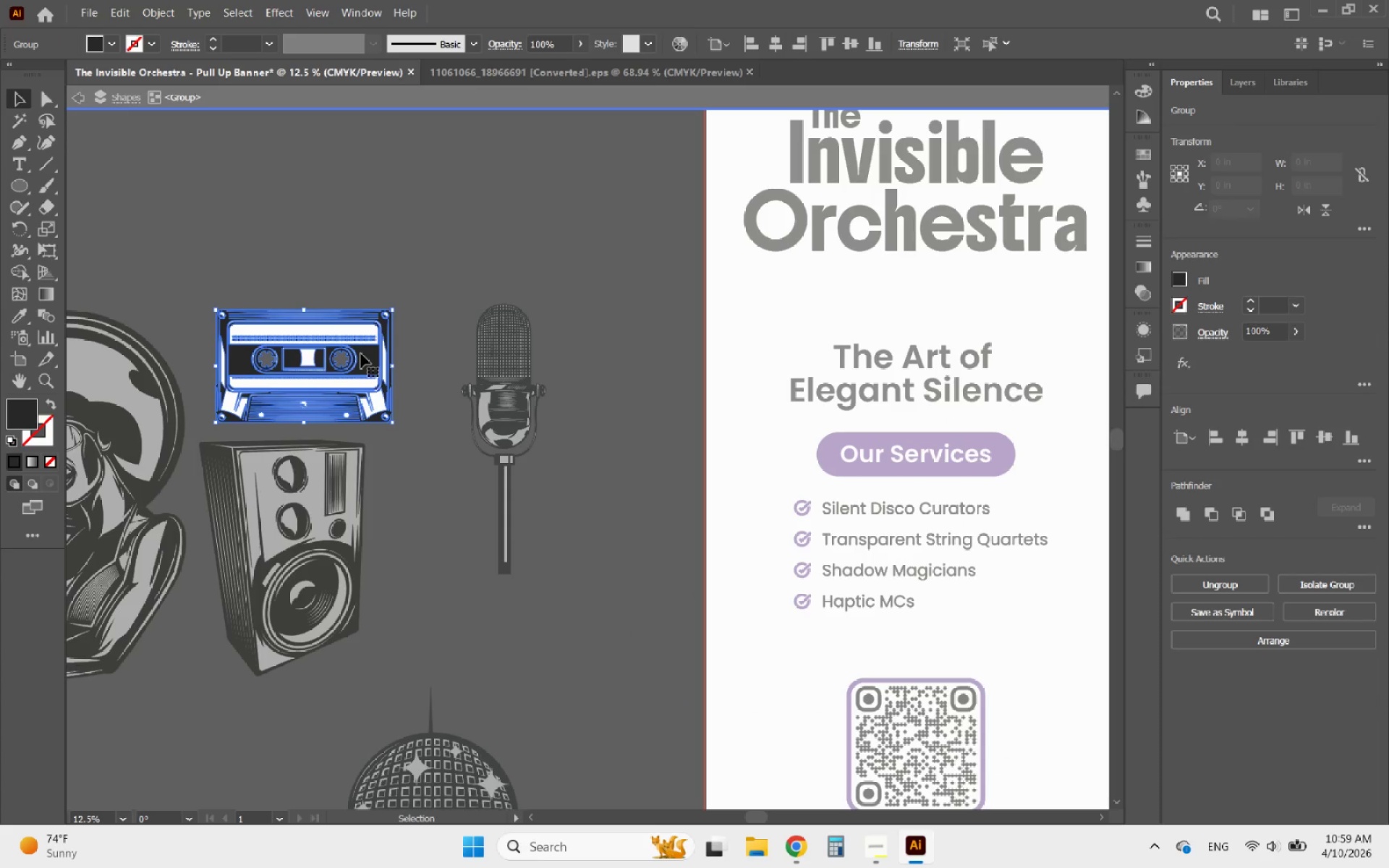 
hold_key(key=AltLeft, duration=0.45)
scroll: coordinate [159, 228], scroll_direction: down, amount: 1.0
 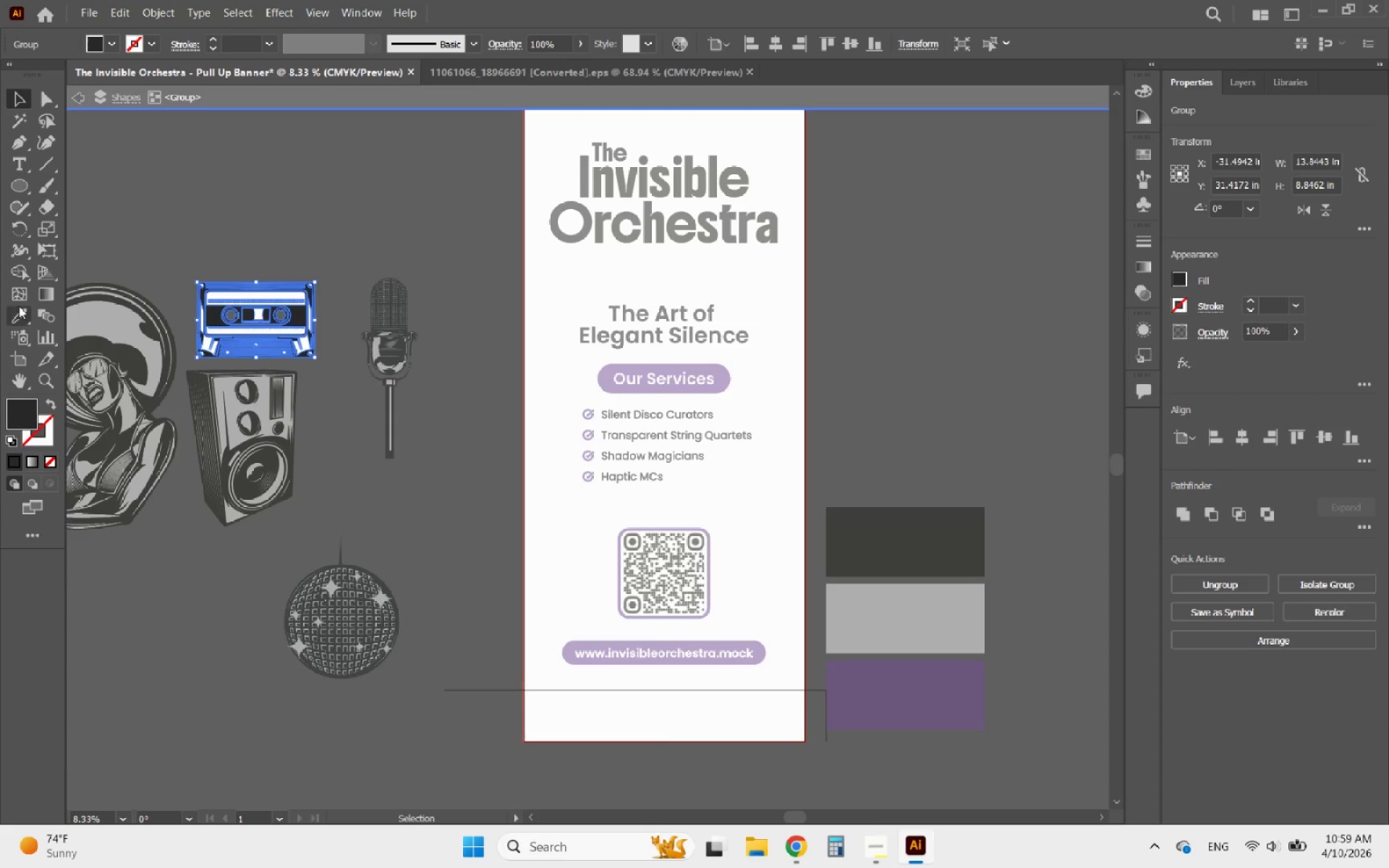 
left_click([17, 310])
 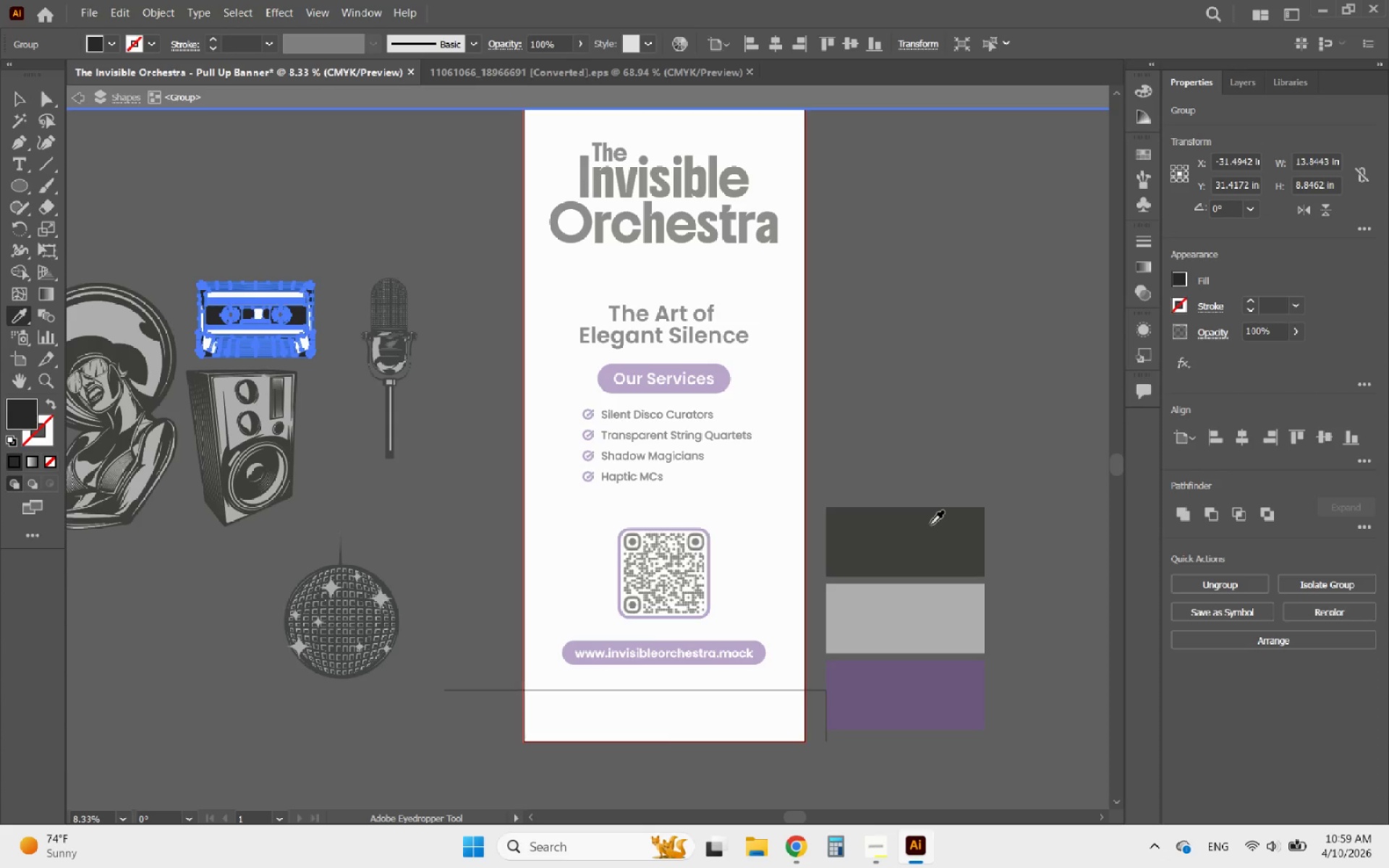 
left_click([930, 524])
 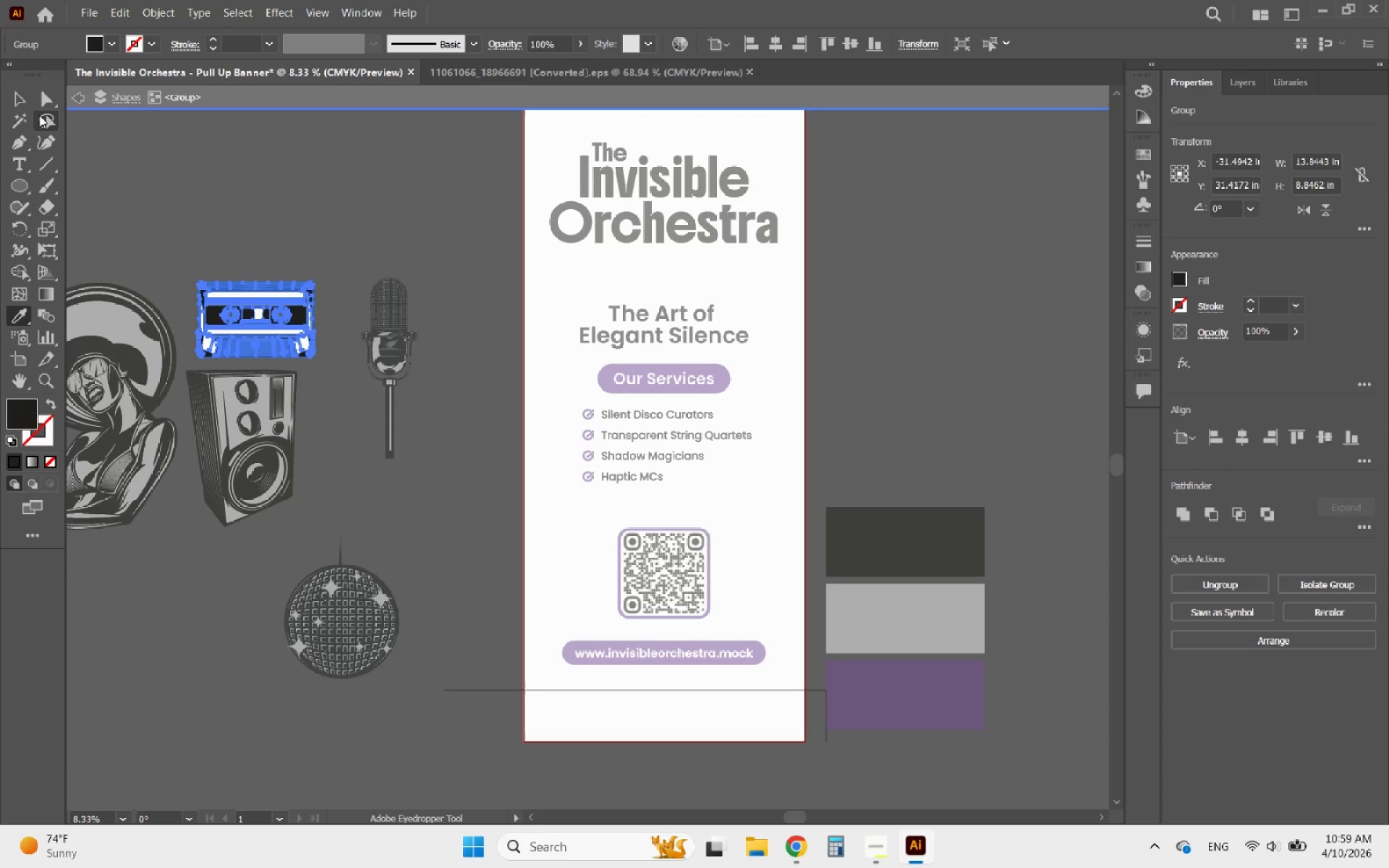 
left_click([7, 102])
 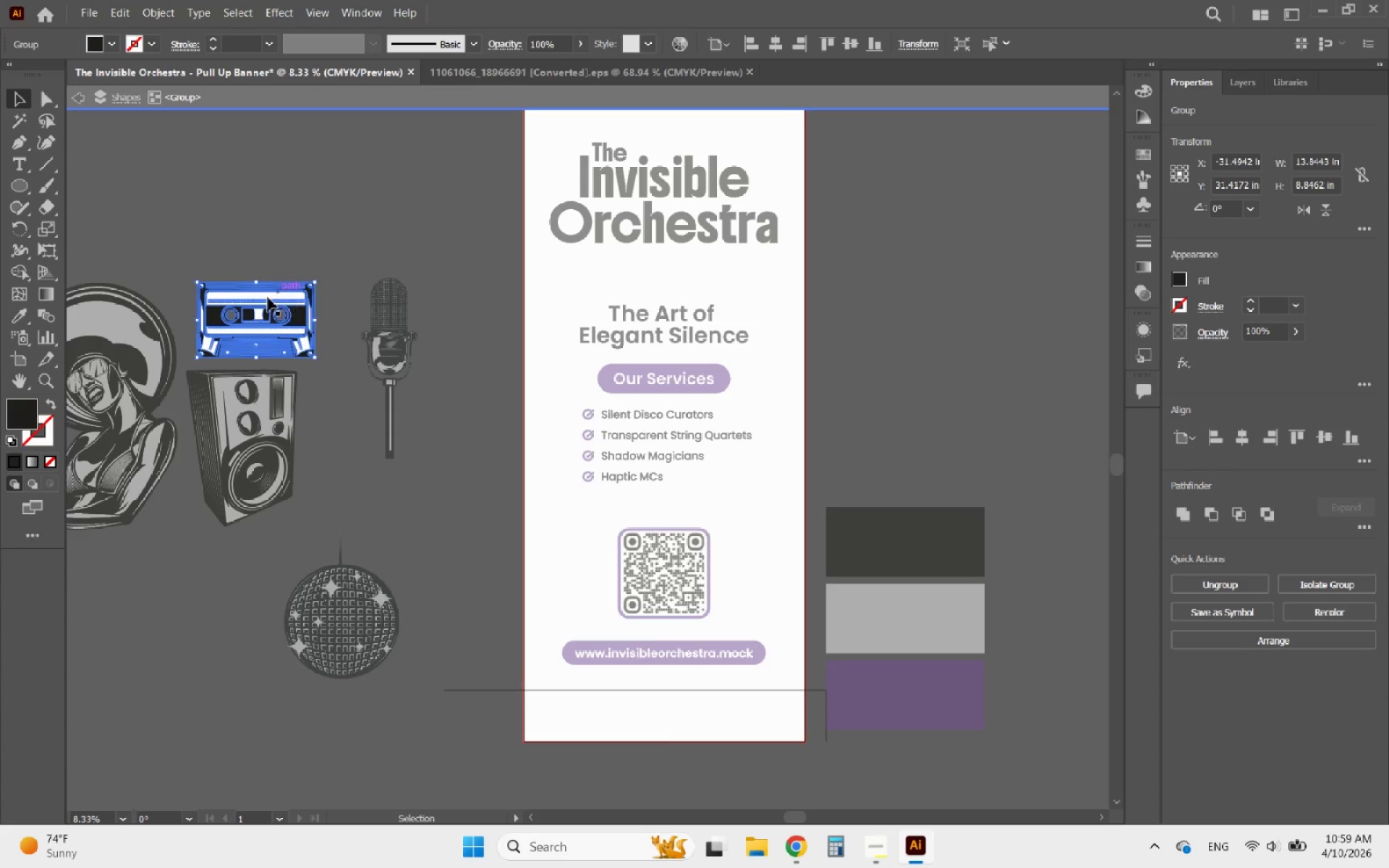 
left_click([265, 298])
 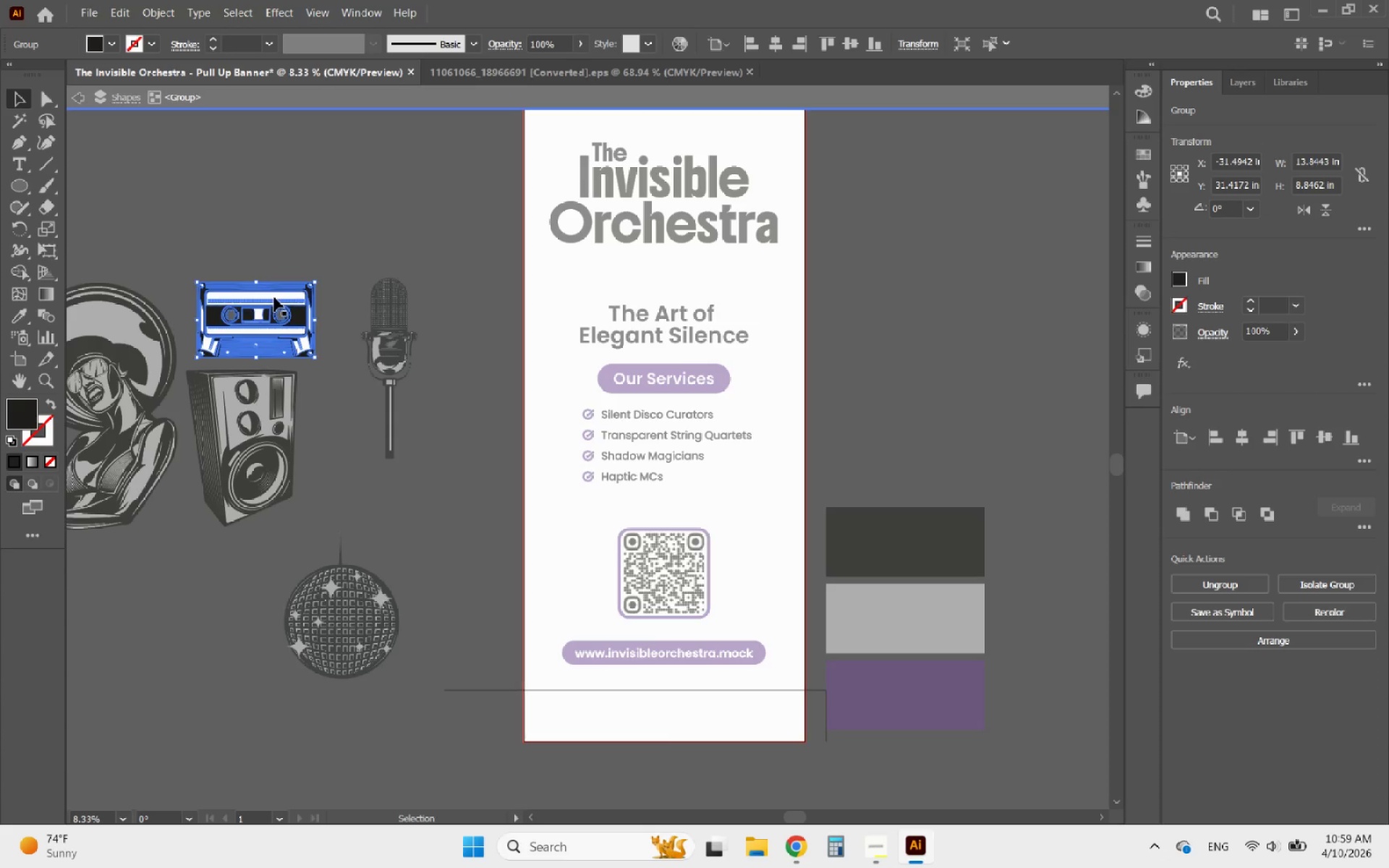 
left_click([274, 297])
 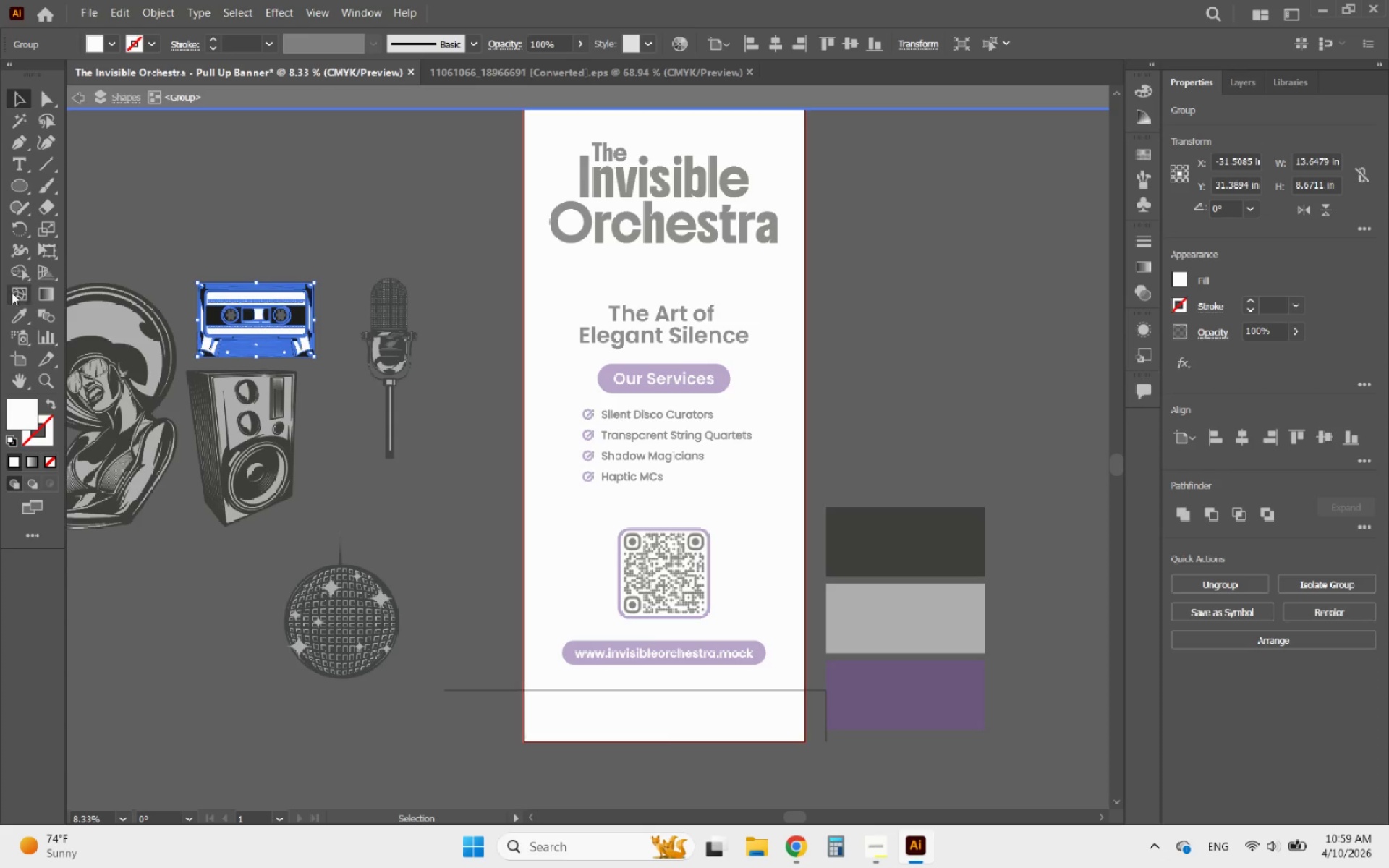 
left_click([16, 312])
 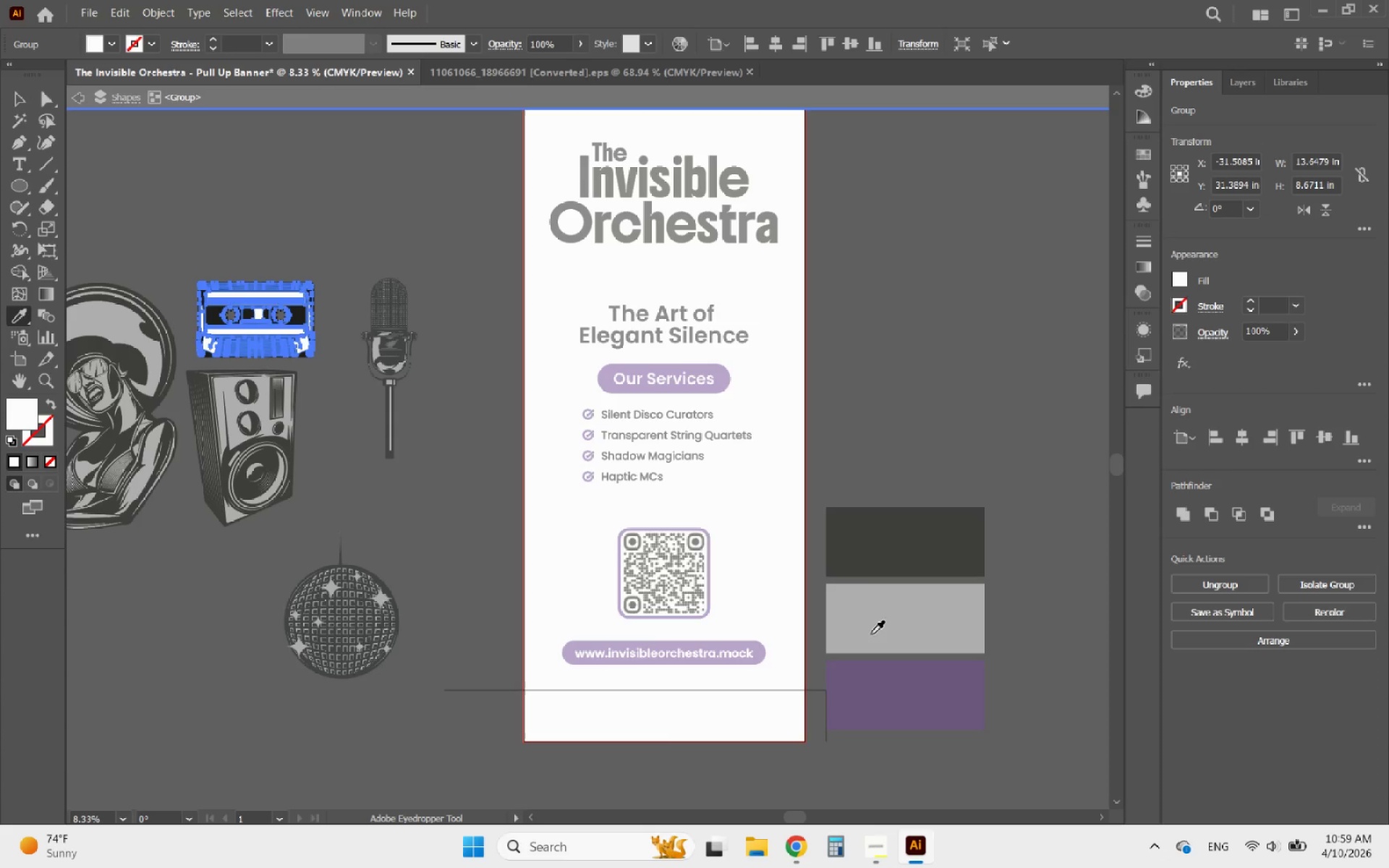 
double_click([875, 629])
 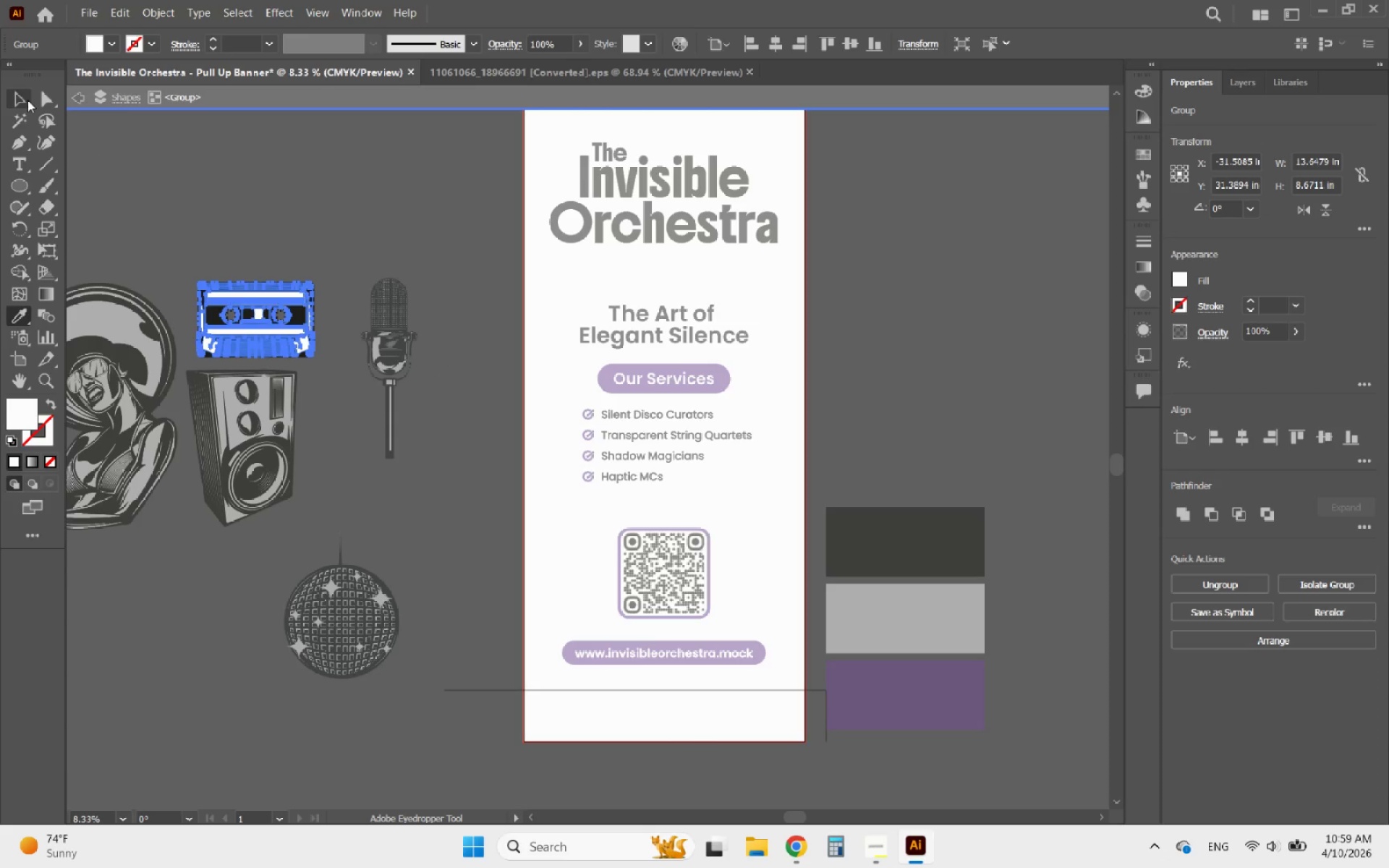 
left_click([24, 99])
 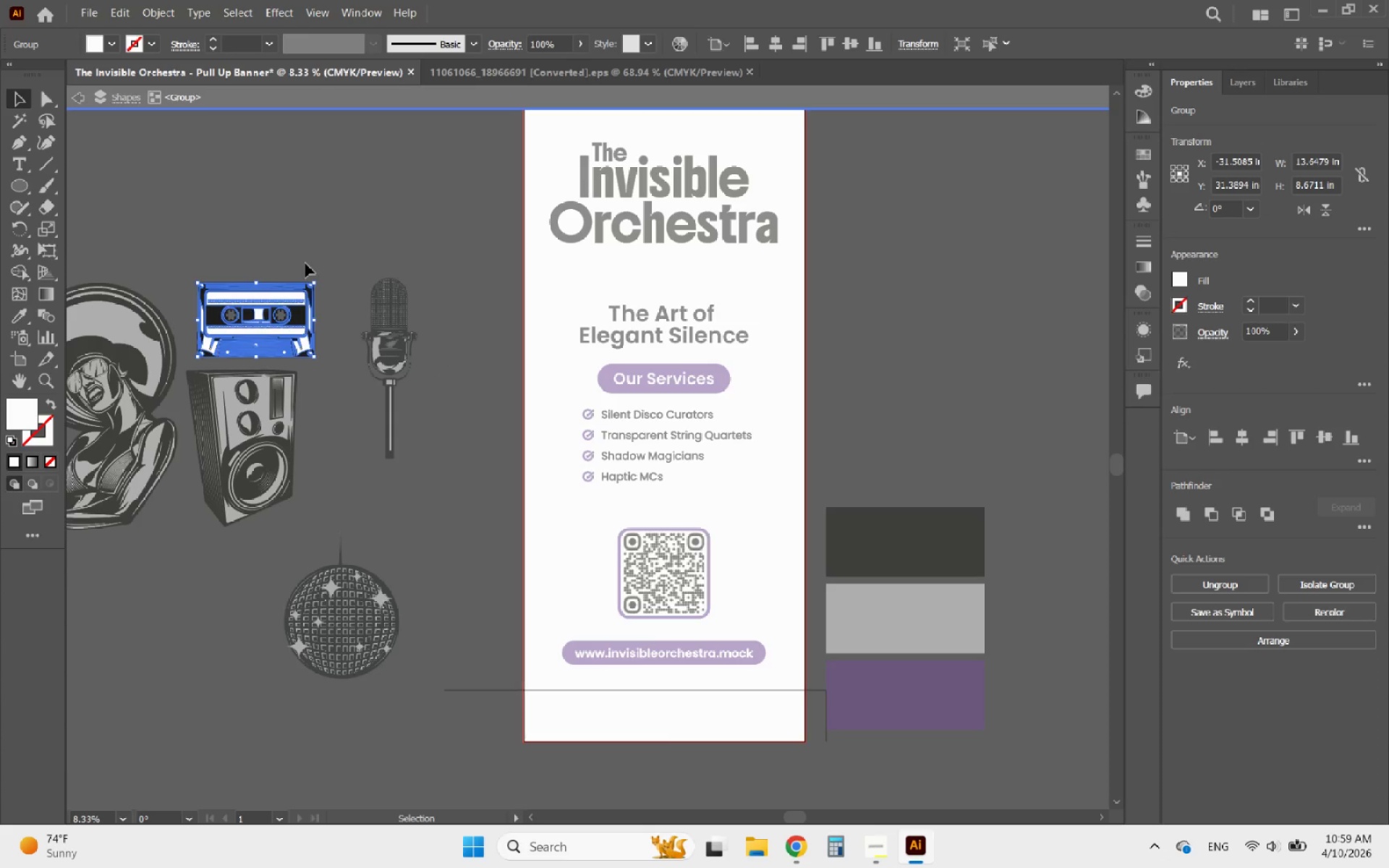 
left_click([305, 263])
 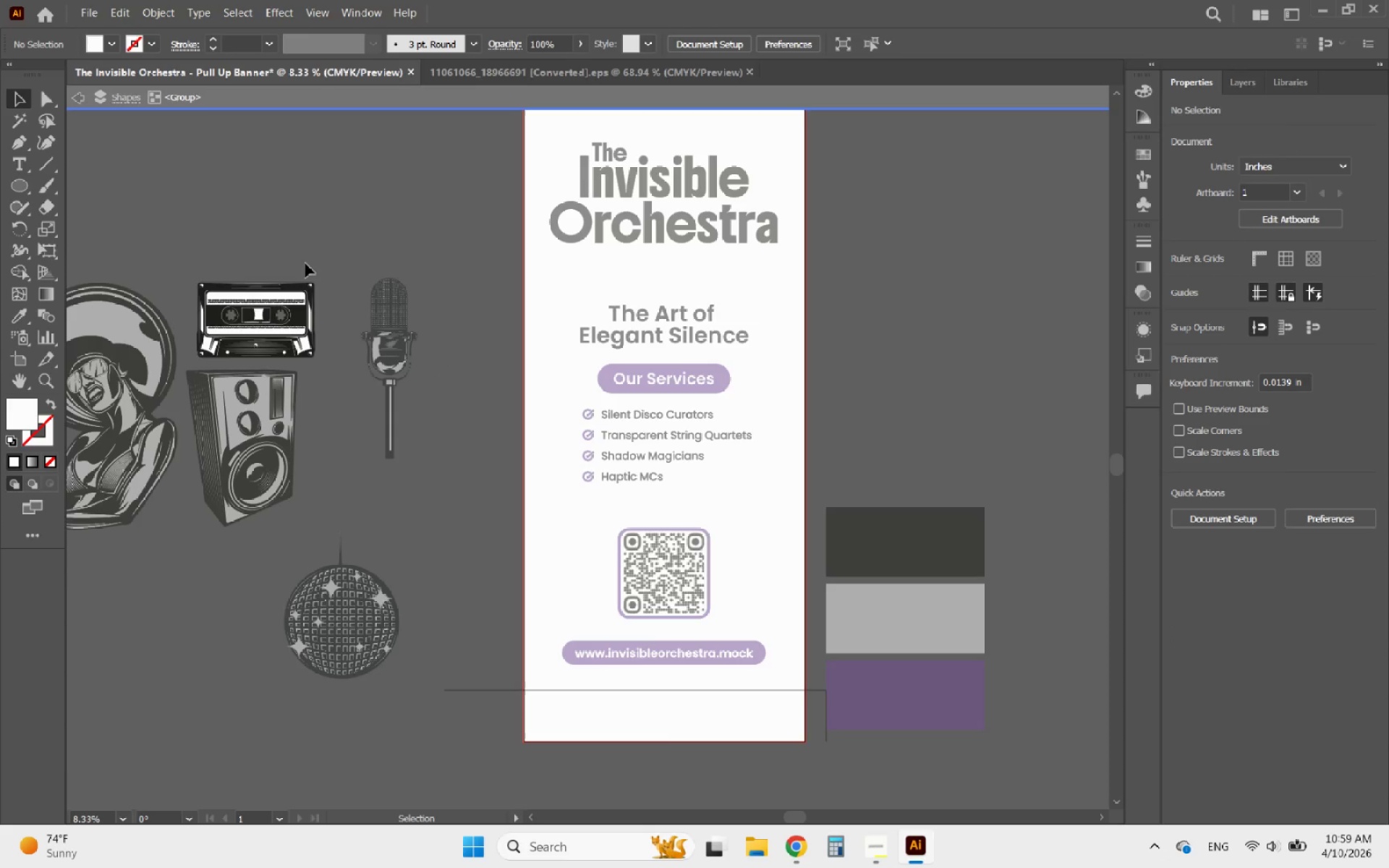 
hold_key(key=AltLeft, duration=1.5)
scroll: coordinate [229, 292], scroll_direction: up, amount: 5.0
 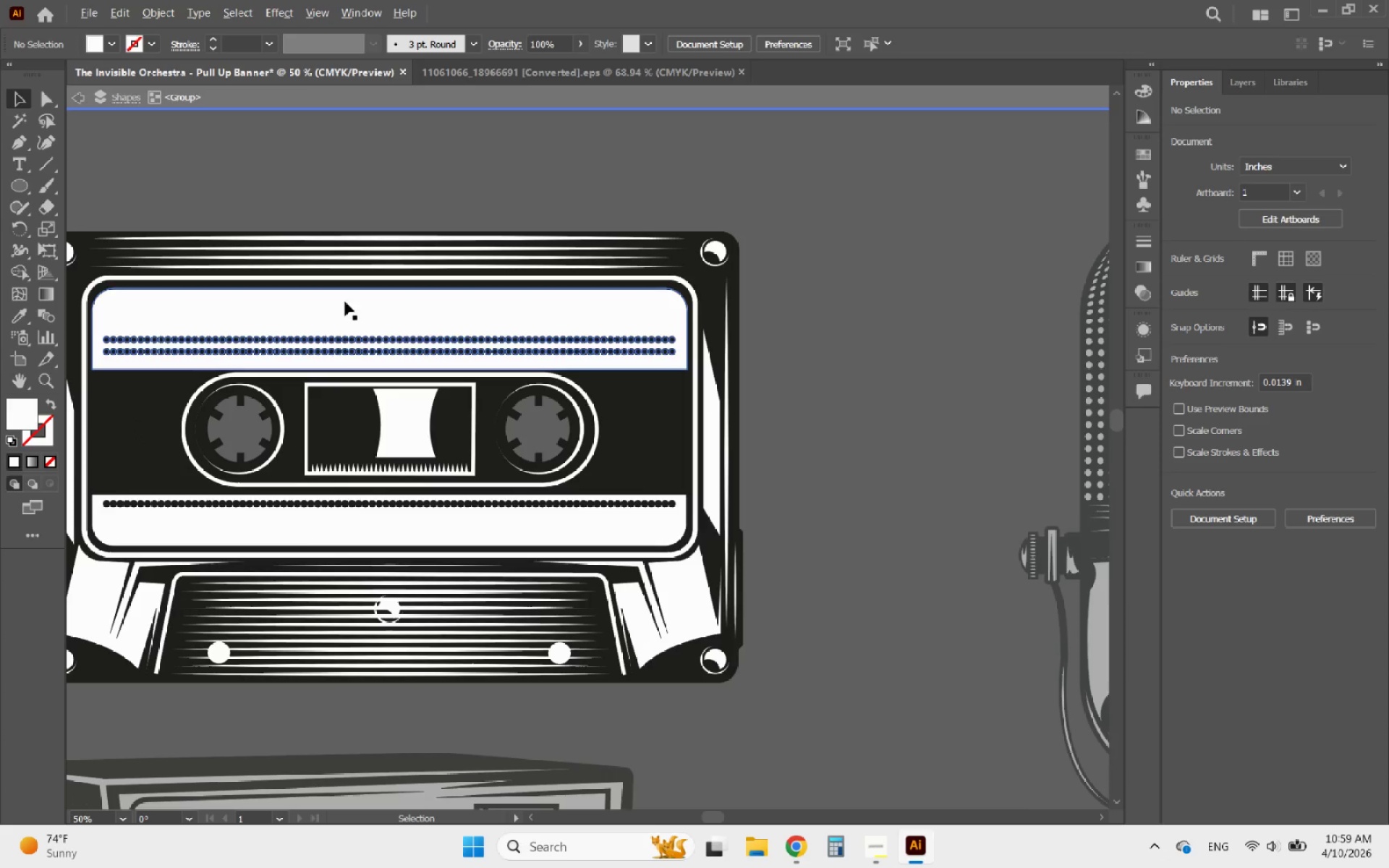 
scroll: coordinate [331, 298], scroll_direction: down, amount: 5.0
 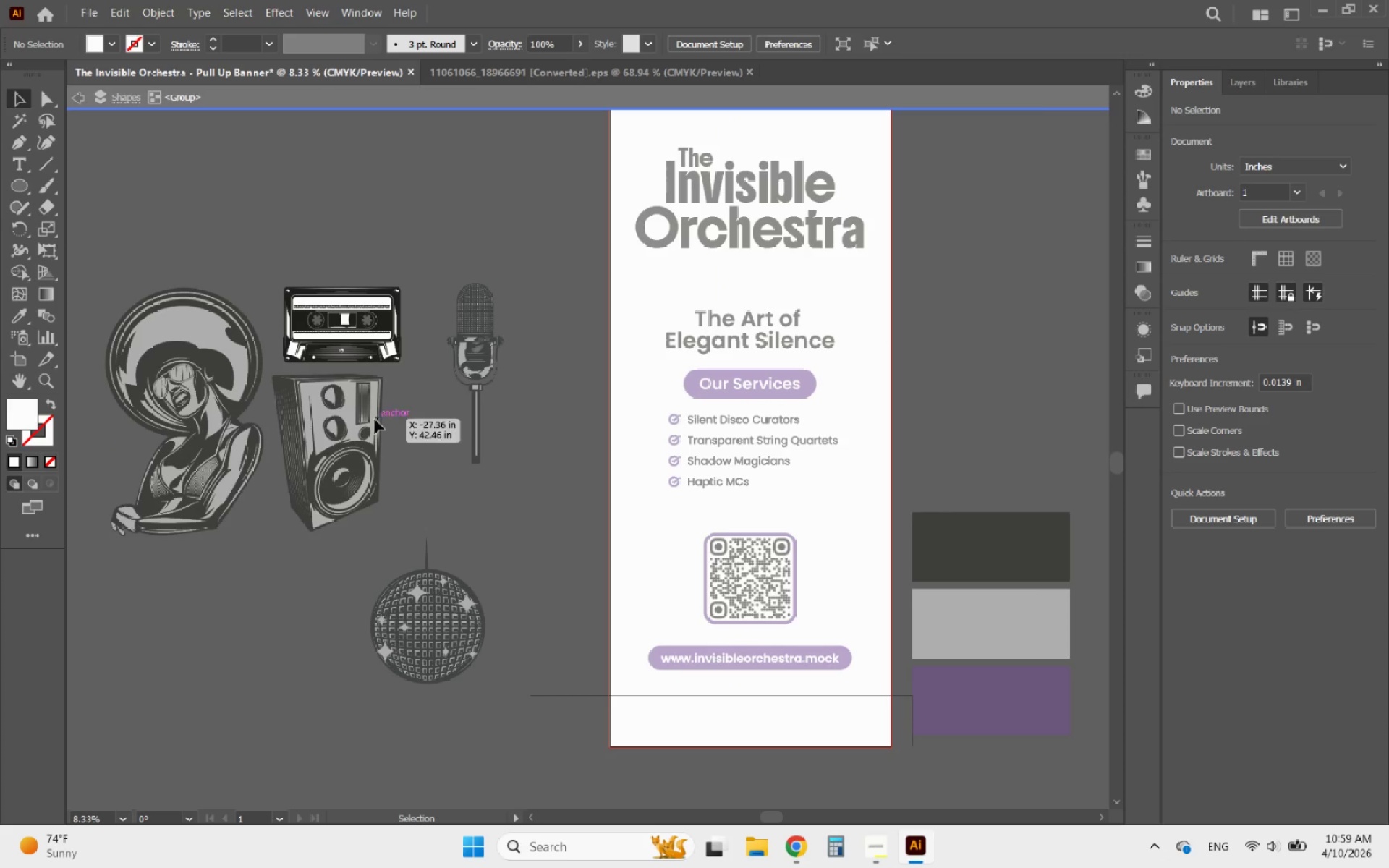 
key(Alt+AltLeft)
 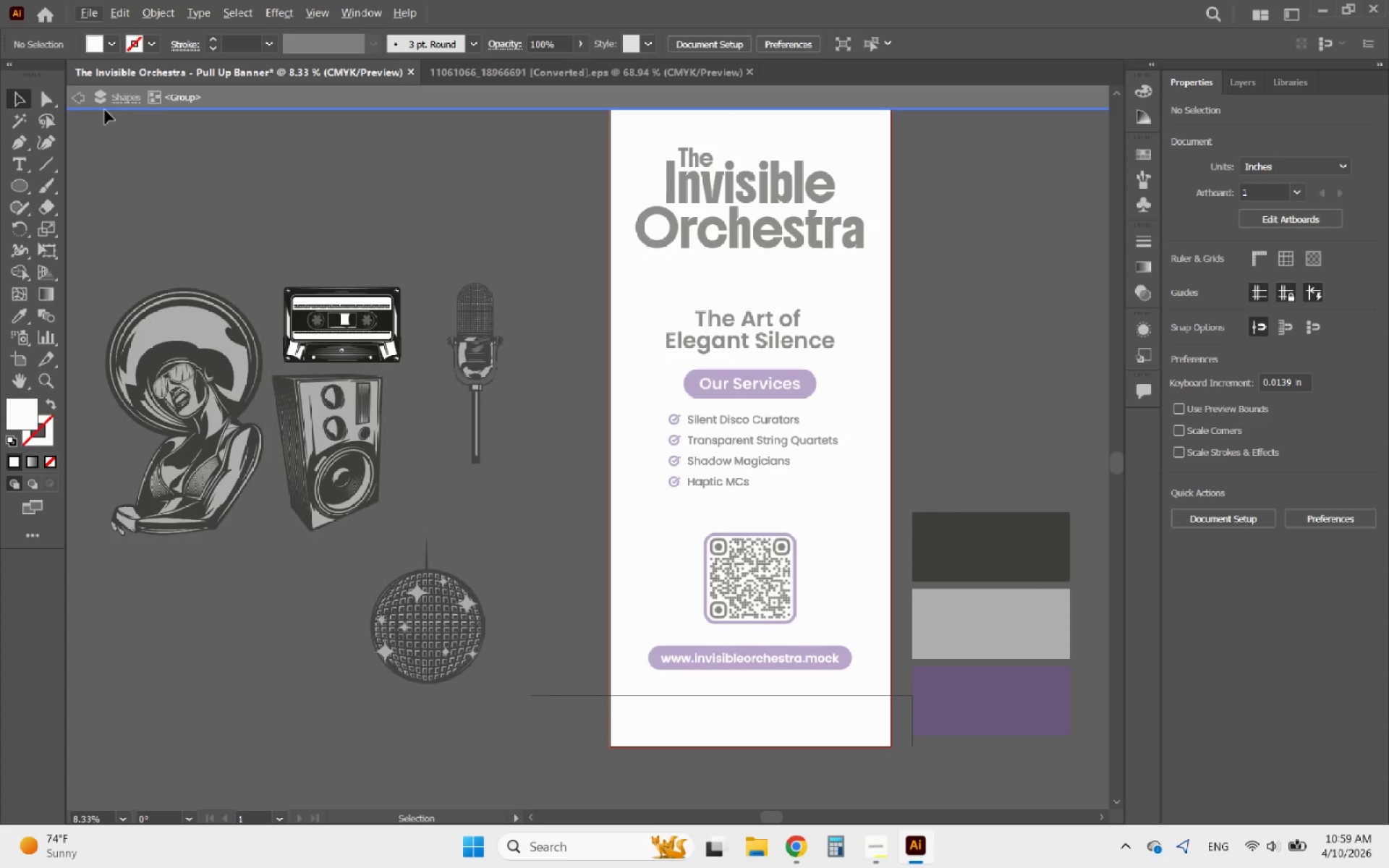 
left_click([77, 106])
 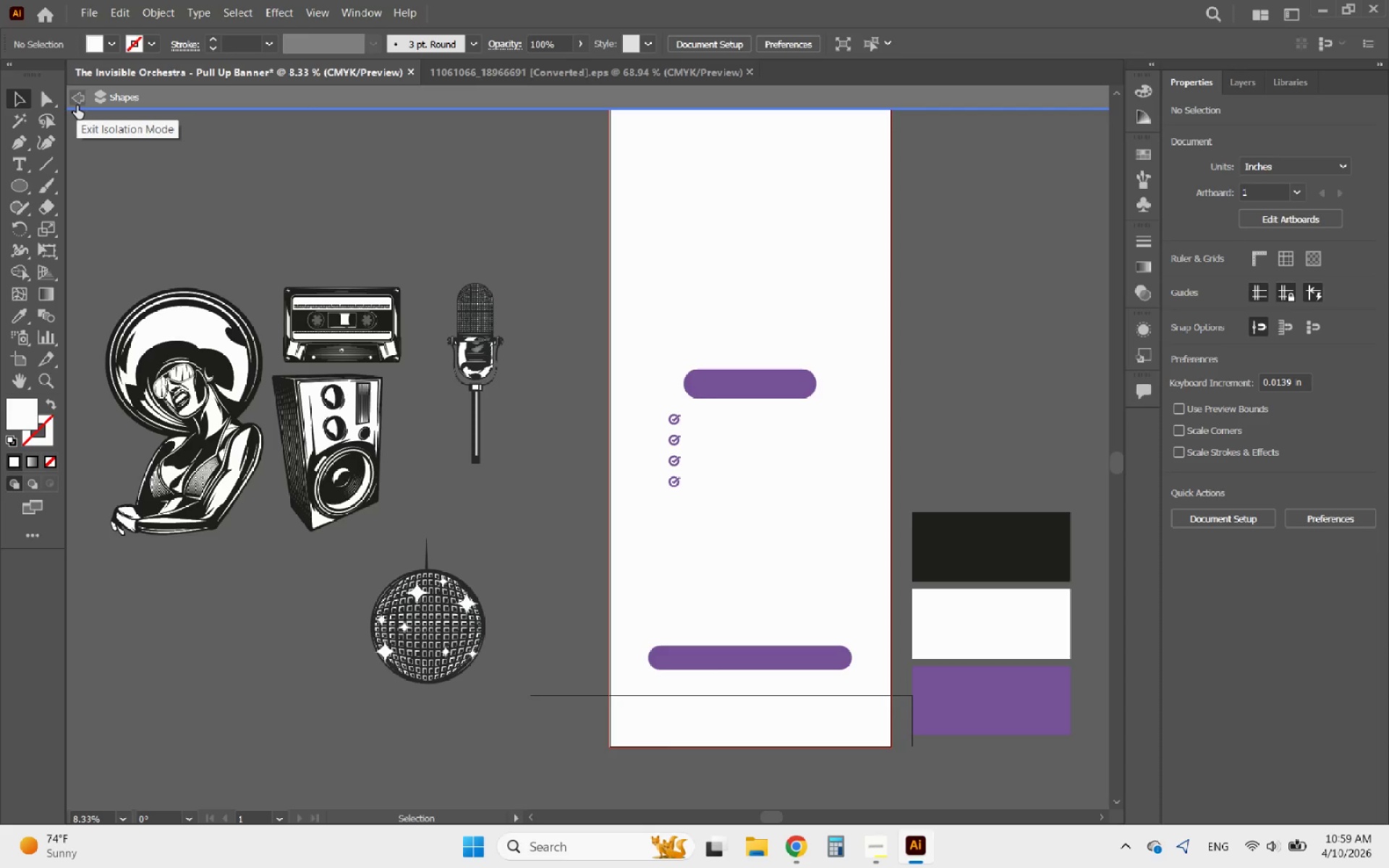 
left_click([77, 106])
 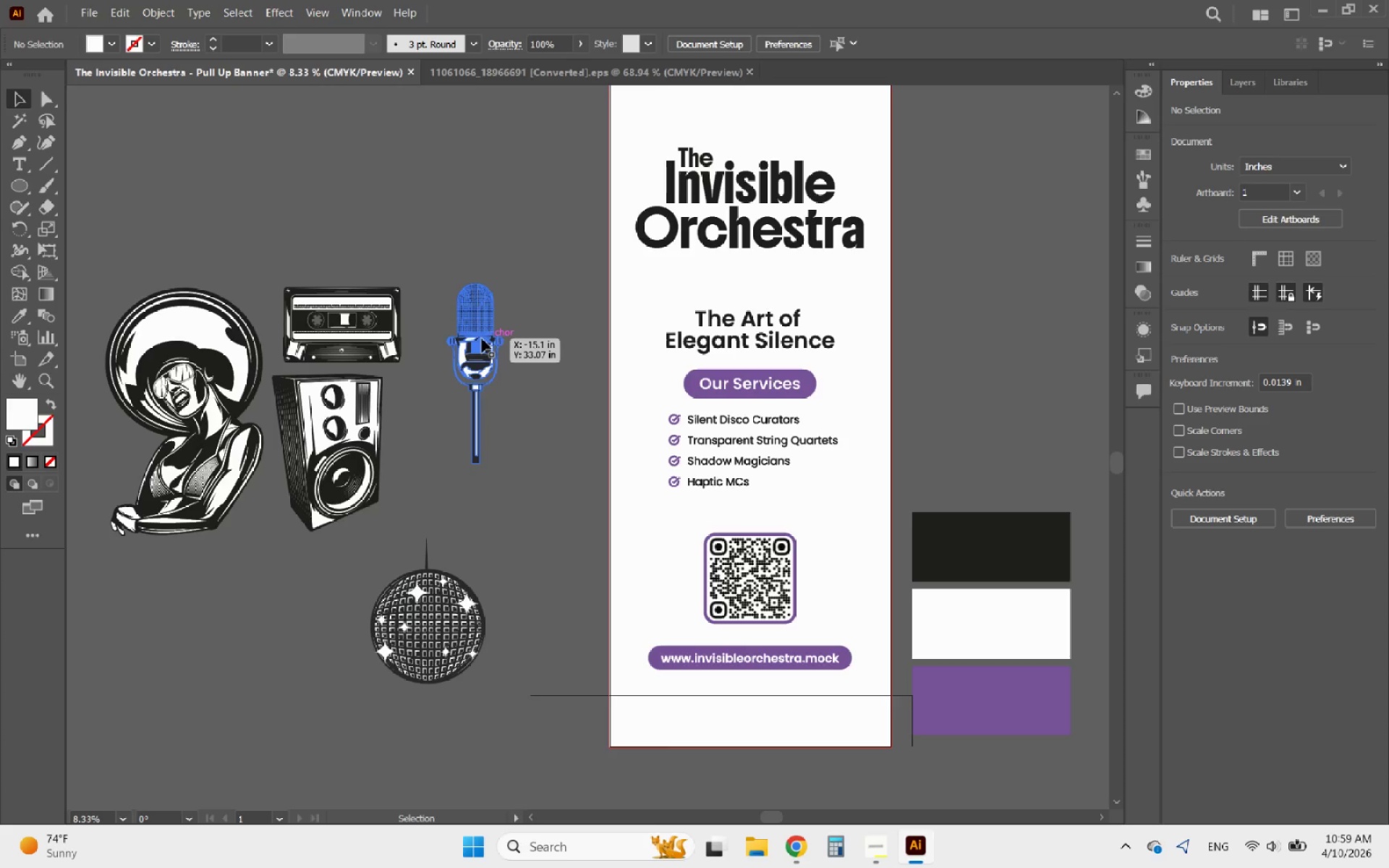 
double_click([482, 339])
 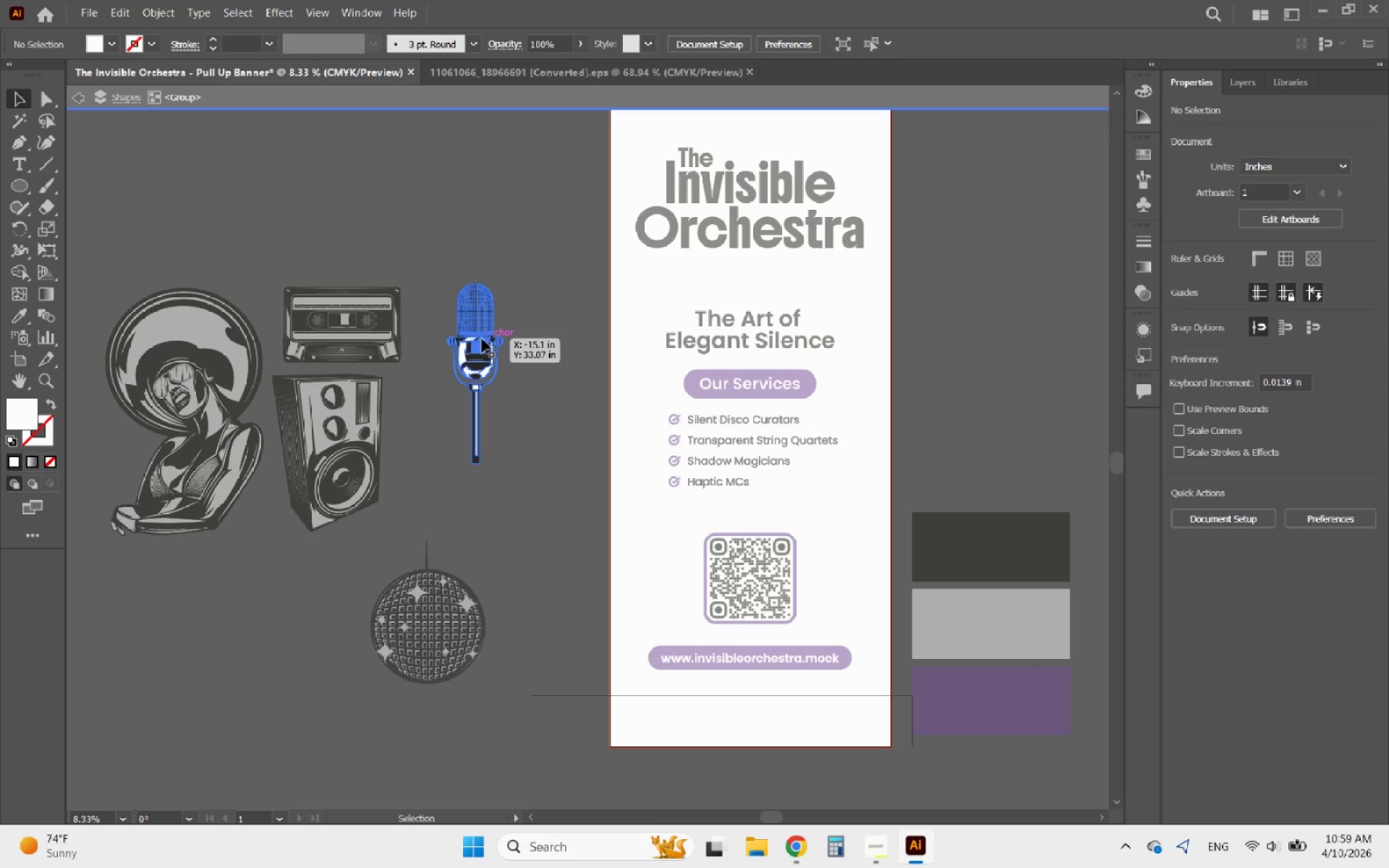 
hold_key(key=AltLeft, duration=0.45)
scroll: coordinate [482, 339], scroll_direction: up, amount: 2.0
 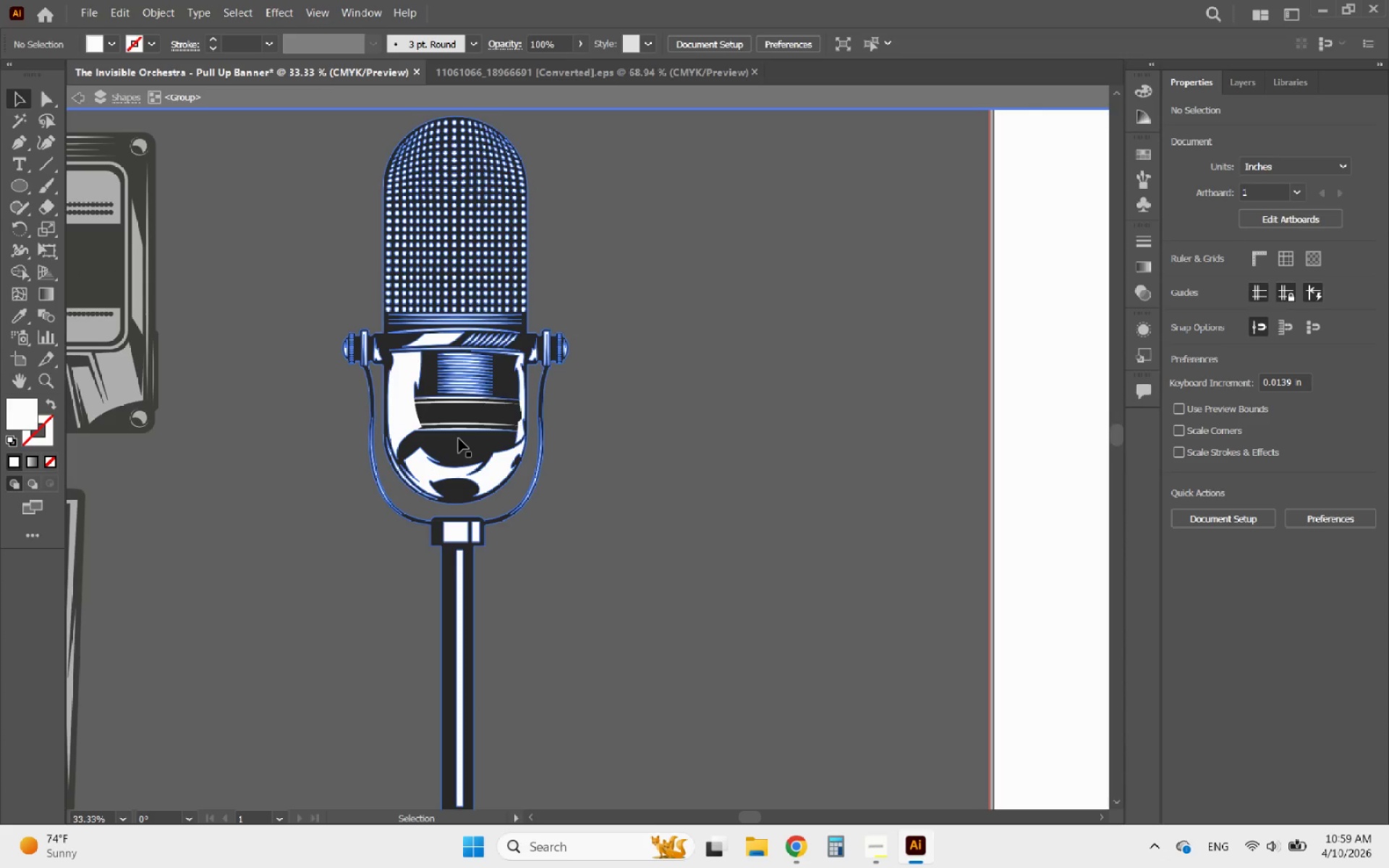 
left_click([459, 441])
 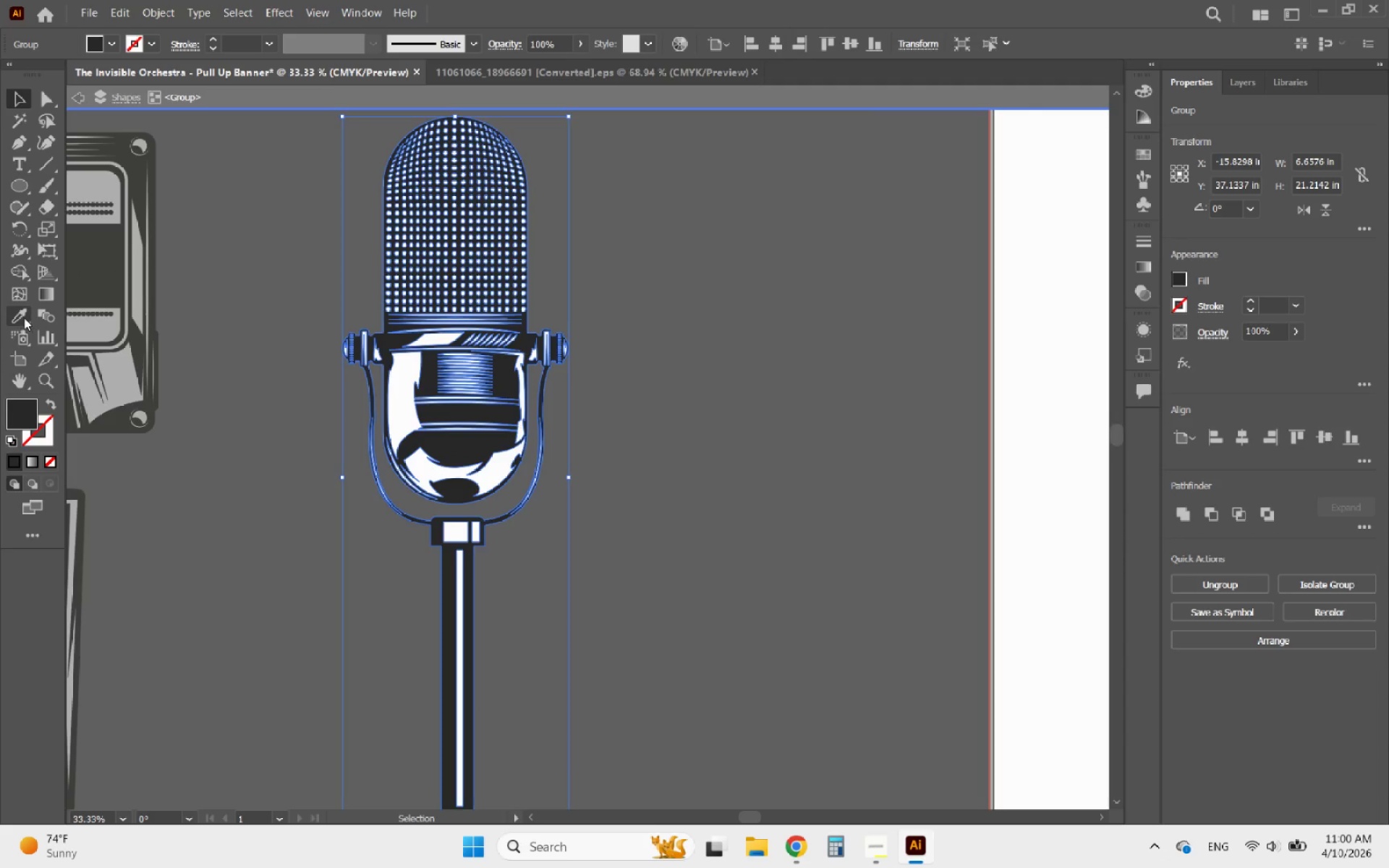 
left_click([24, 318])
 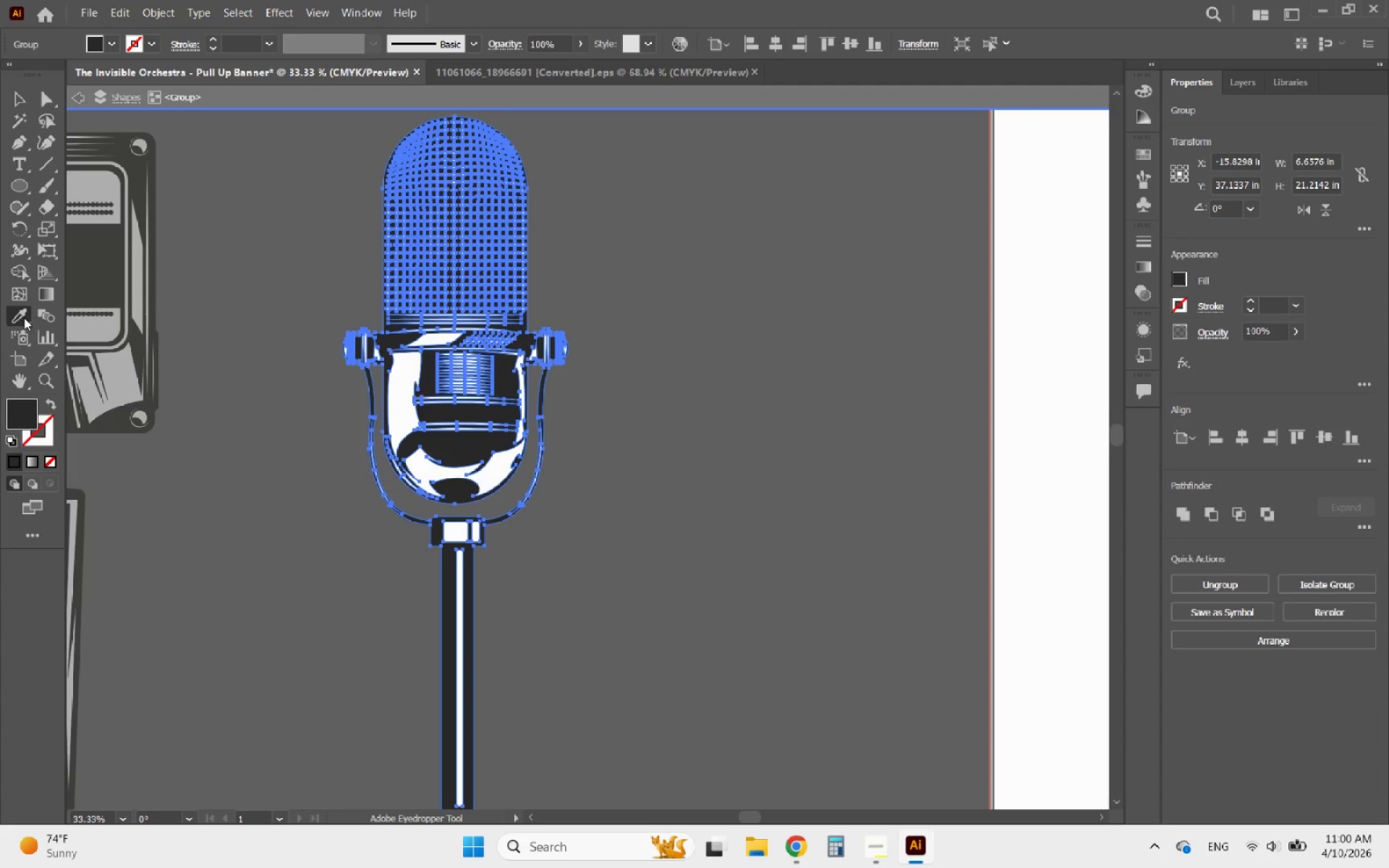 
hold_key(key=AltLeft, duration=0.44)
scroll: coordinate [289, 315], scroll_direction: down, amount: 5.0
 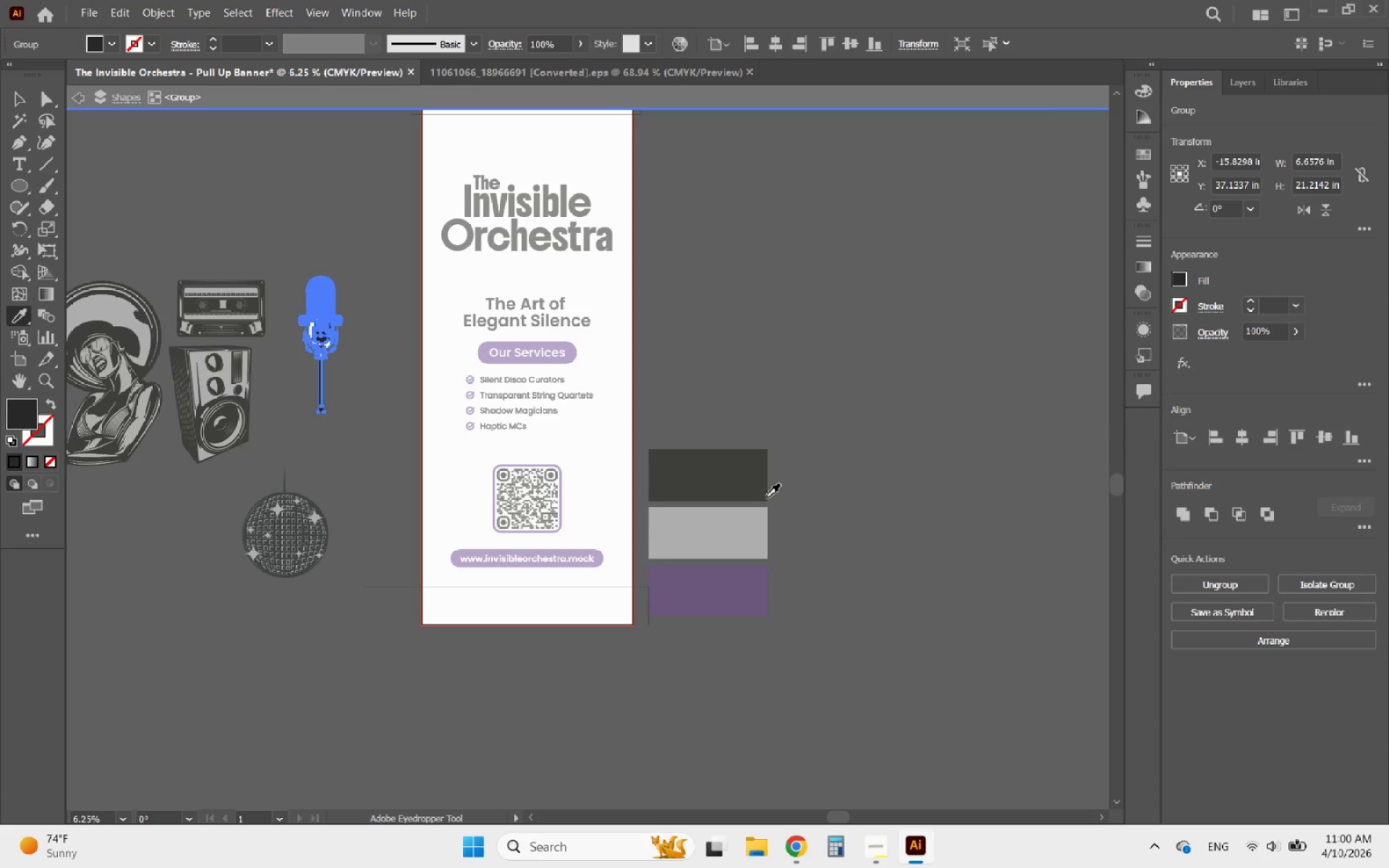 
left_click([723, 460])
 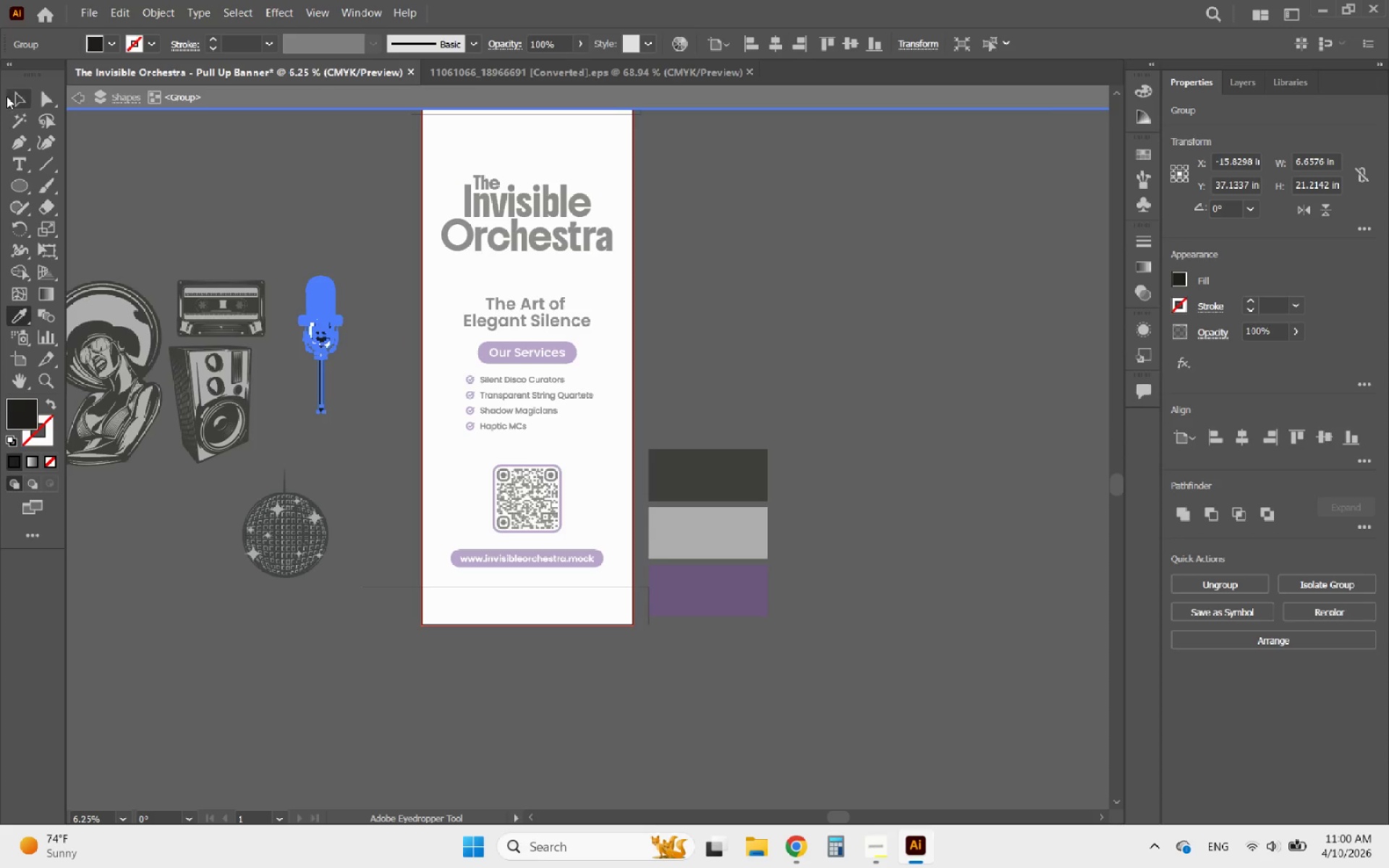 
left_click([17, 93])
 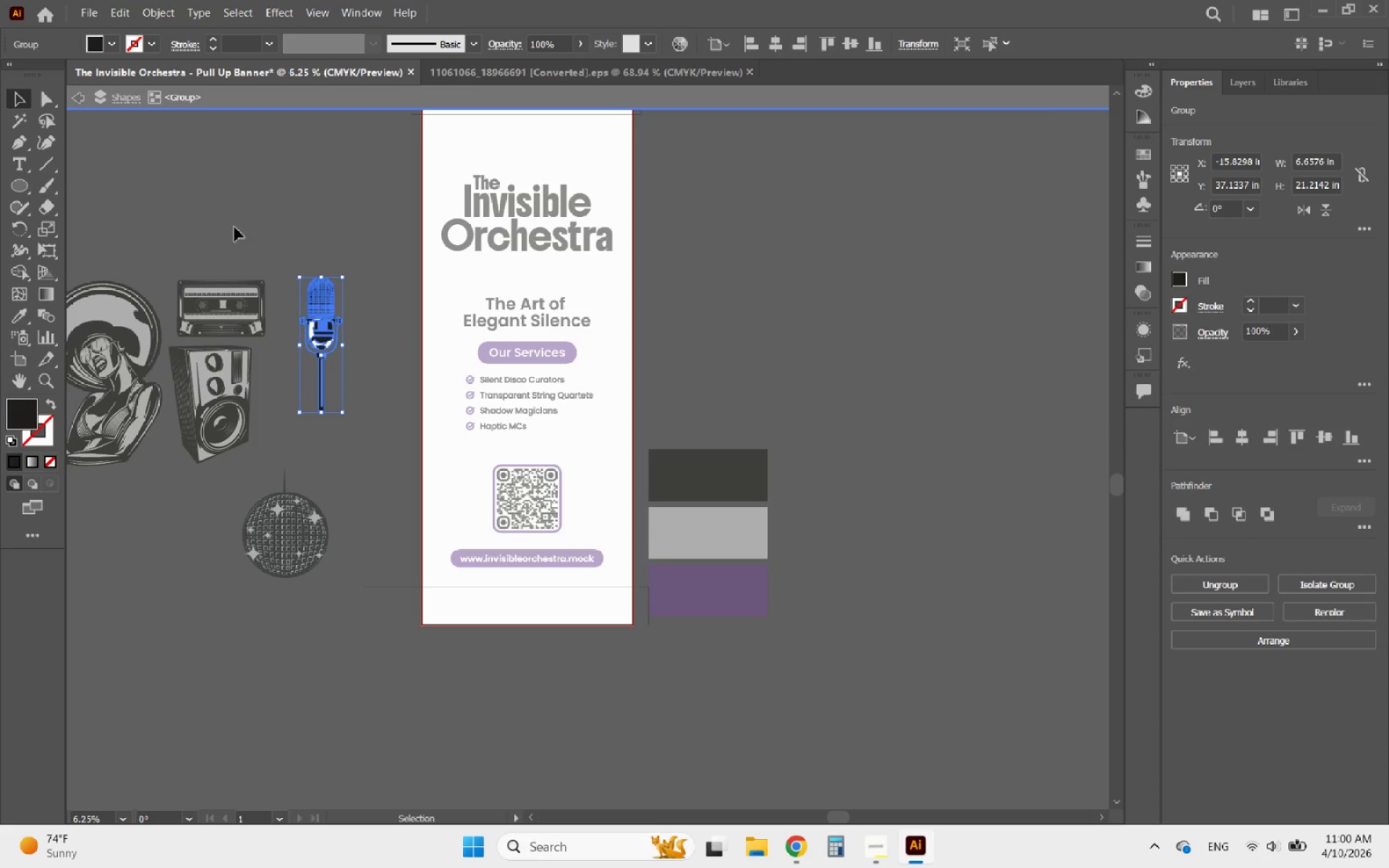 
hold_key(key=AltLeft, duration=0.62)
scroll: coordinate [305, 325], scroll_direction: up, amount: 6.0
 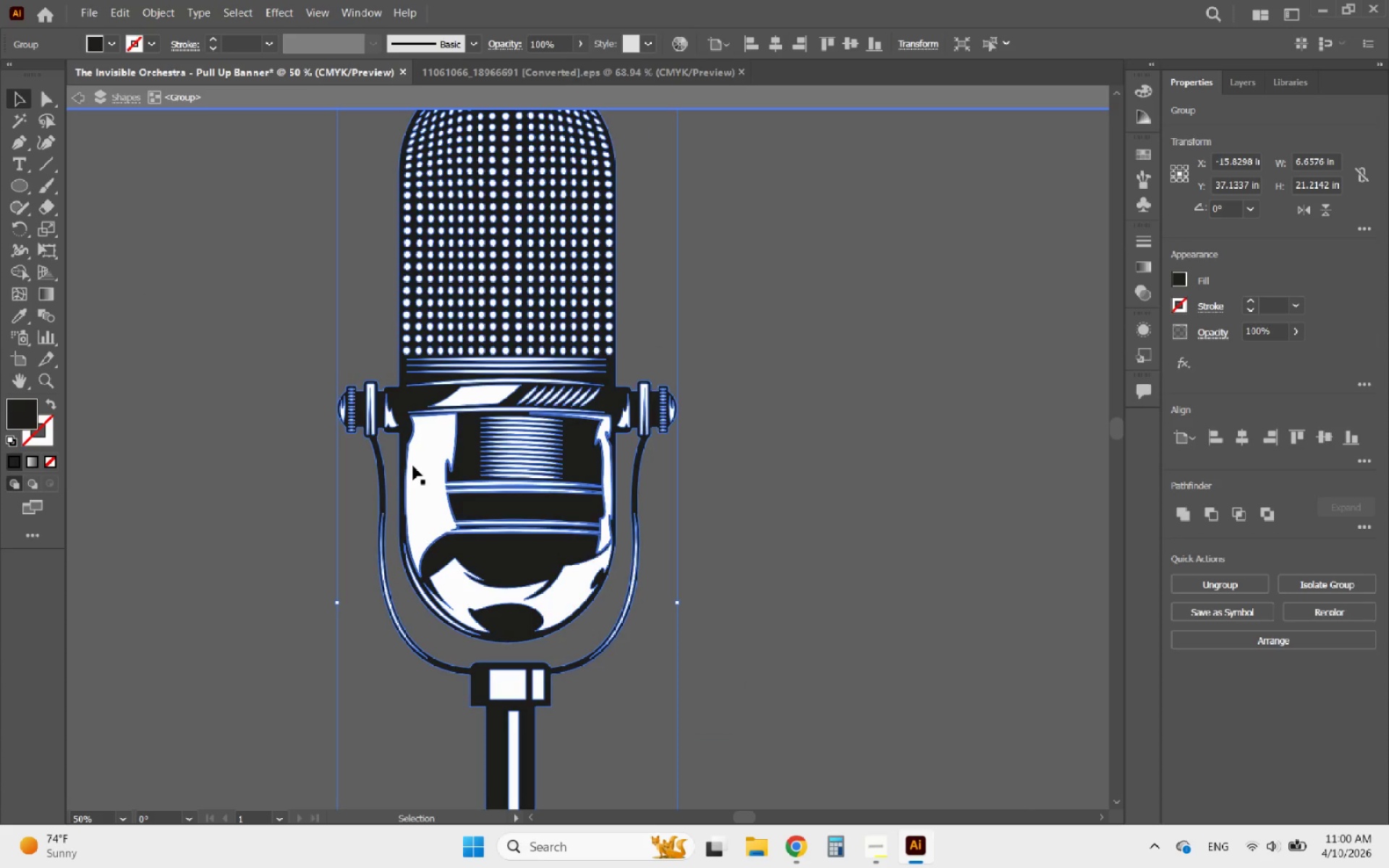 
left_click([413, 466])
 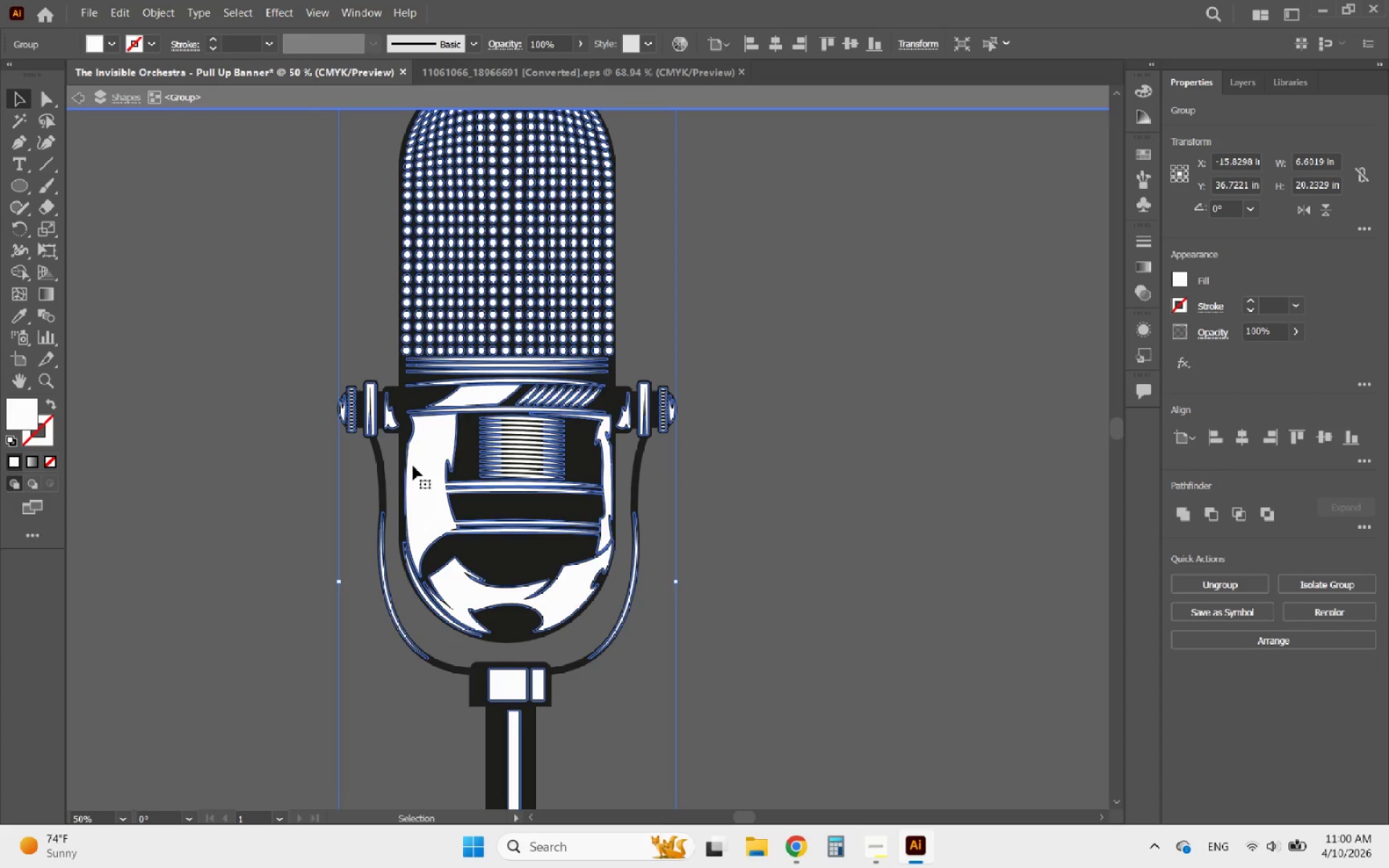 
hold_key(key=AltLeft, duration=0.81)
scroll: coordinate [245, 300], scroll_direction: down, amount: 4.0
 